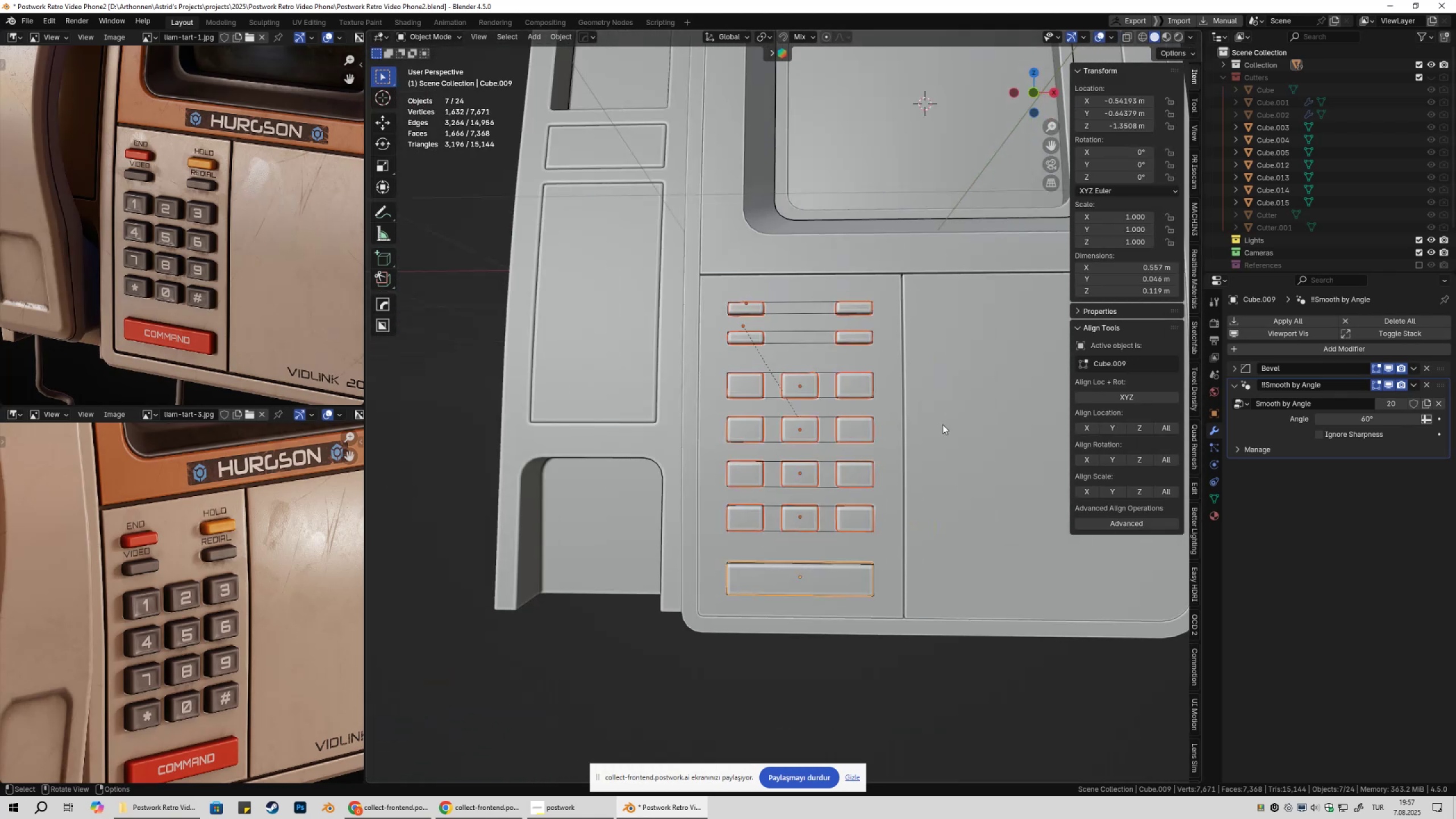 
left_click([942, 424])
 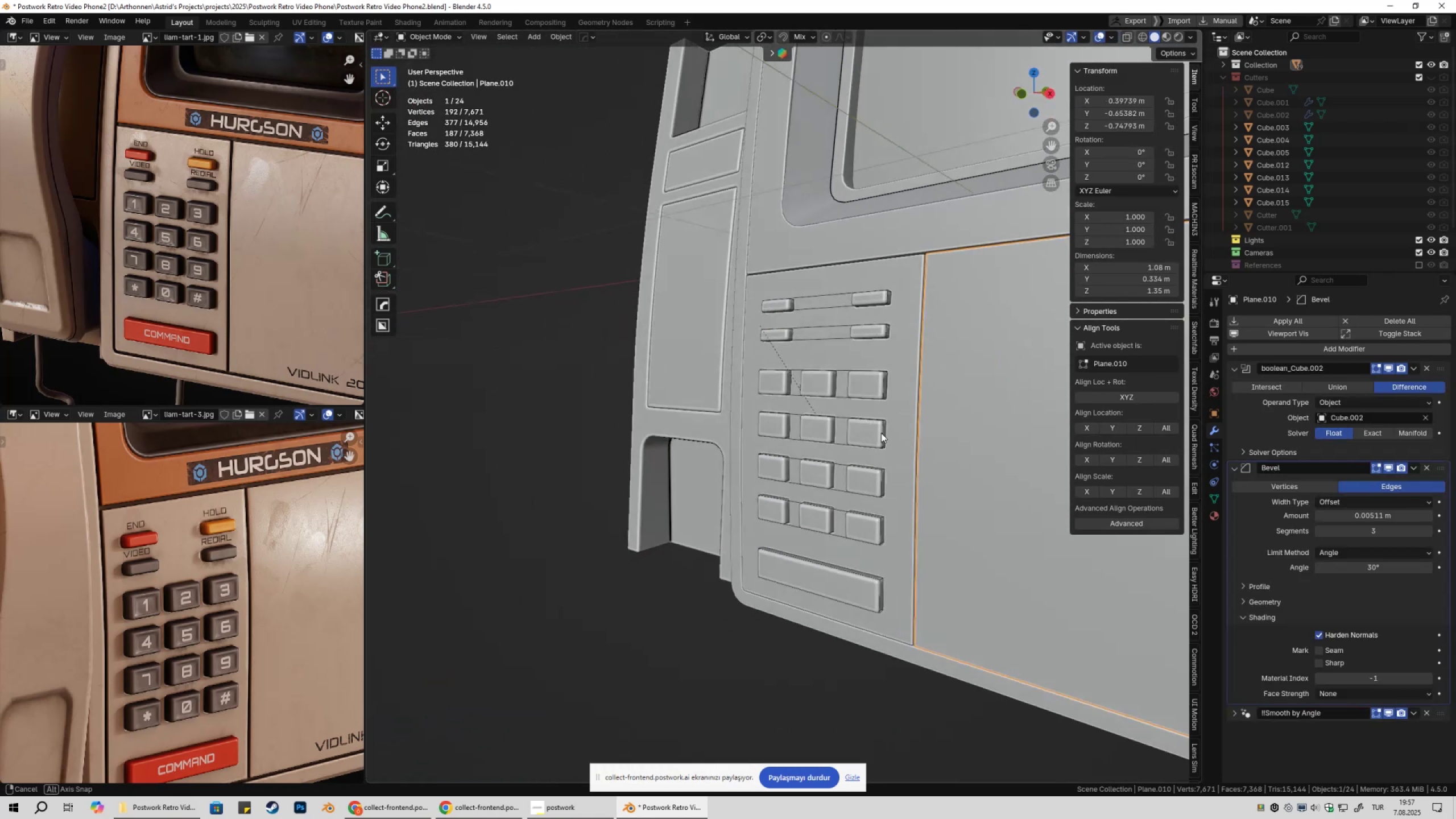 
type(@@)
 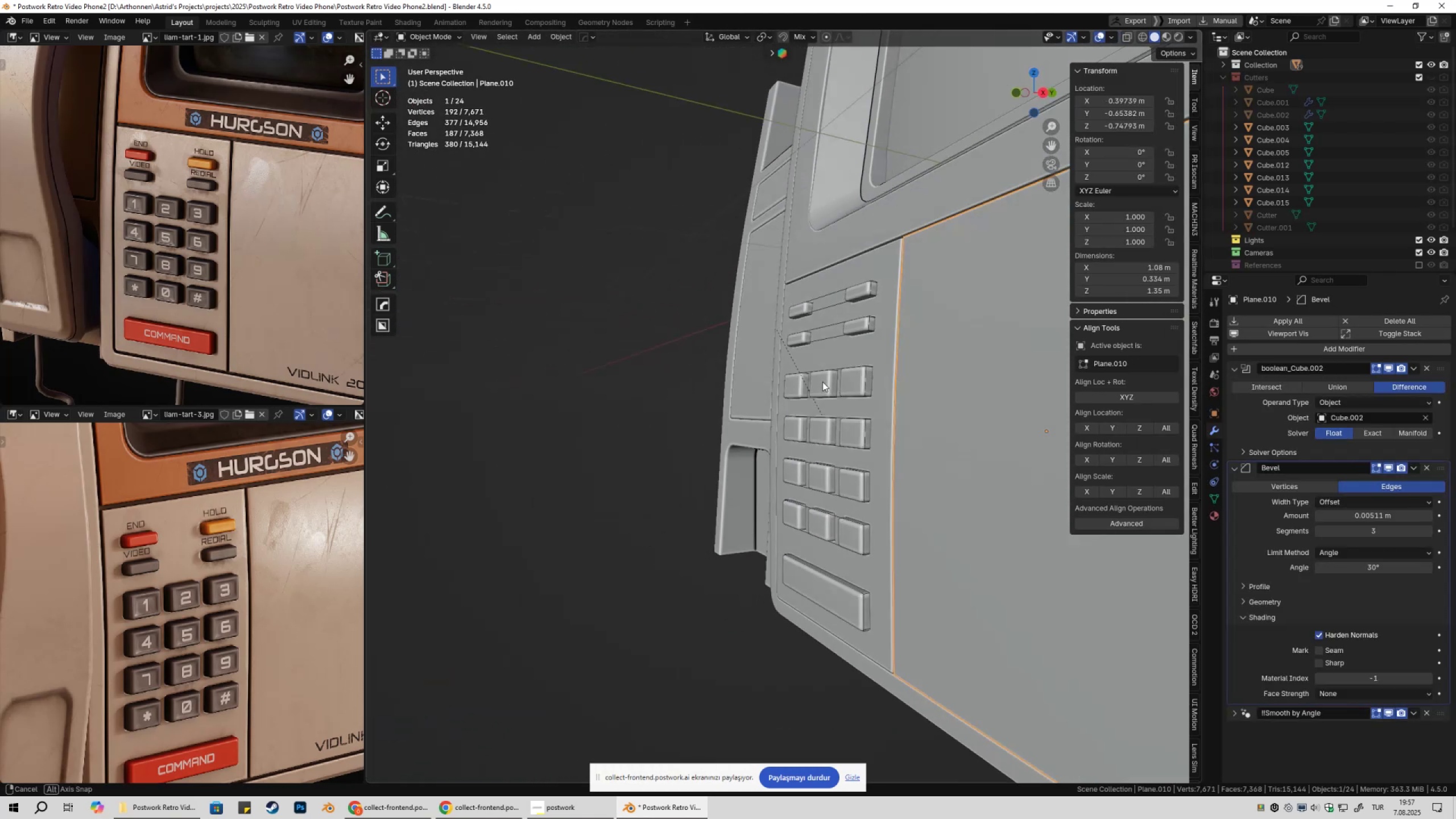 
scroll: coordinate [944, 391], scroll_direction: down, amount: 4.0
 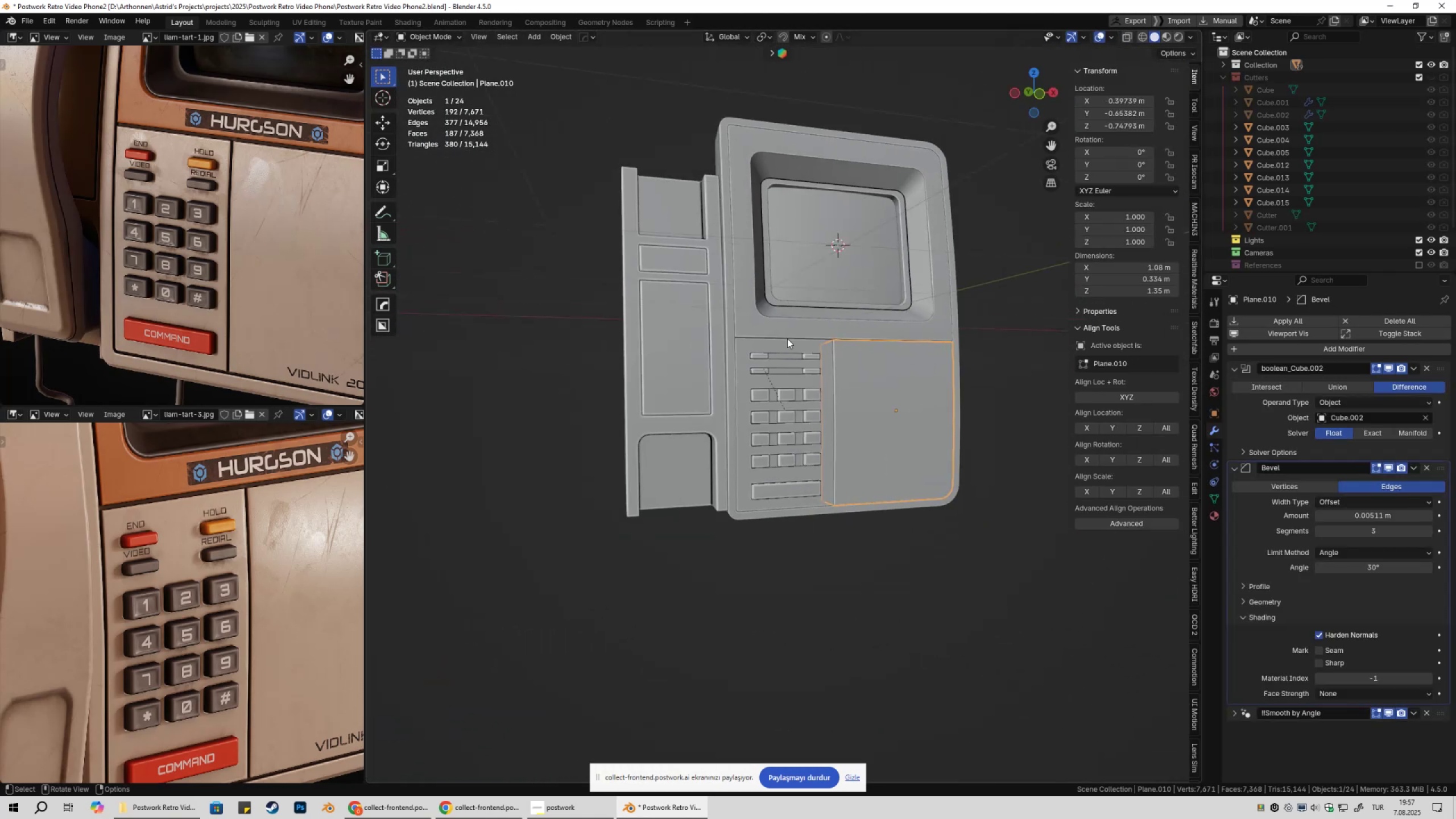 
left_click([787, 338])
 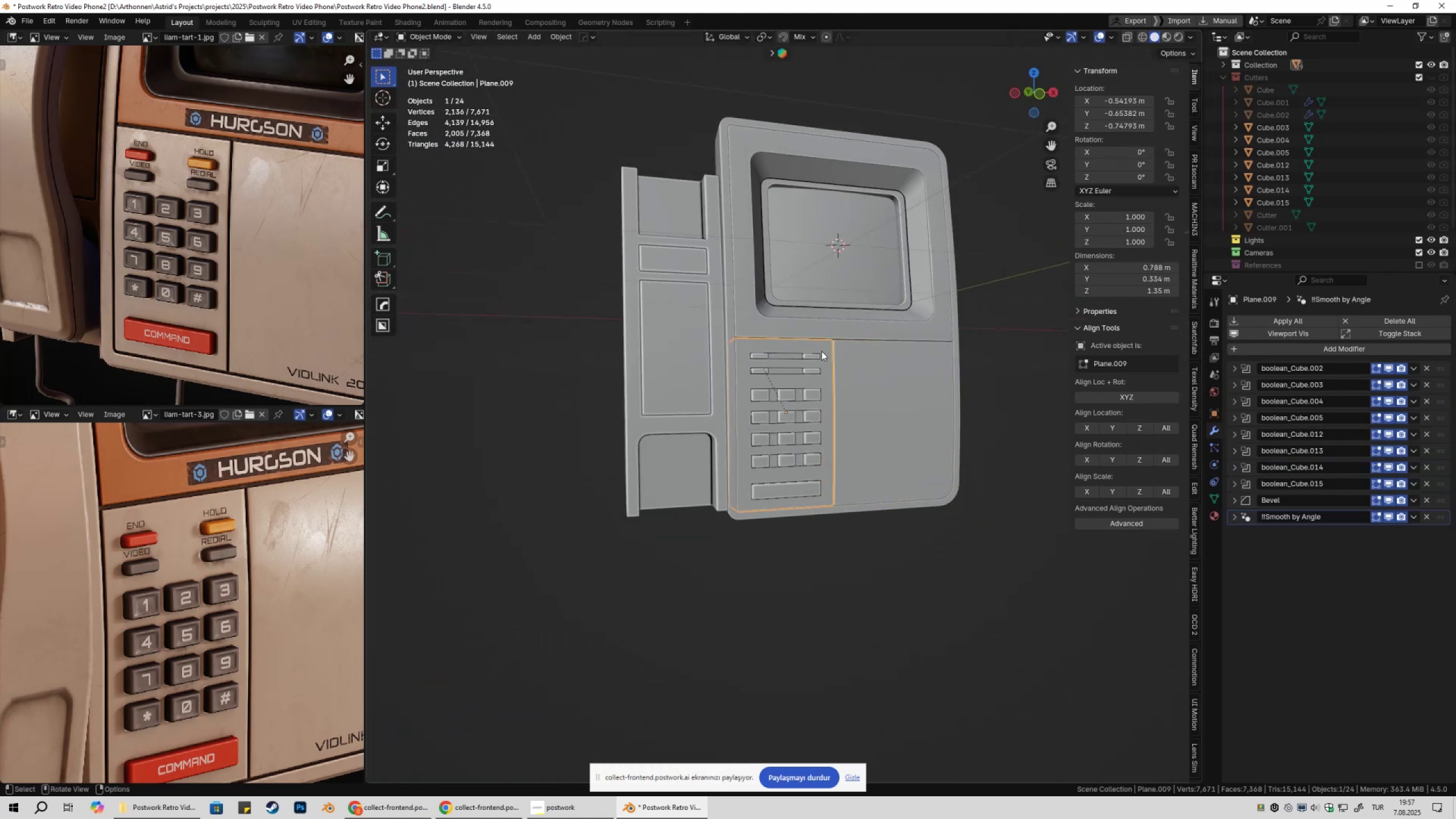 
key(G)
 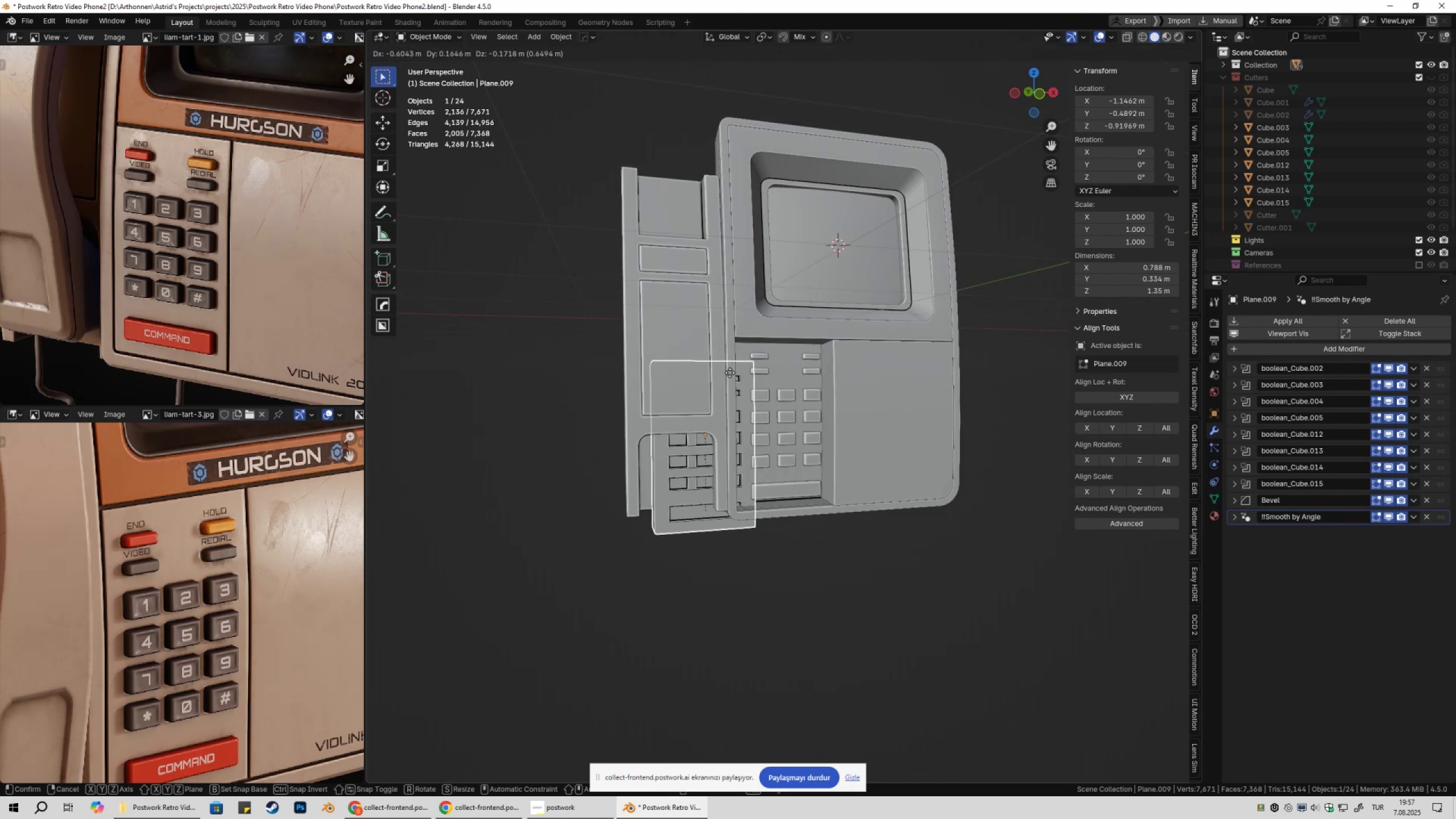 
key(Escape)
 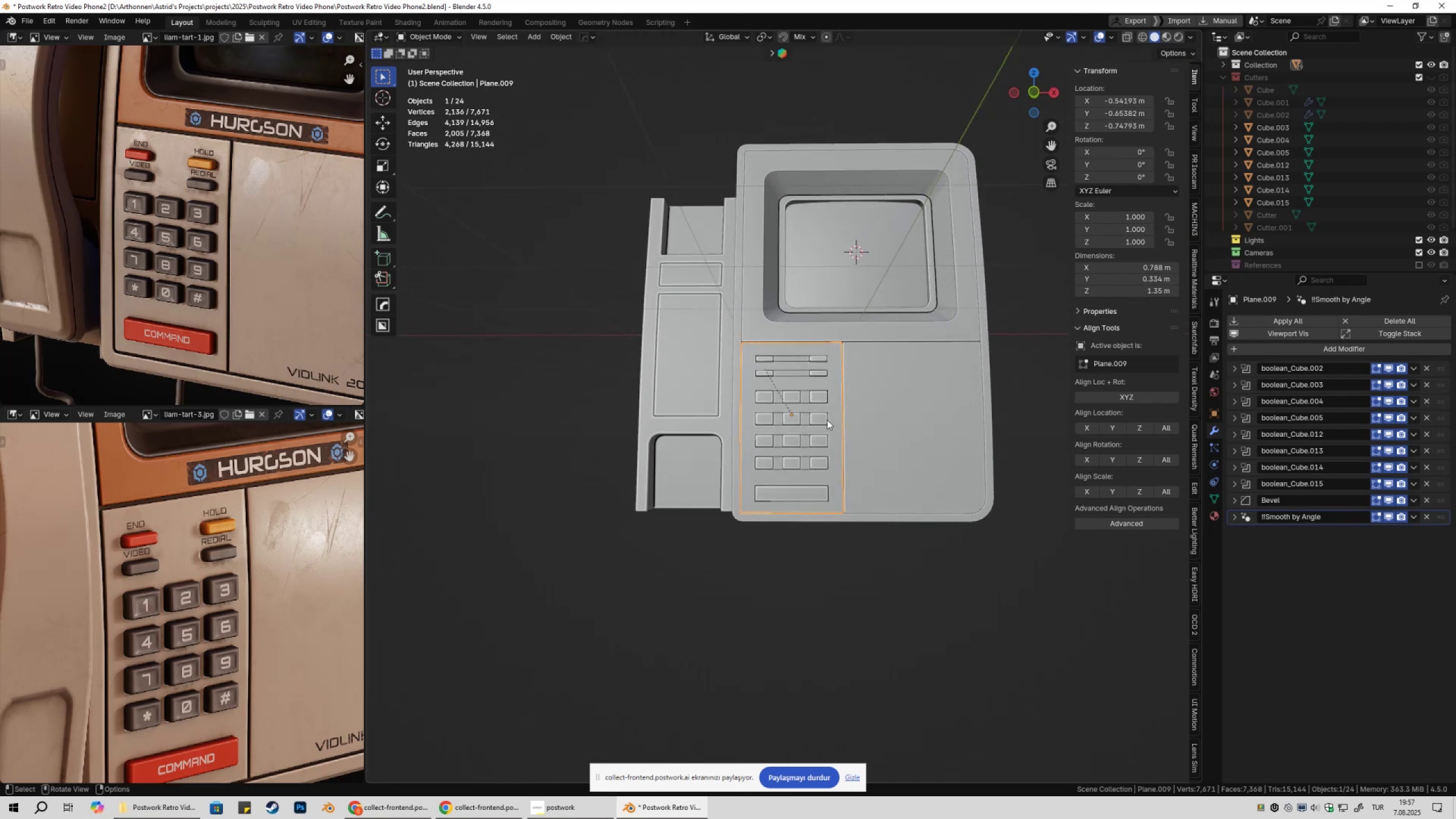 
left_click([821, 563])
 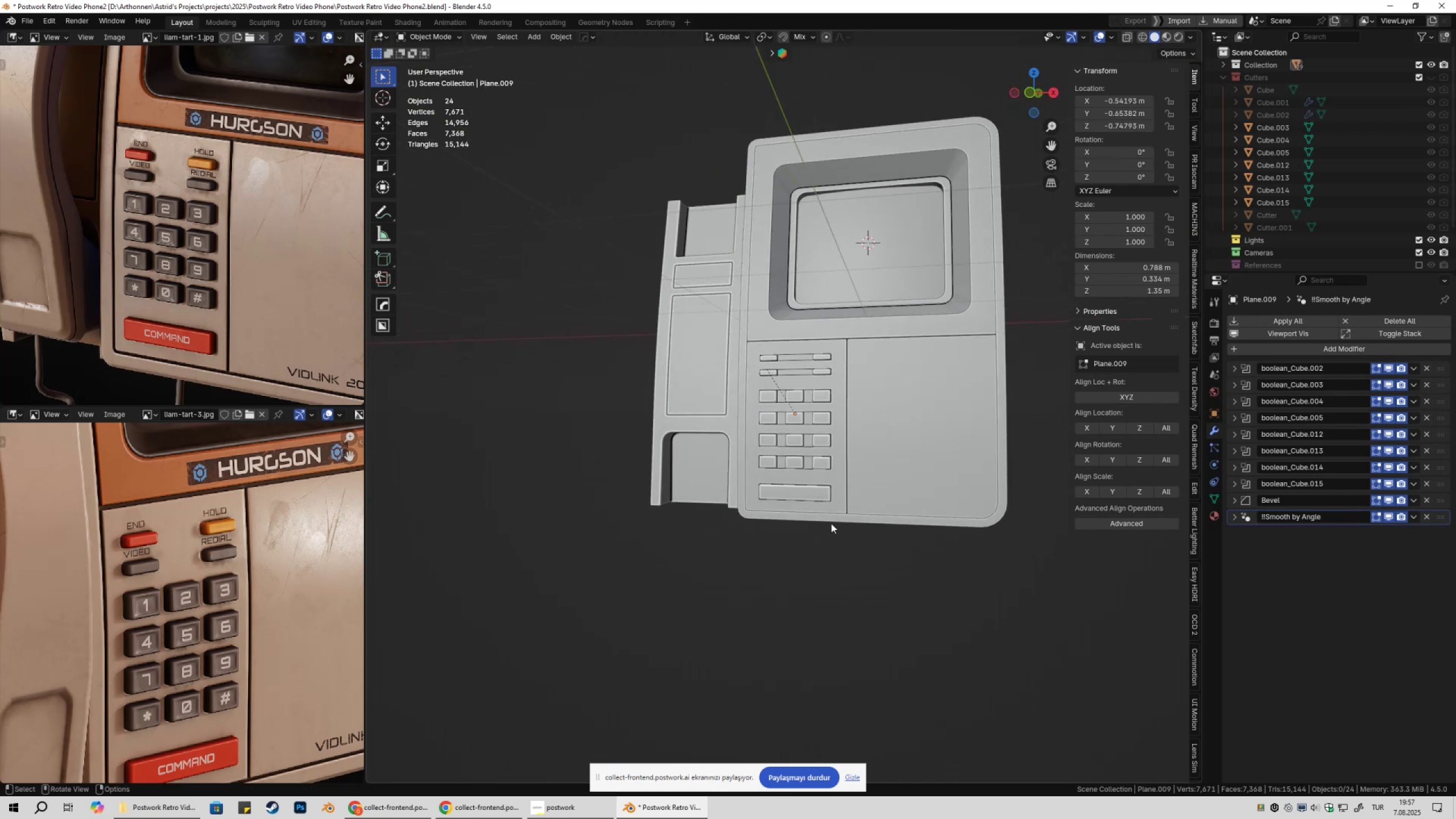 
scroll: coordinate [241, 538], scroll_direction: up, amount: 11.0
 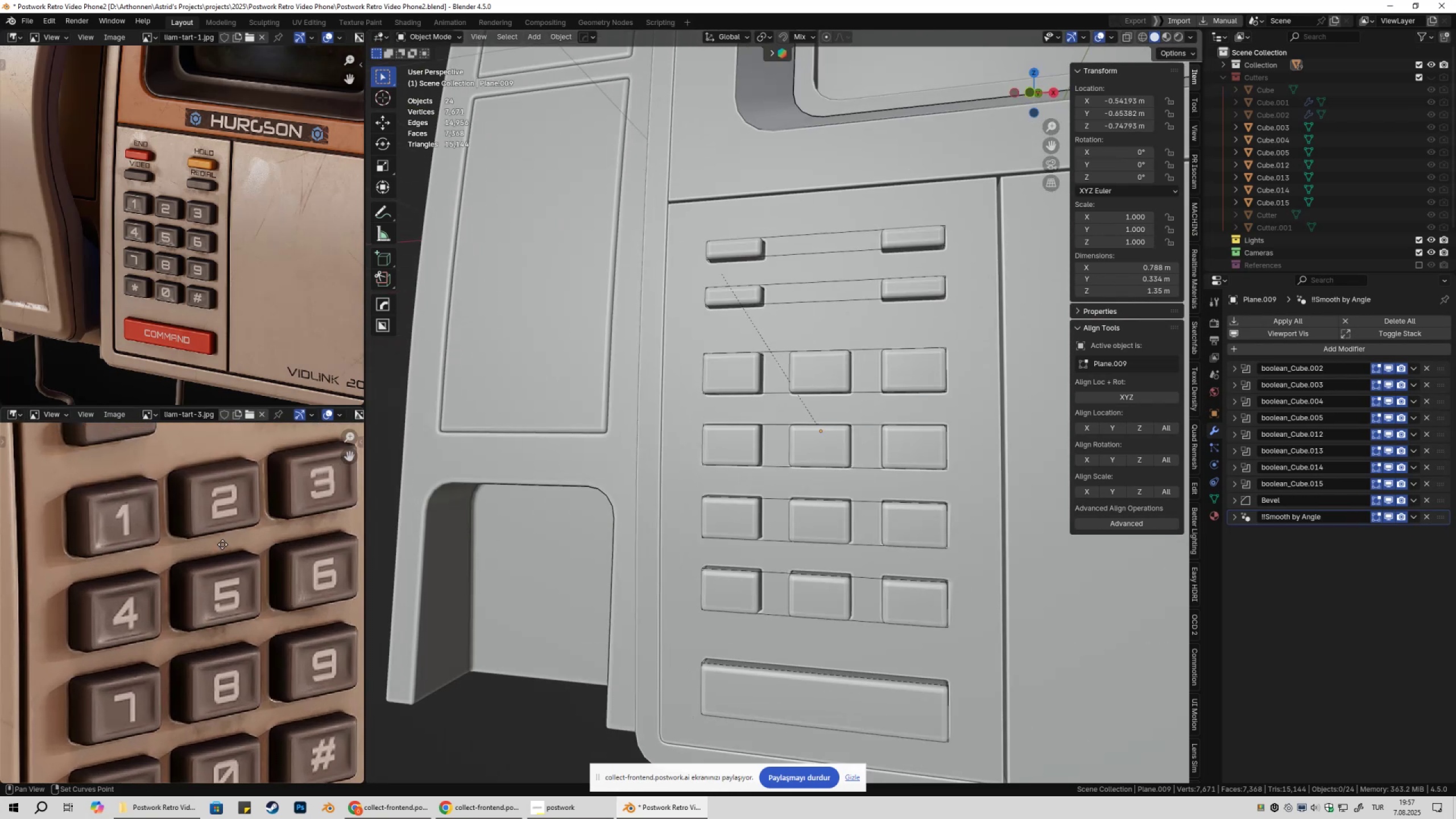 
key(Shift+ShiftLeft)
 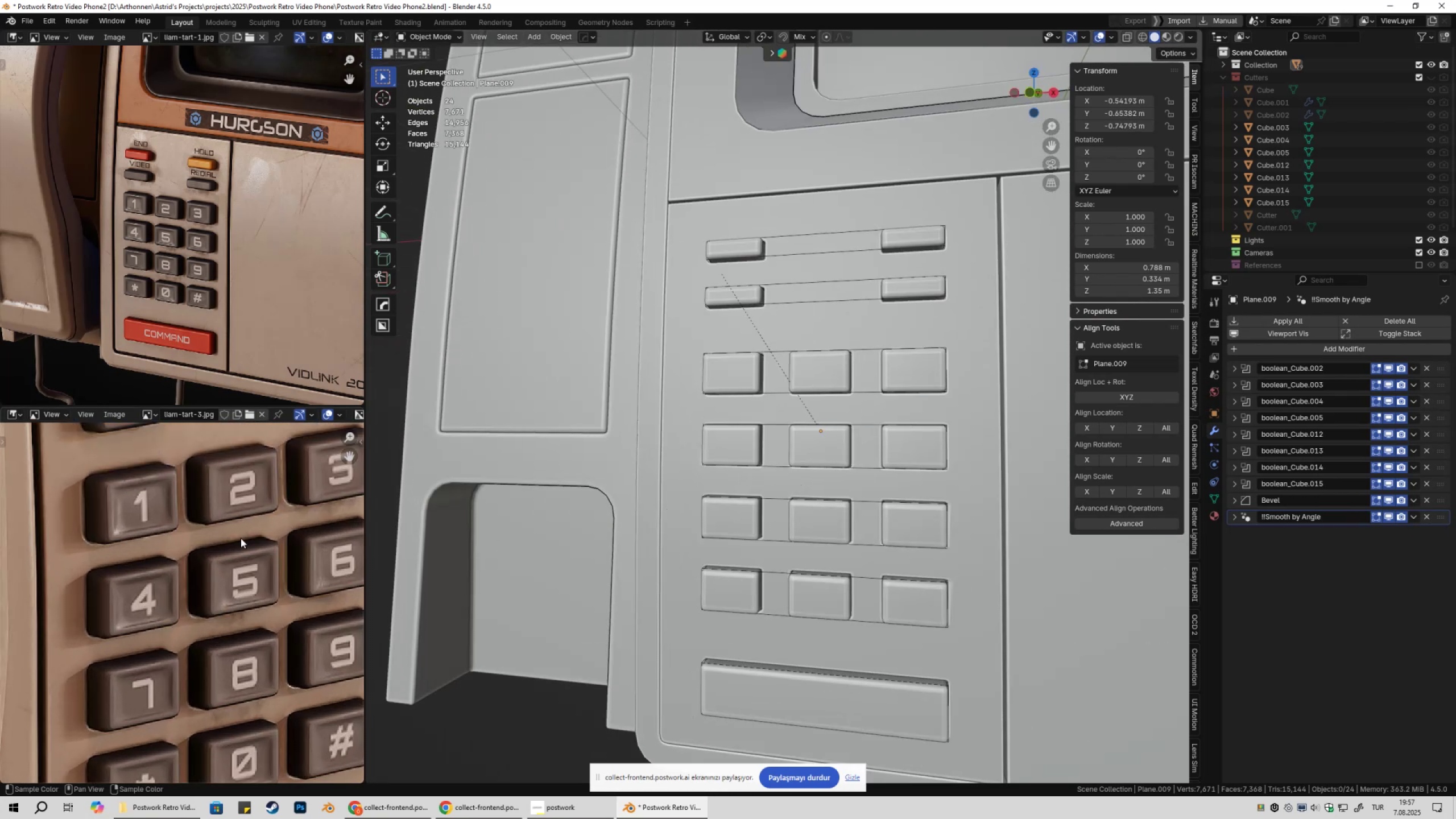 
hold_key(key=ShiftLeft, duration=0.32)
 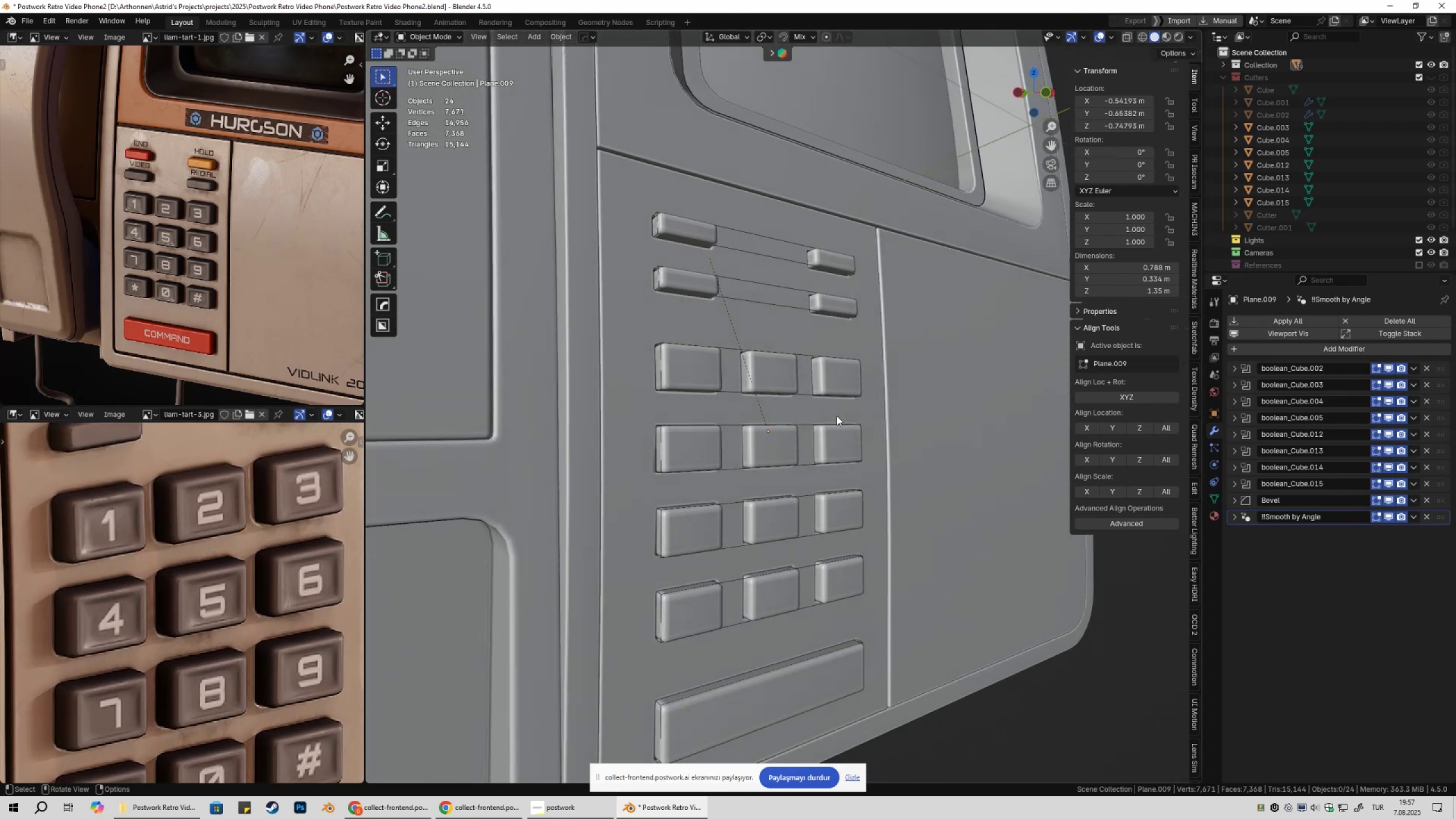 
left_click([711, 372])
 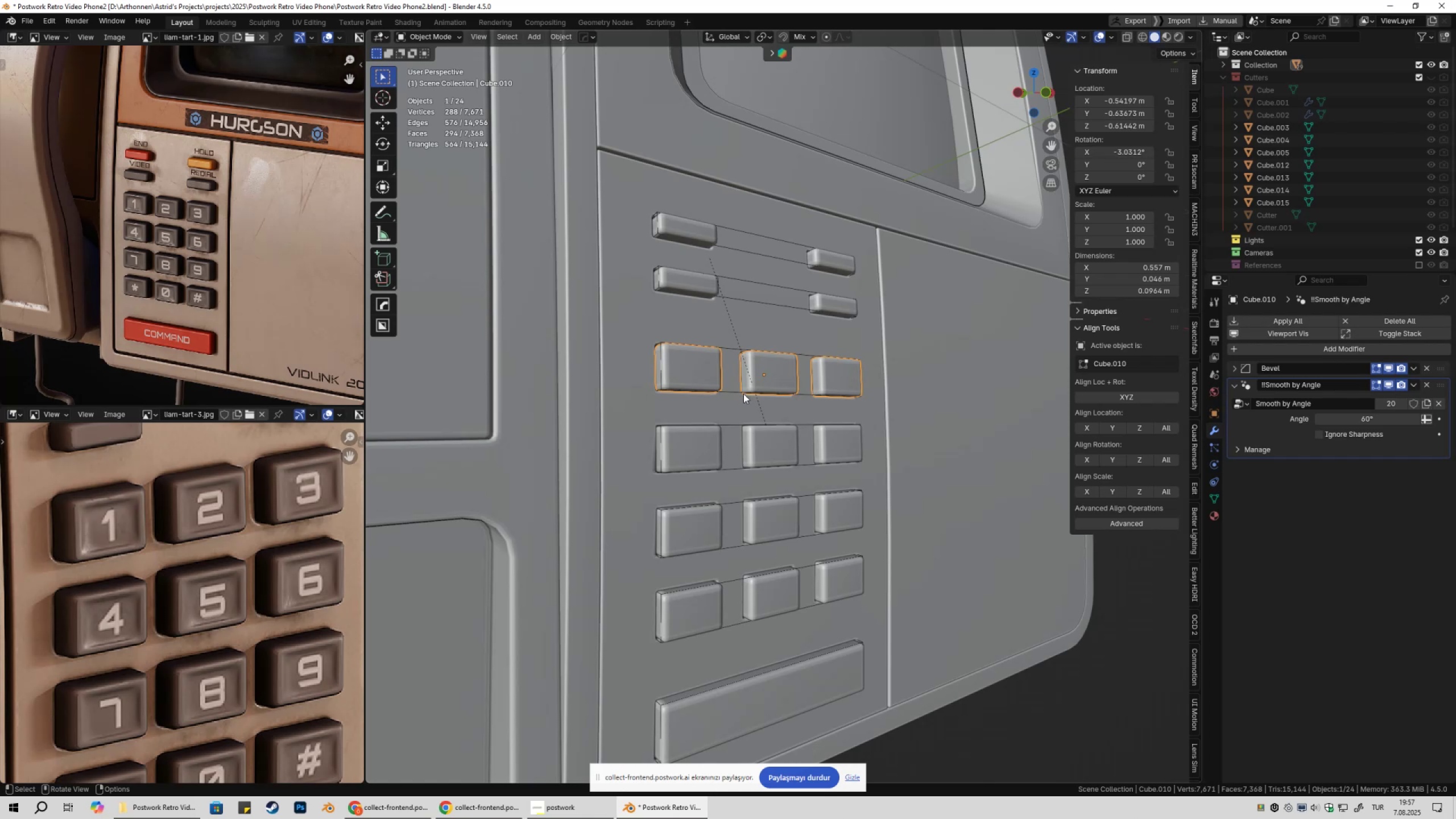 
hold_key(key=ShiftLeft, duration=0.38)
 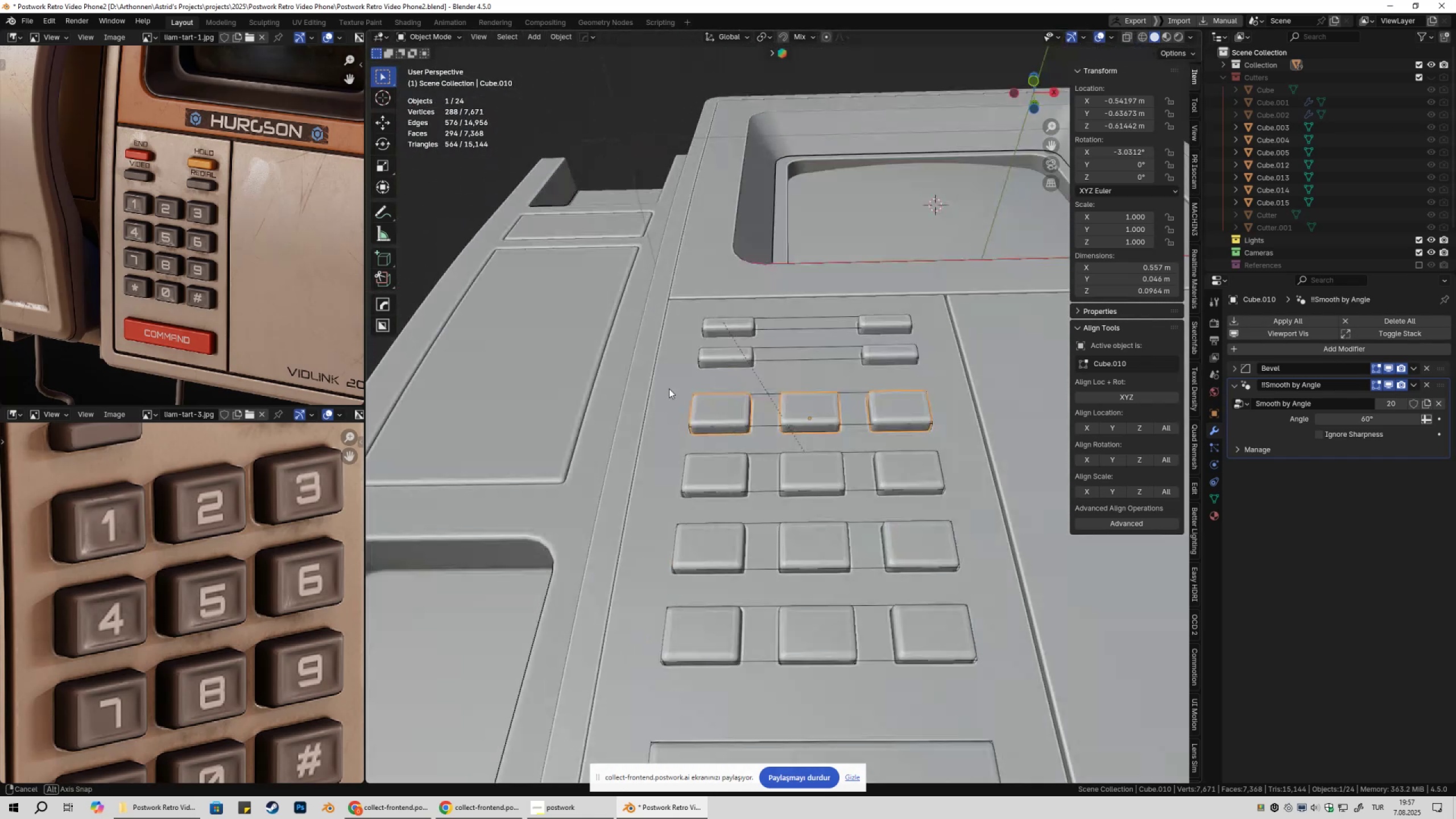 
hold_key(key=ShiftLeft, duration=1.11)
left_click([705, 452])
 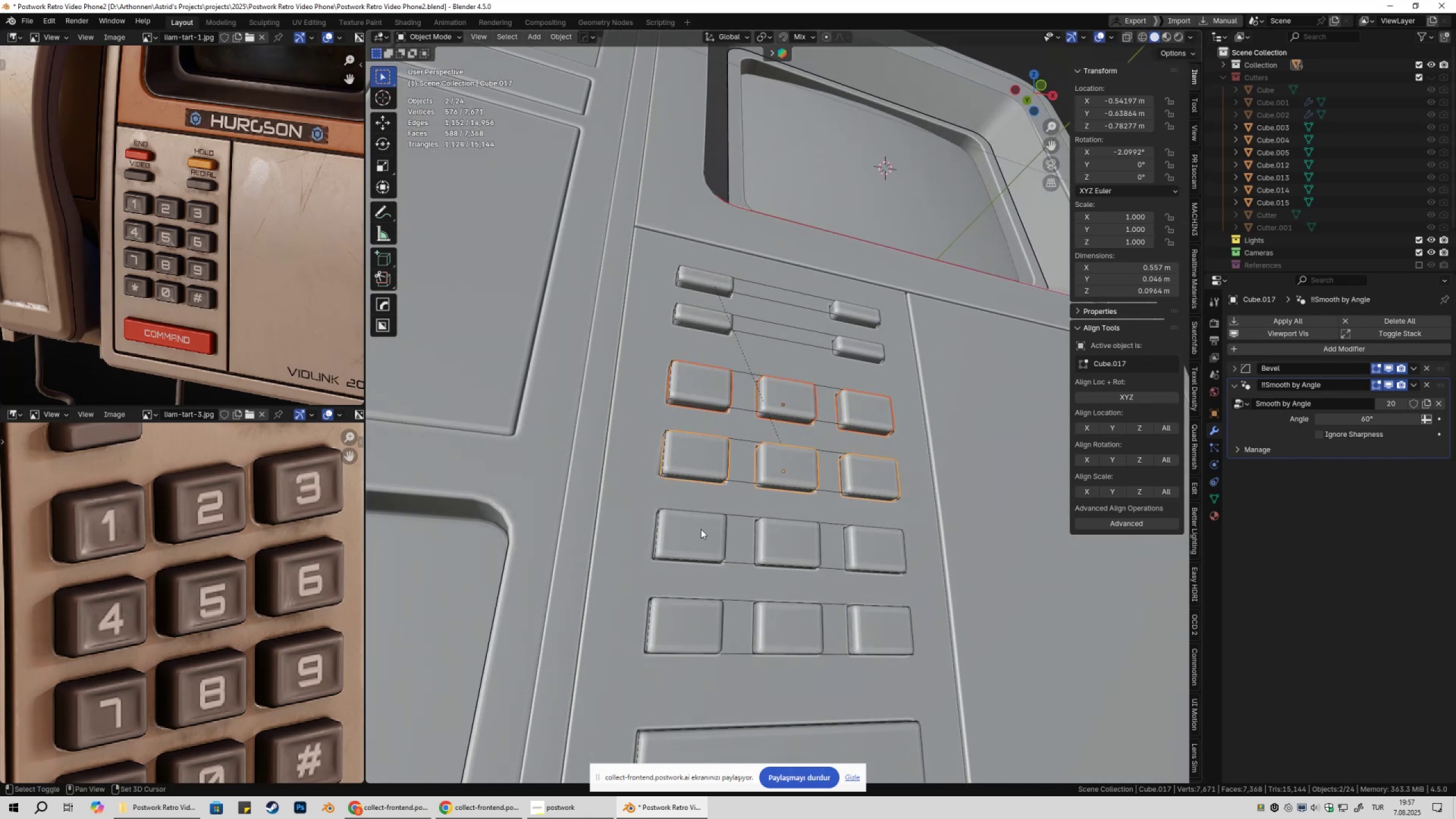 
double_click([701, 529])
 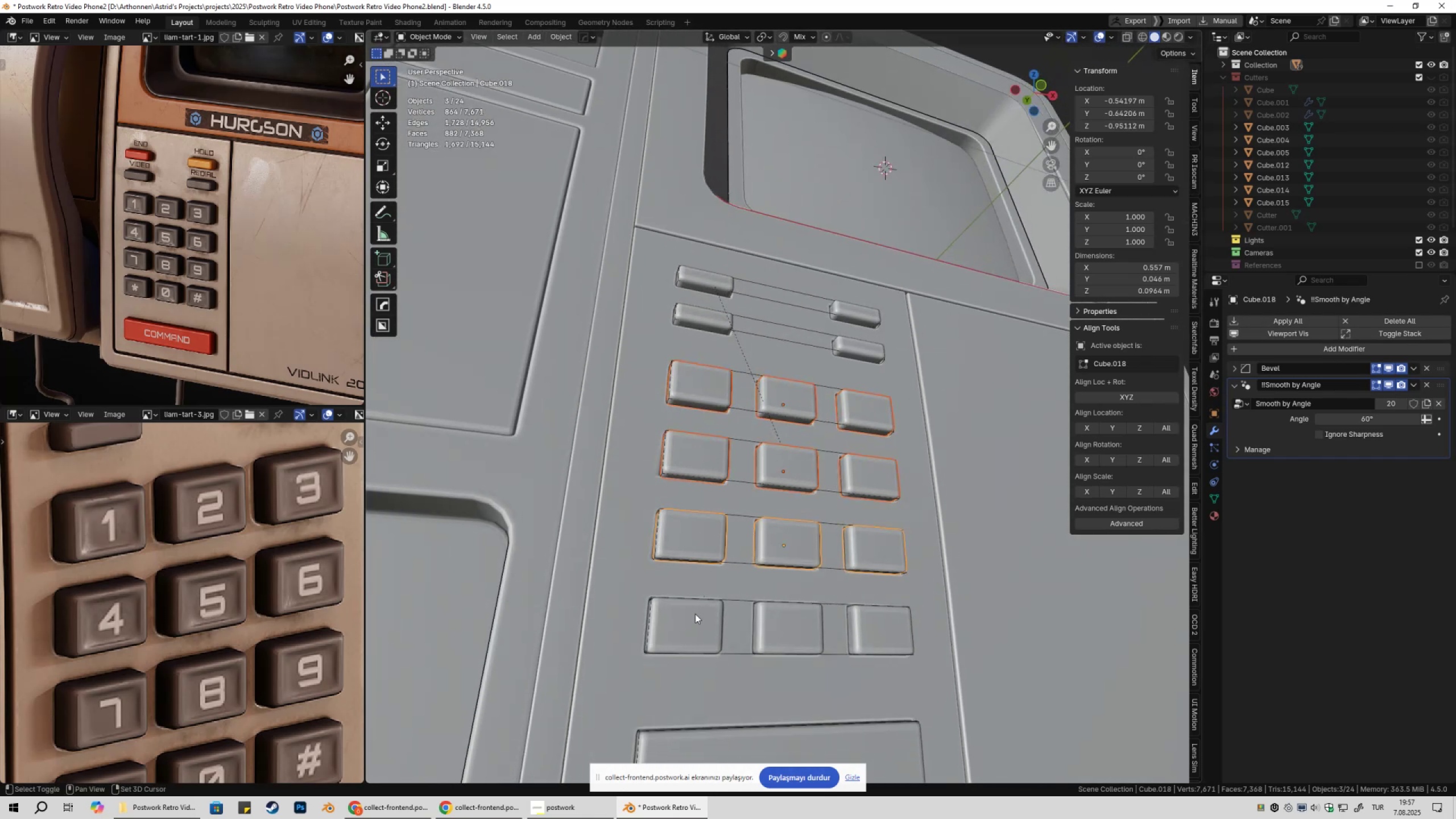 
triple_click([695, 614])
 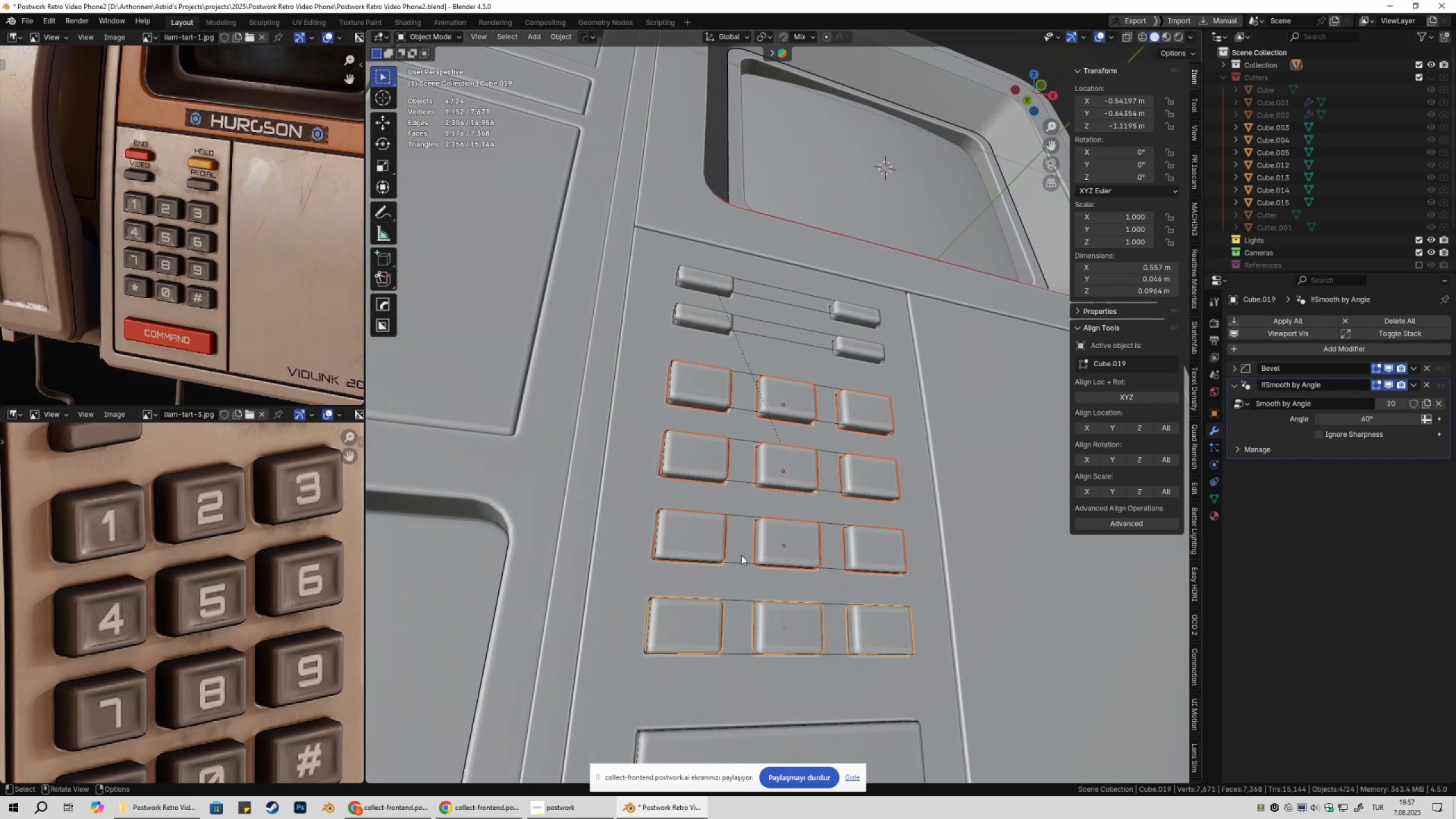 
key(Tab)
 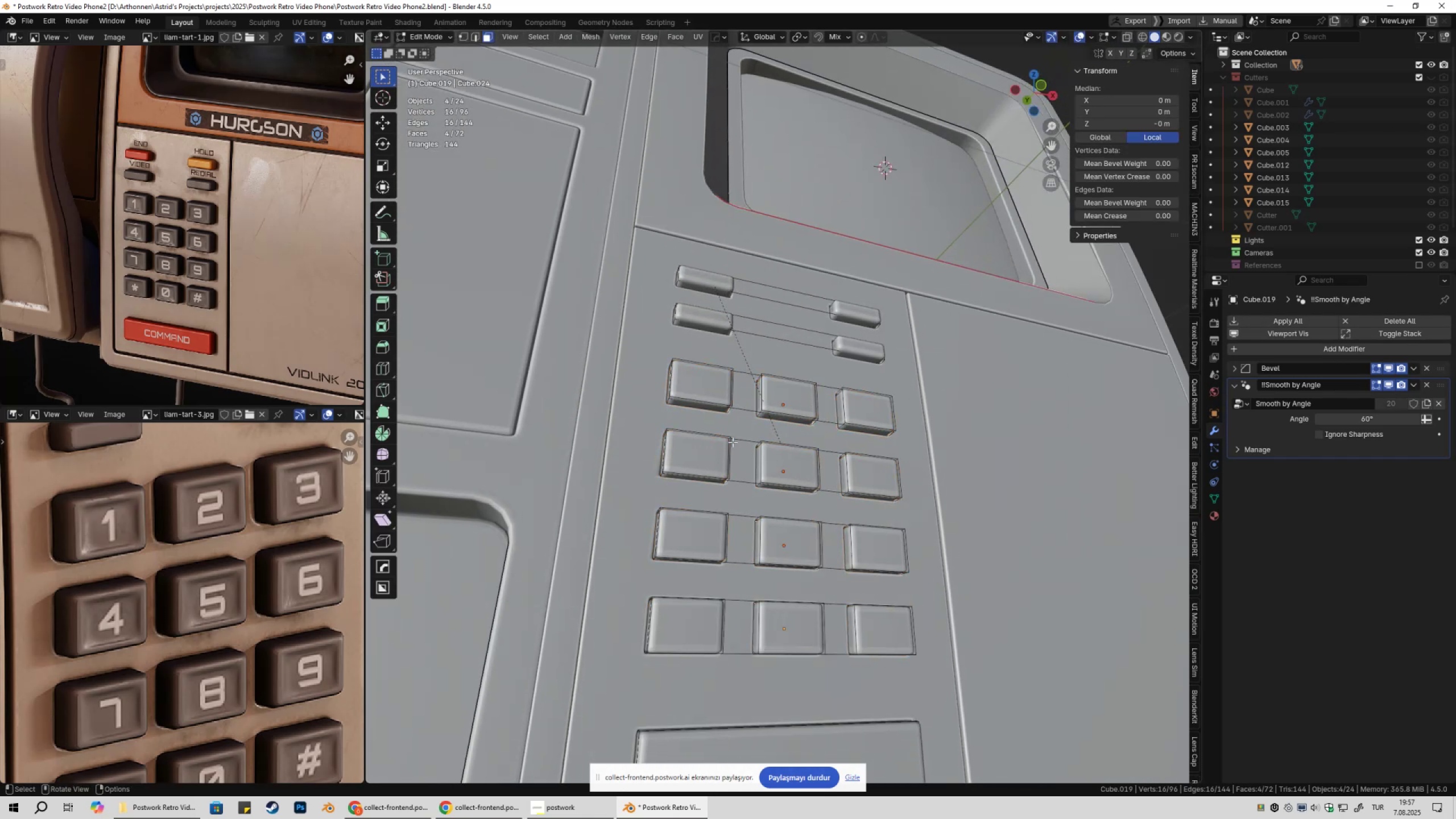 
key(3)
 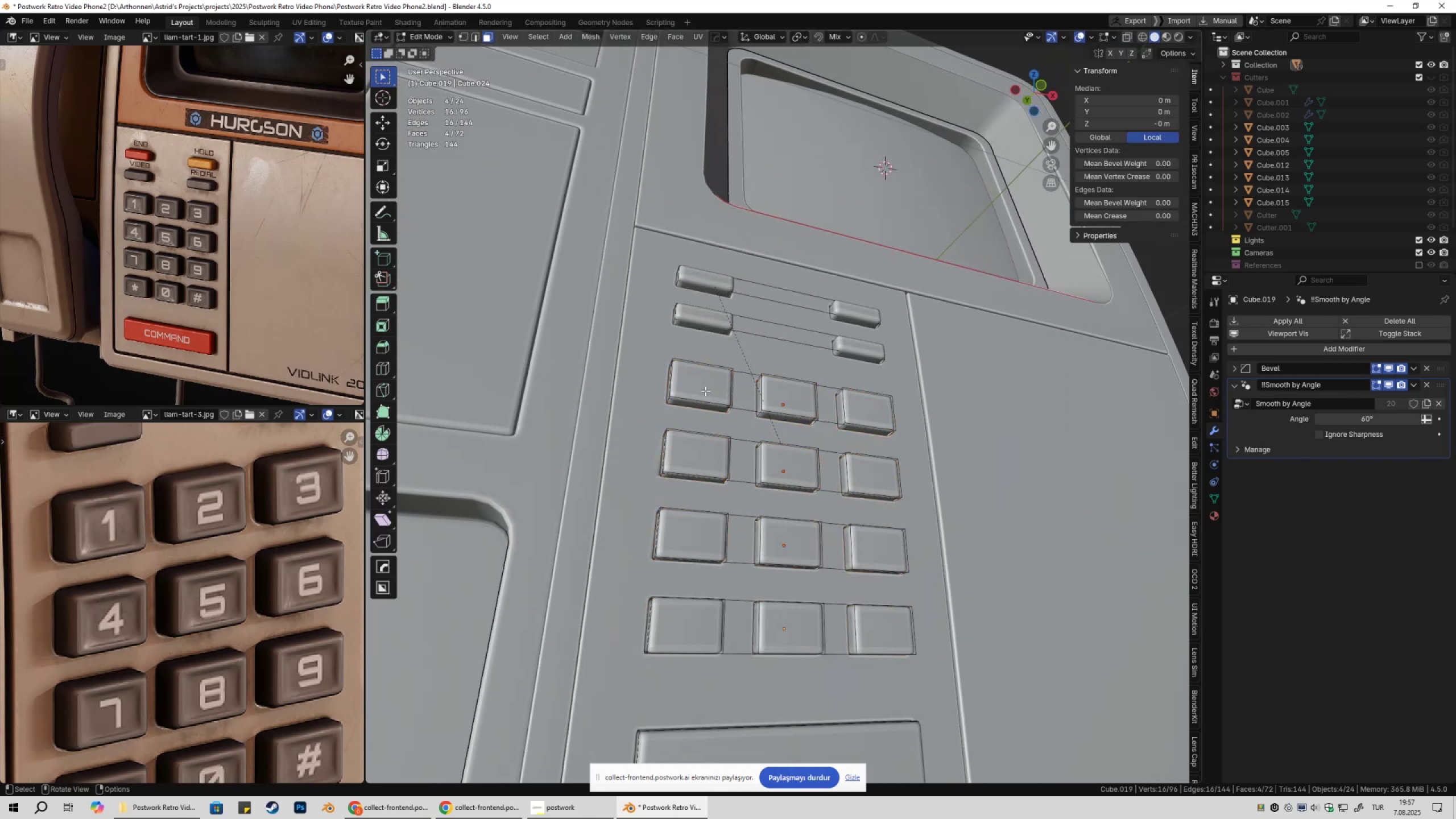 
left_click([705, 391])
 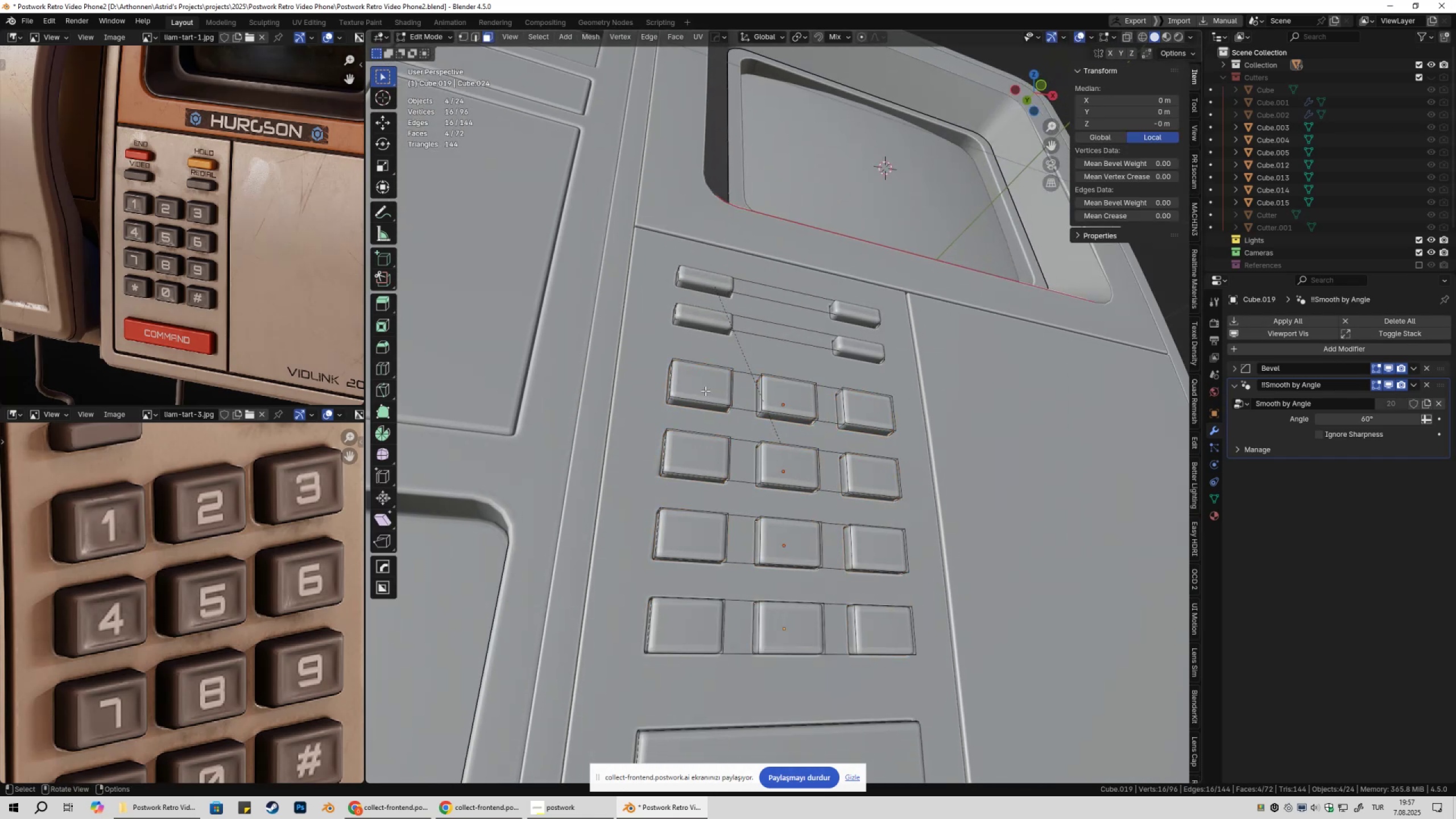 
hold_key(key=ShiftLeft, duration=1.53)
double_click([778, 392])
 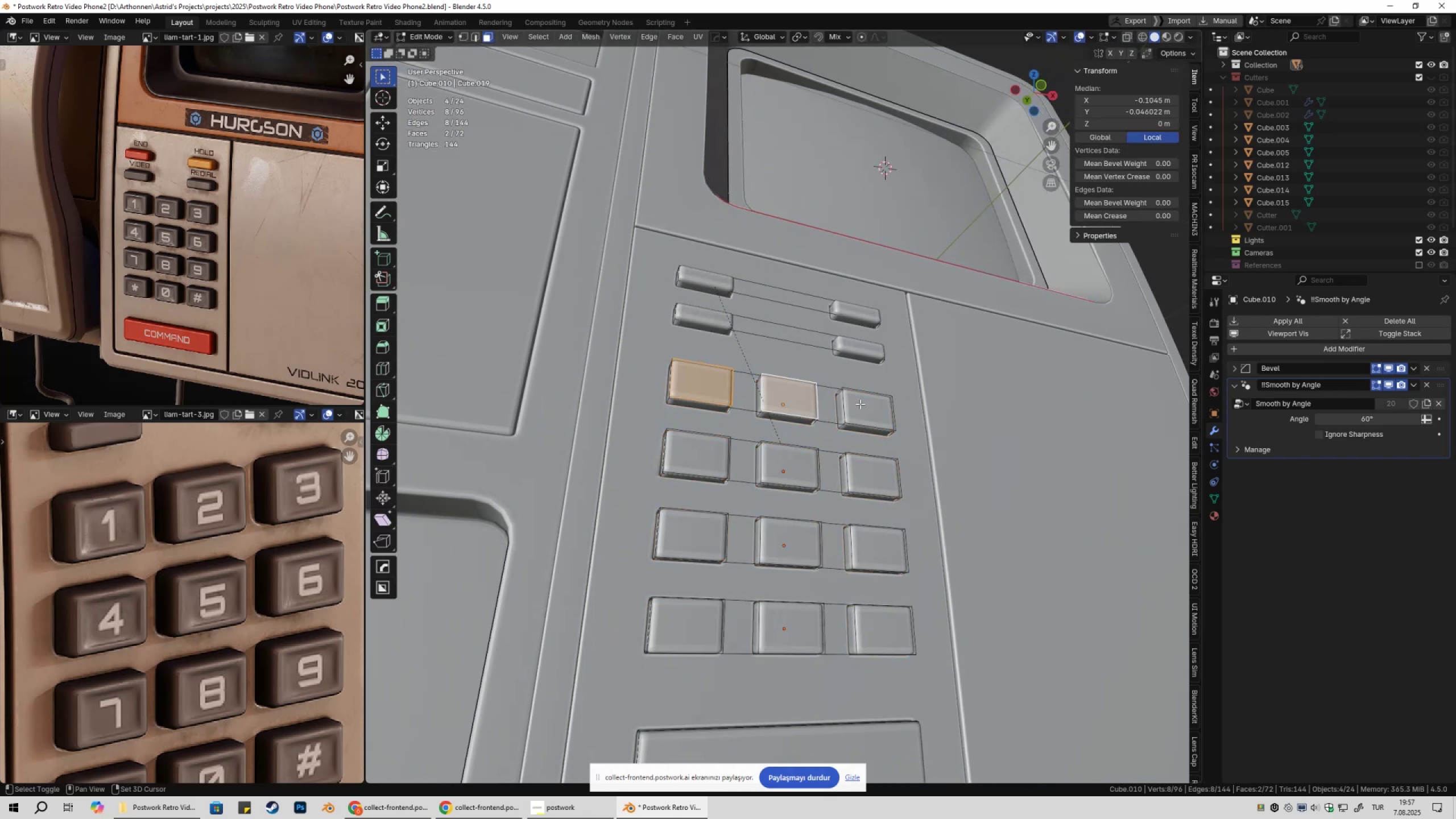 
triple_click([860, 404])
 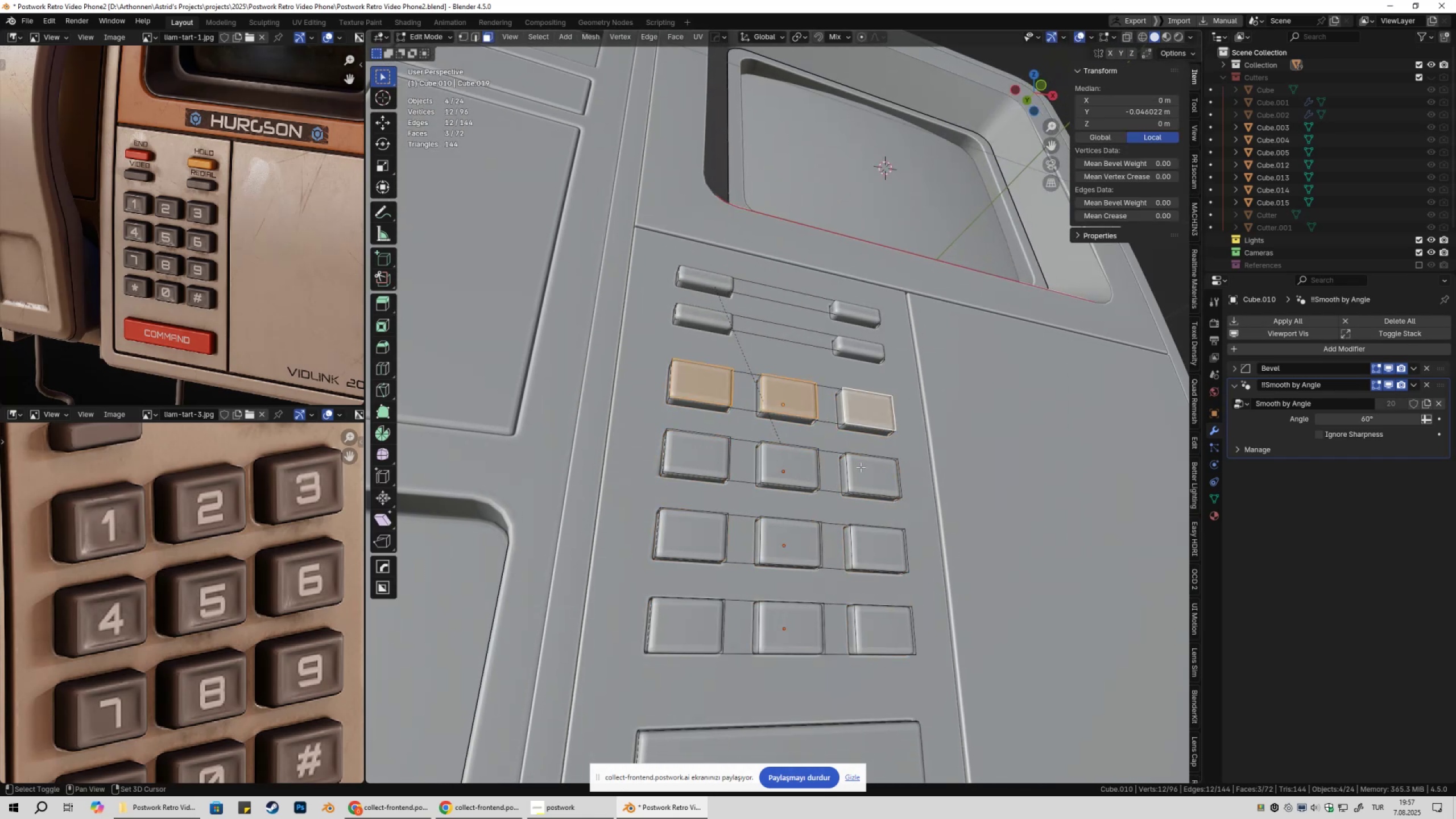 
triple_click([861, 467])
 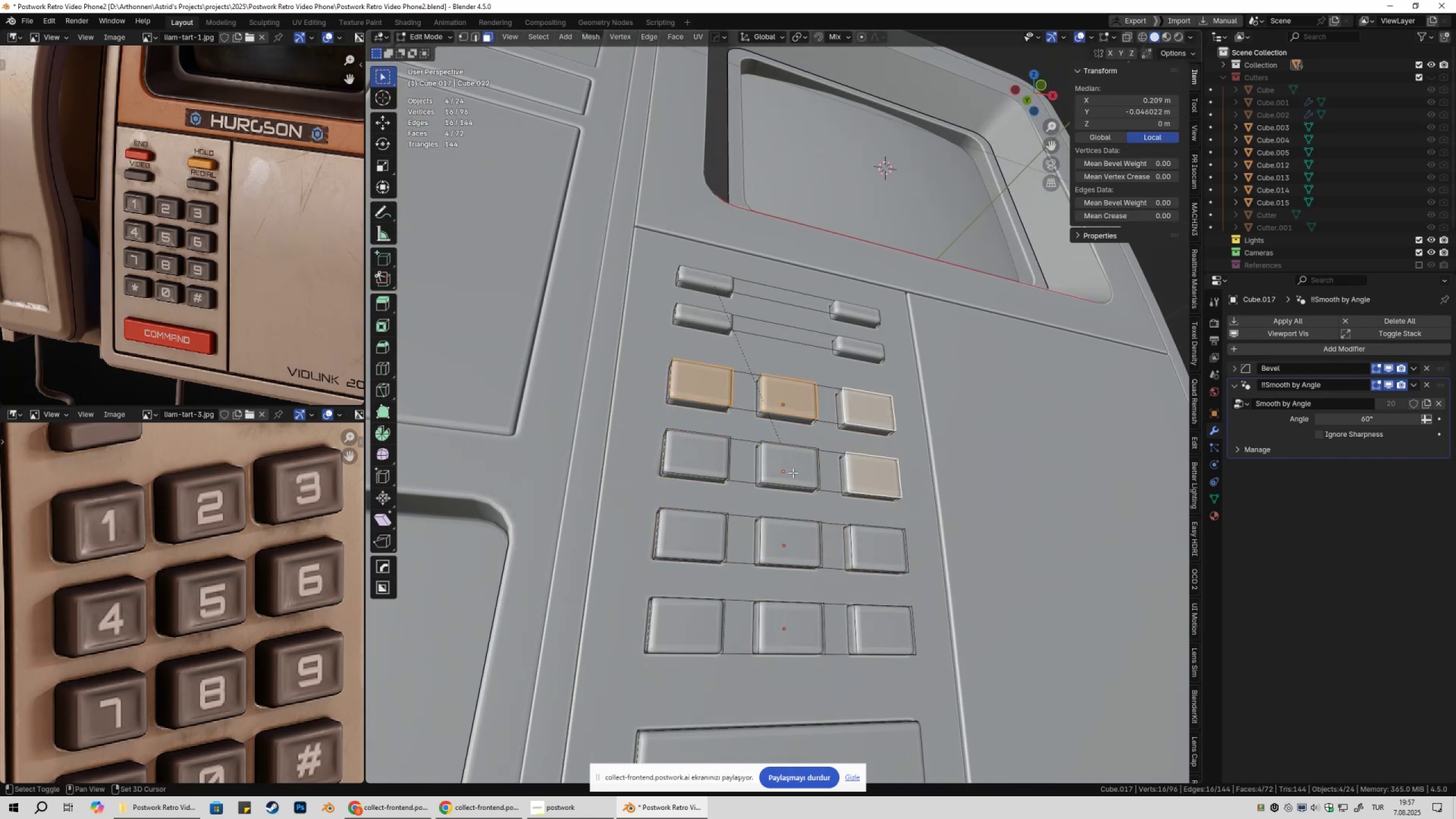 
triple_click([793, 473])
 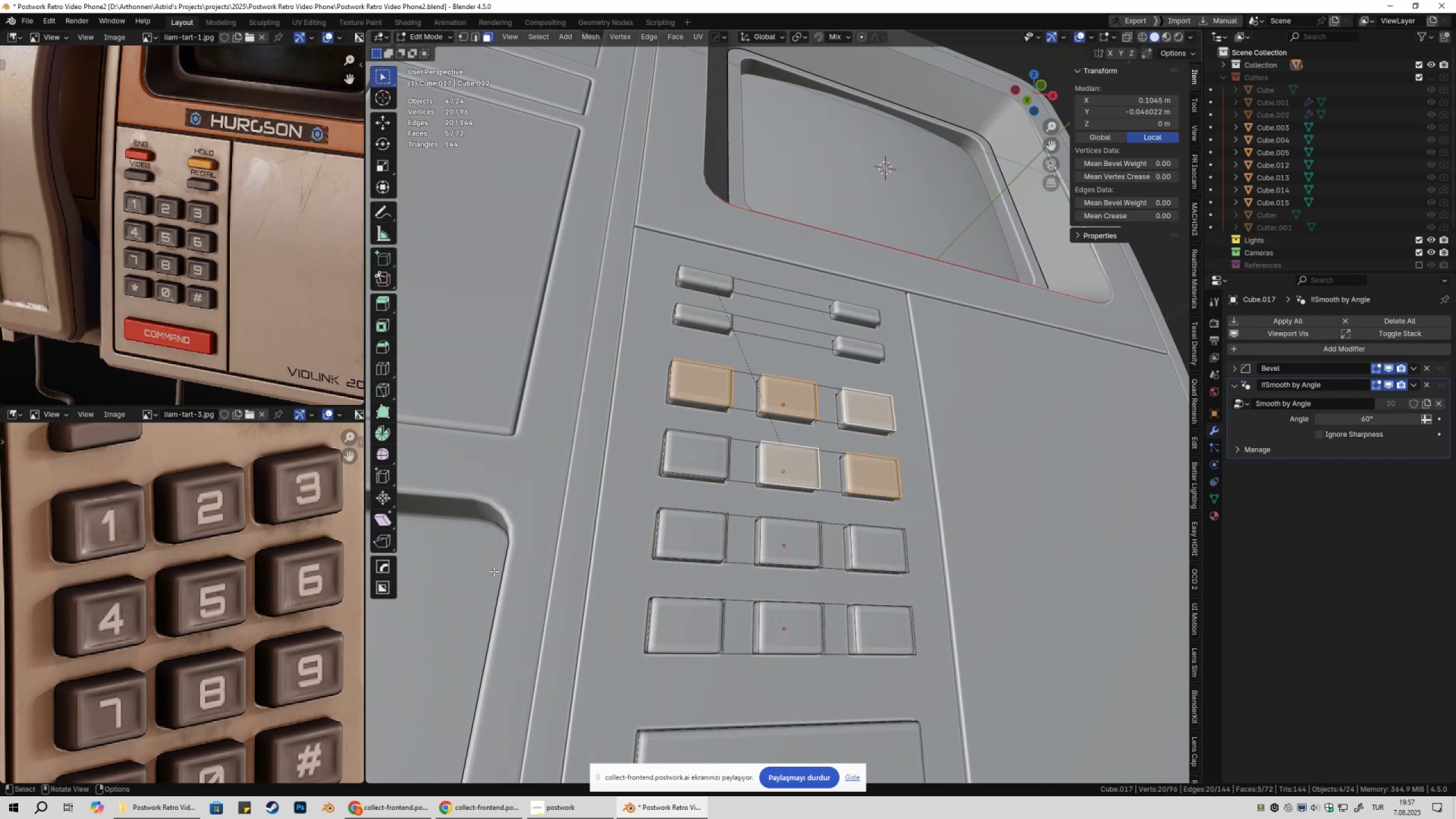 
scroll: coordinate [264, 594], scroll_direction: down, amount: 3.0
 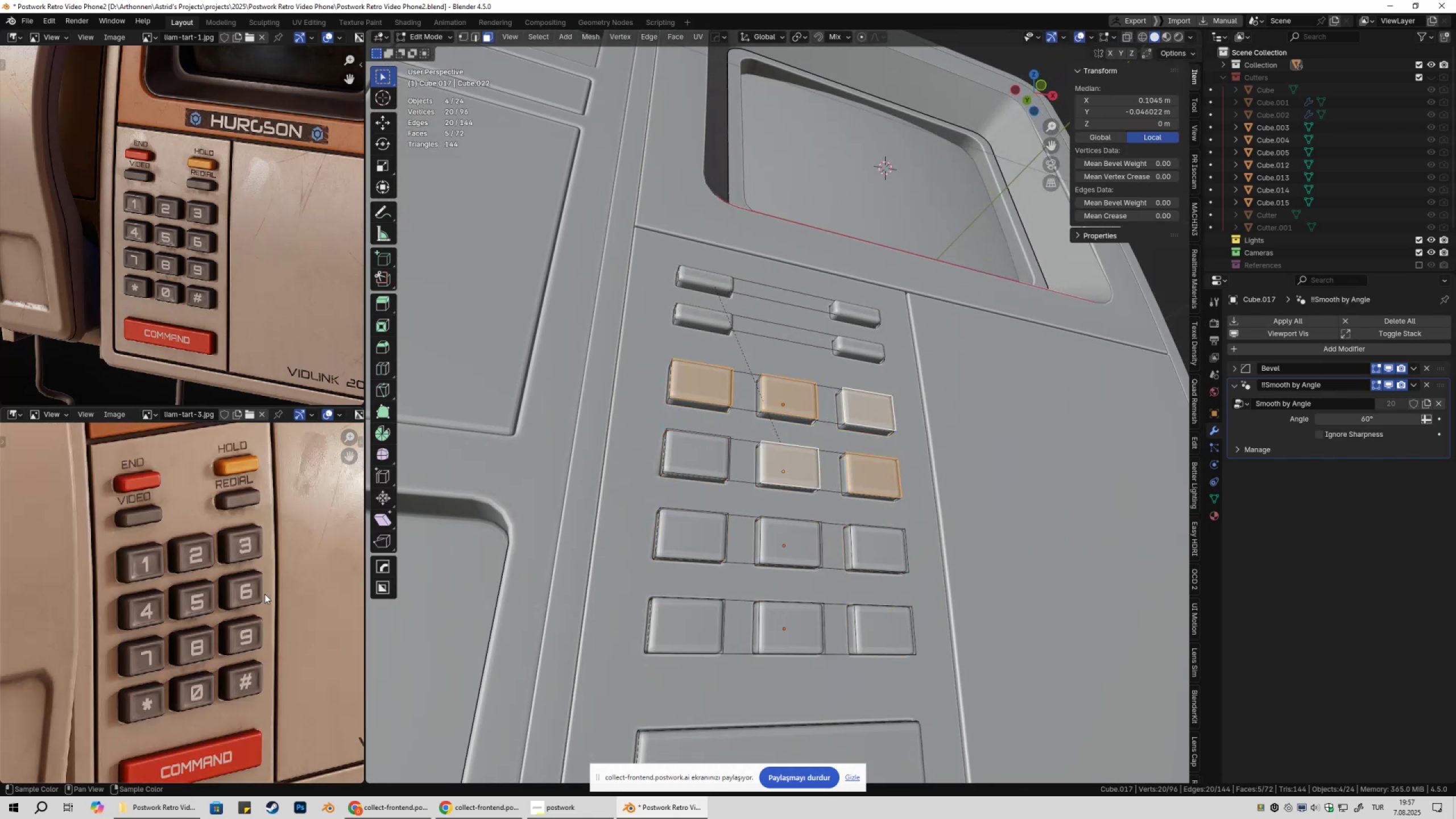 
hold_key(key=ShiftLeft, duration=1.5)
left_click([696, 455])
 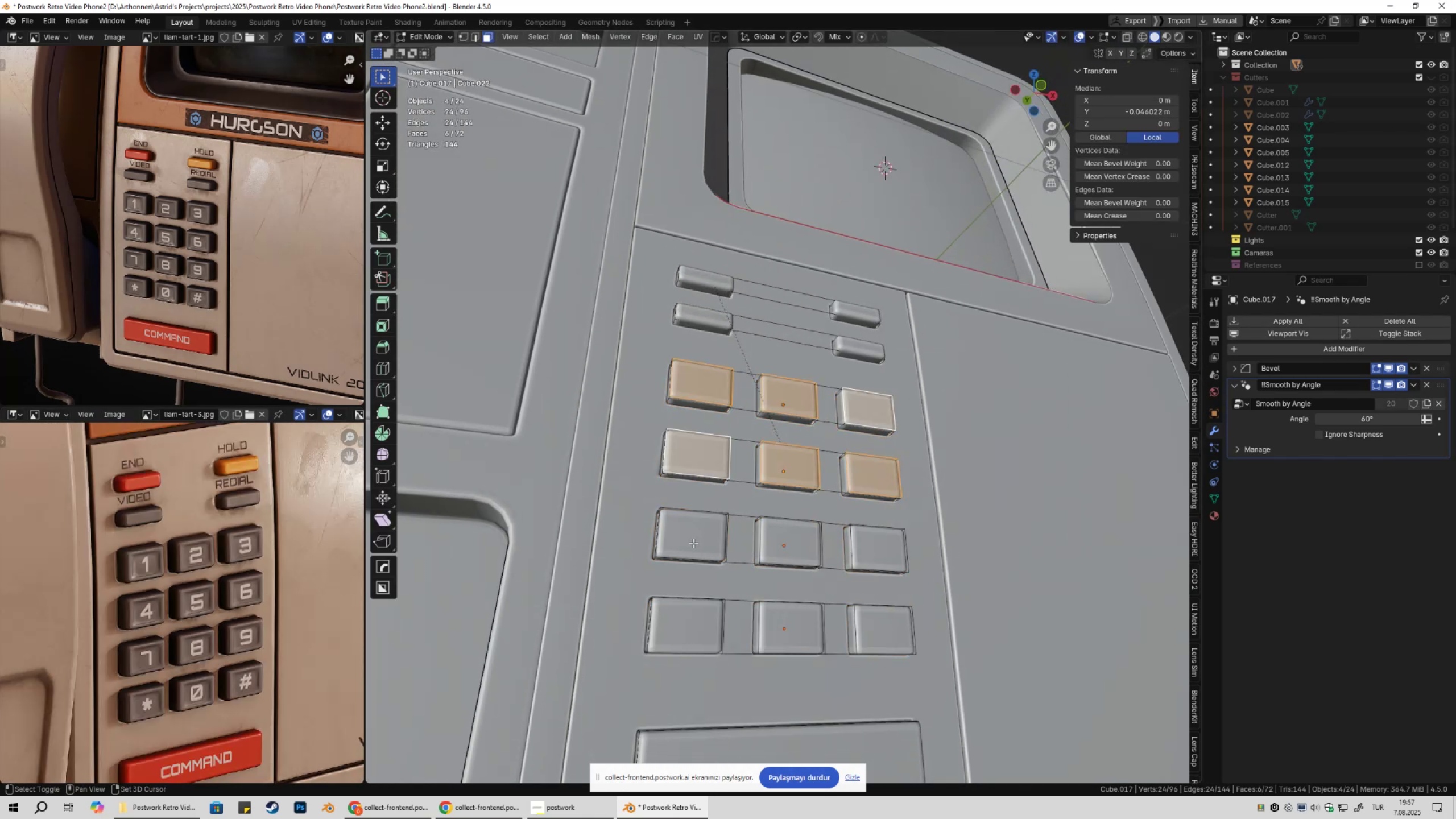 
double_click([693, 544])
 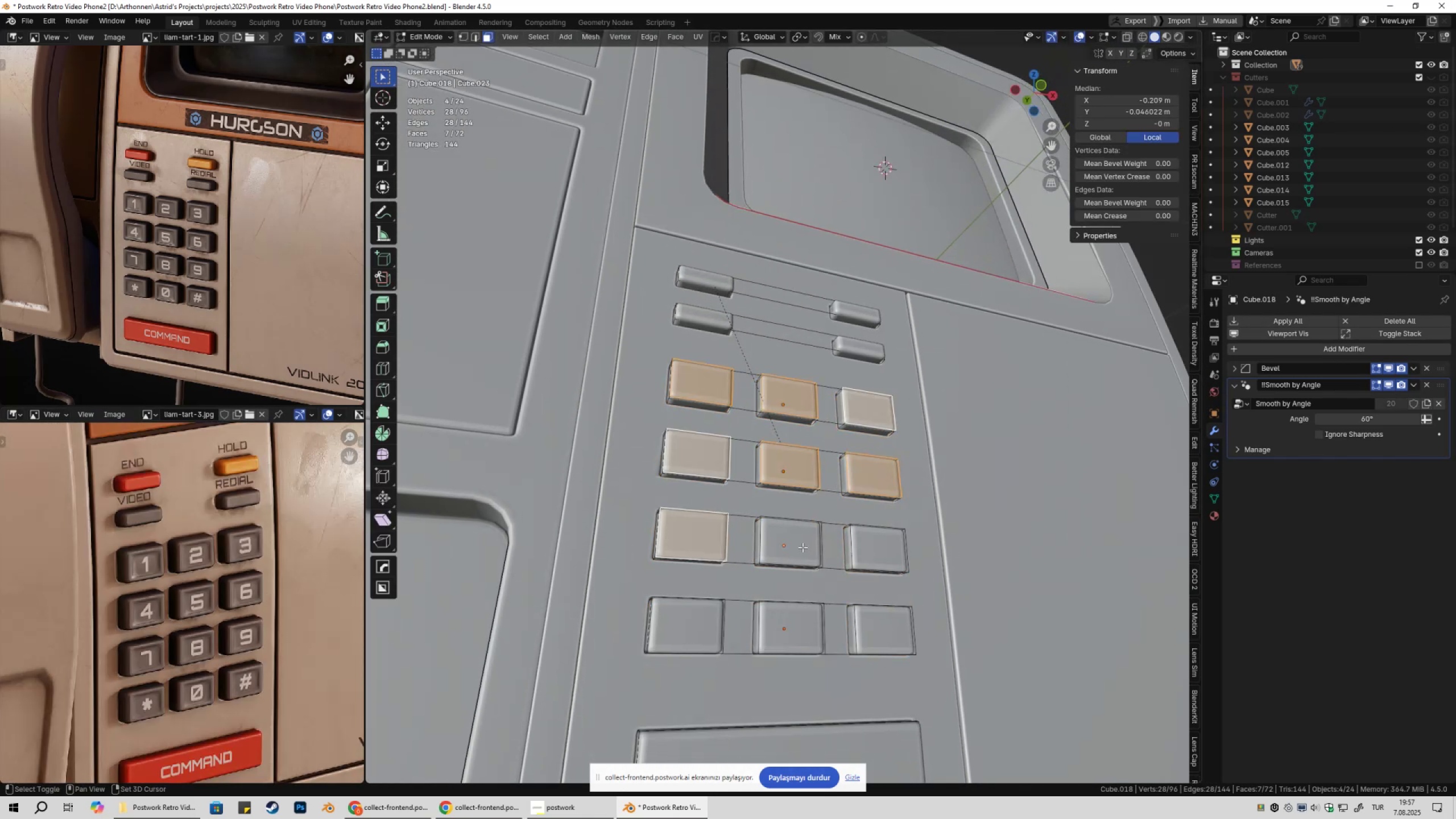 
triple_click([803, 547])
 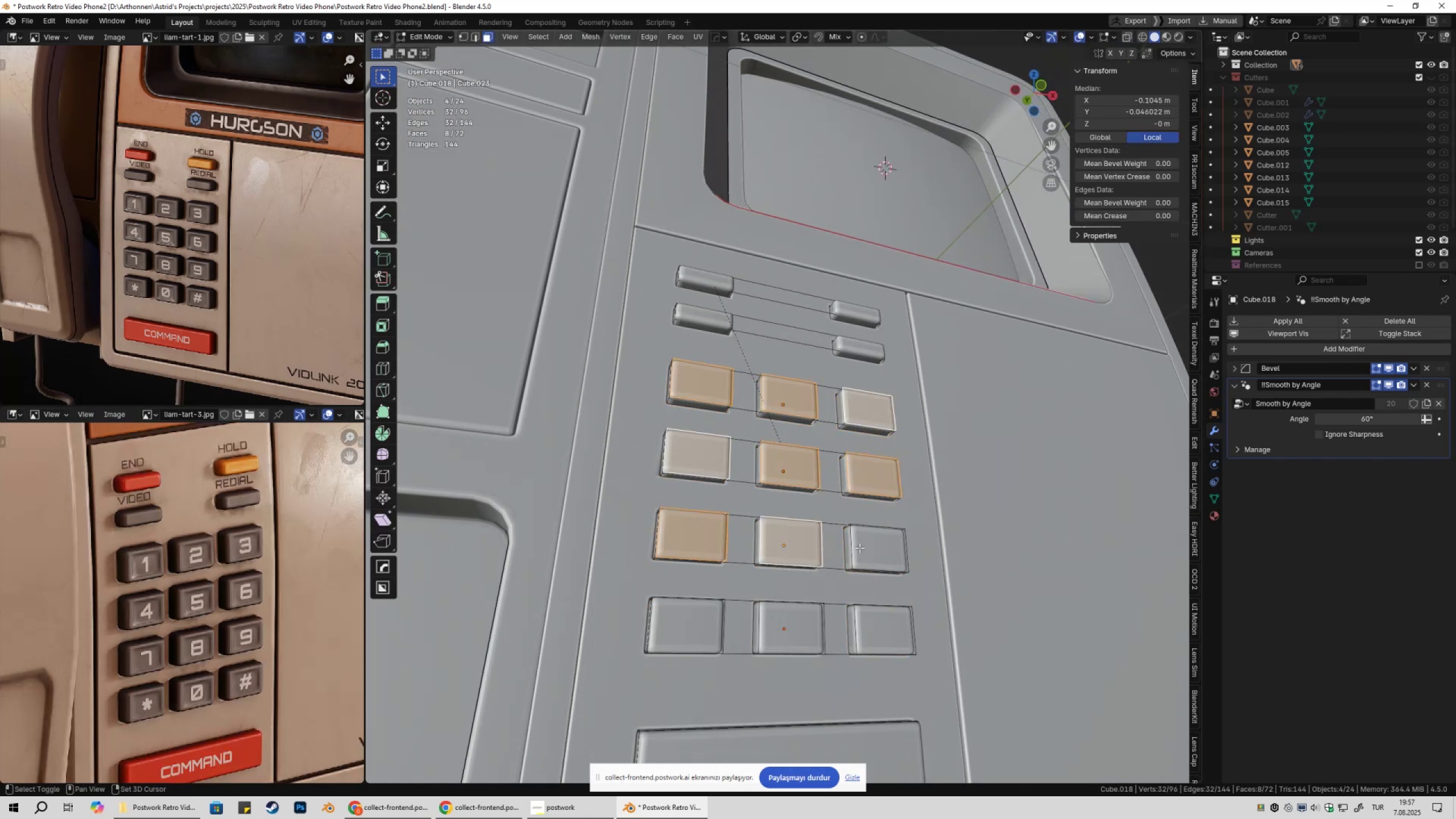 
hold_key(key=ShiftLeft, duration=1.27)
triple_click([876, 546])
 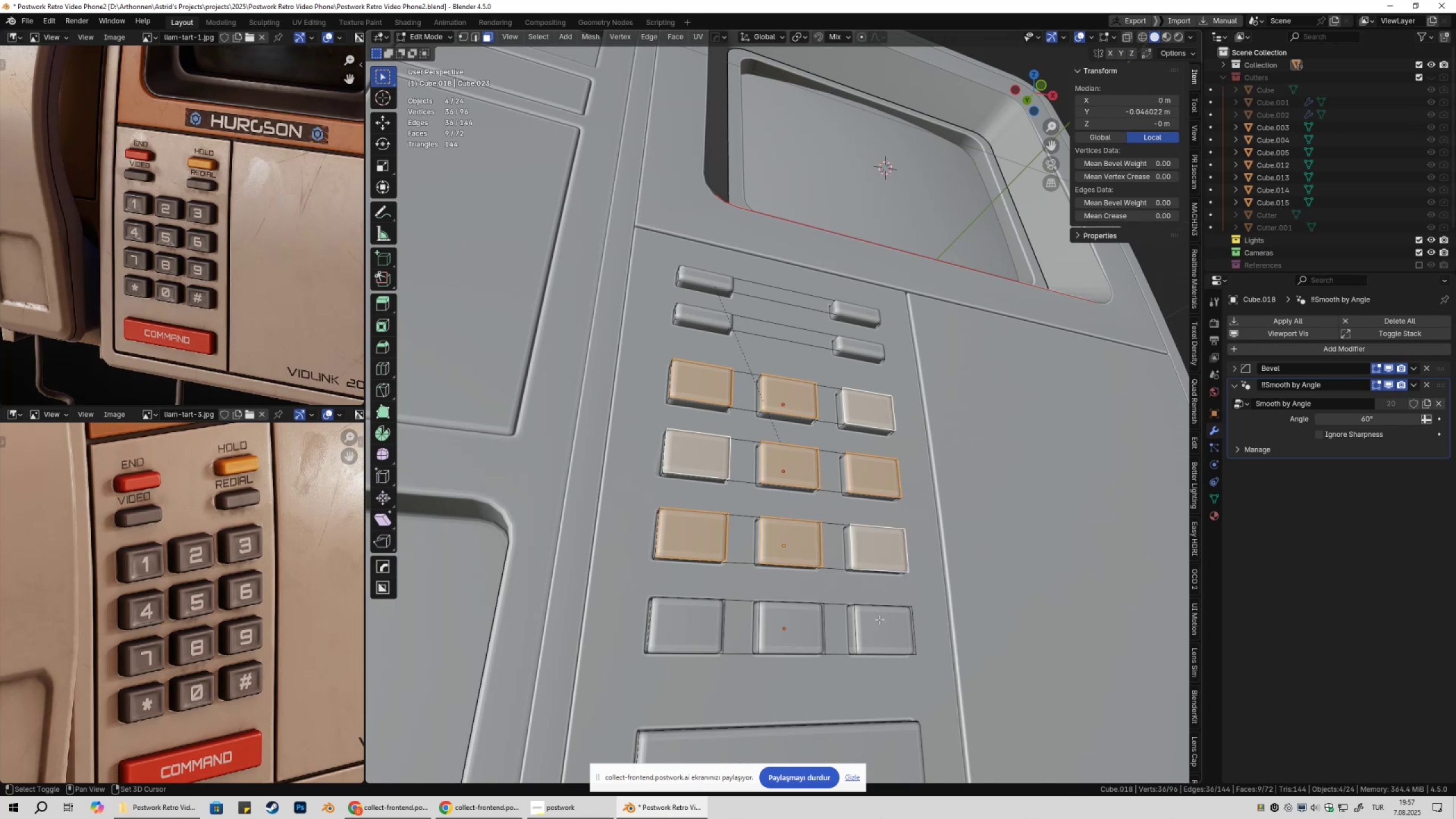 
triple_click([879, 619])
 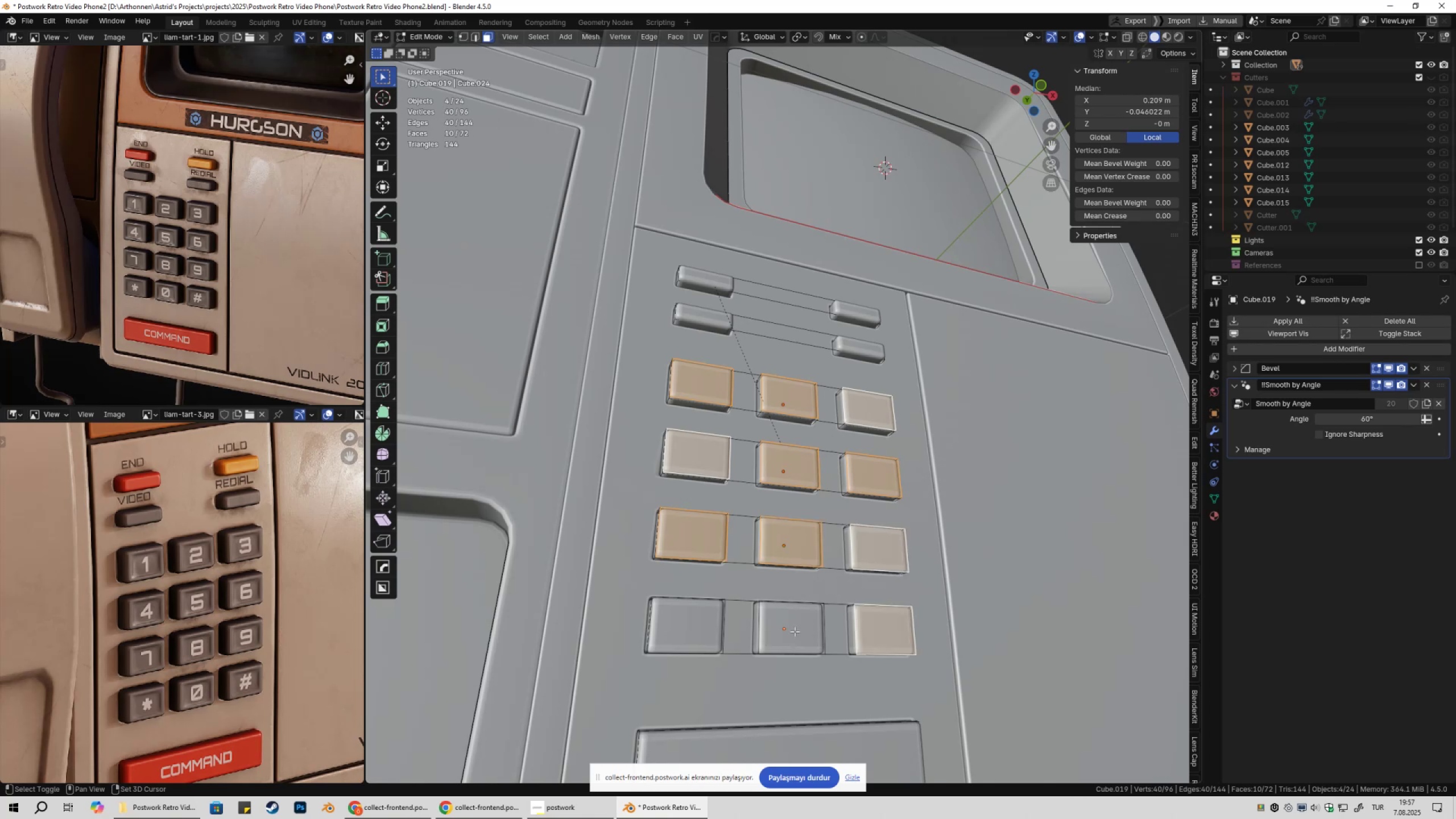 
triple_click([795, 631])
 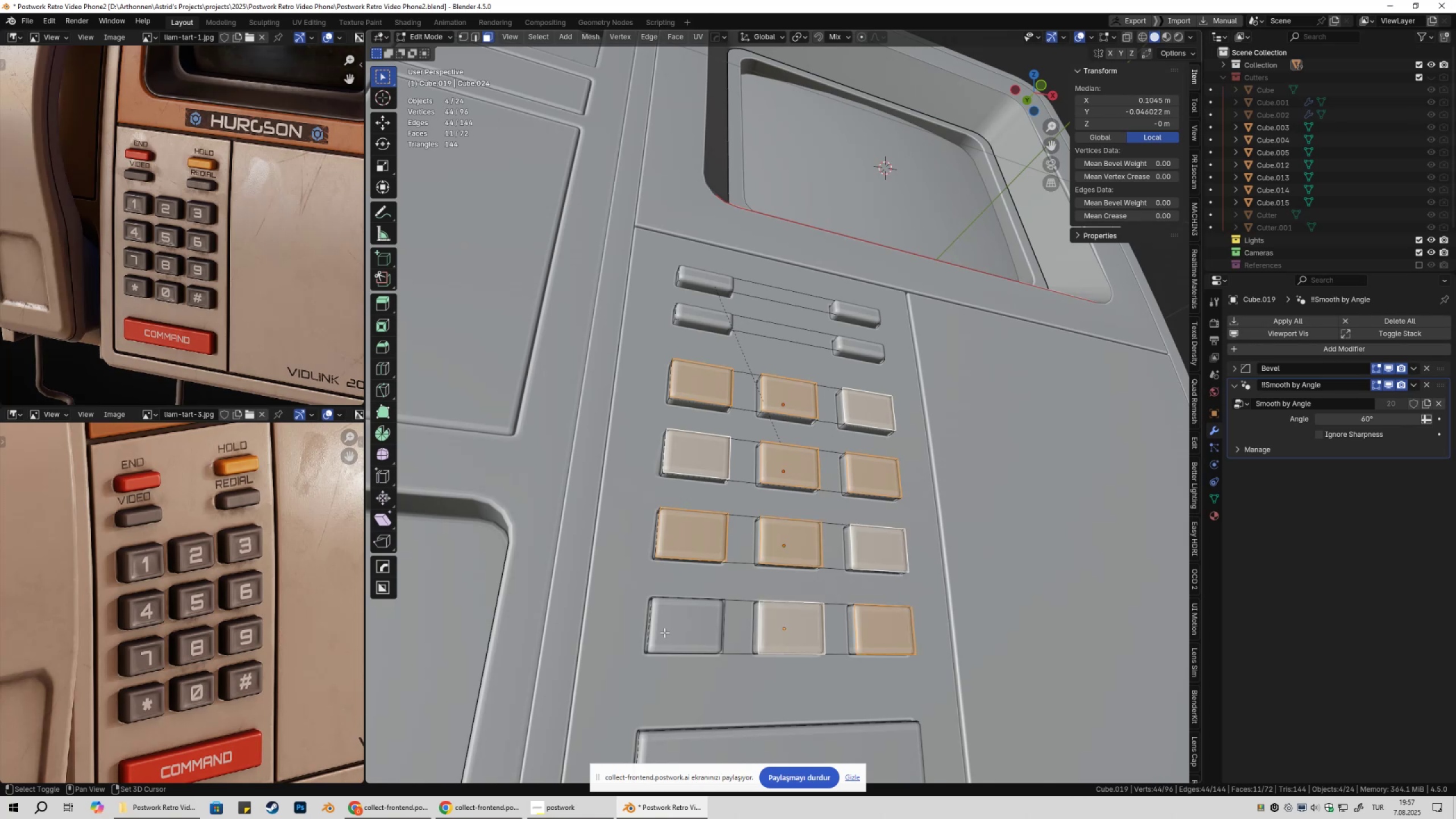 
triple_click([664, 632])
 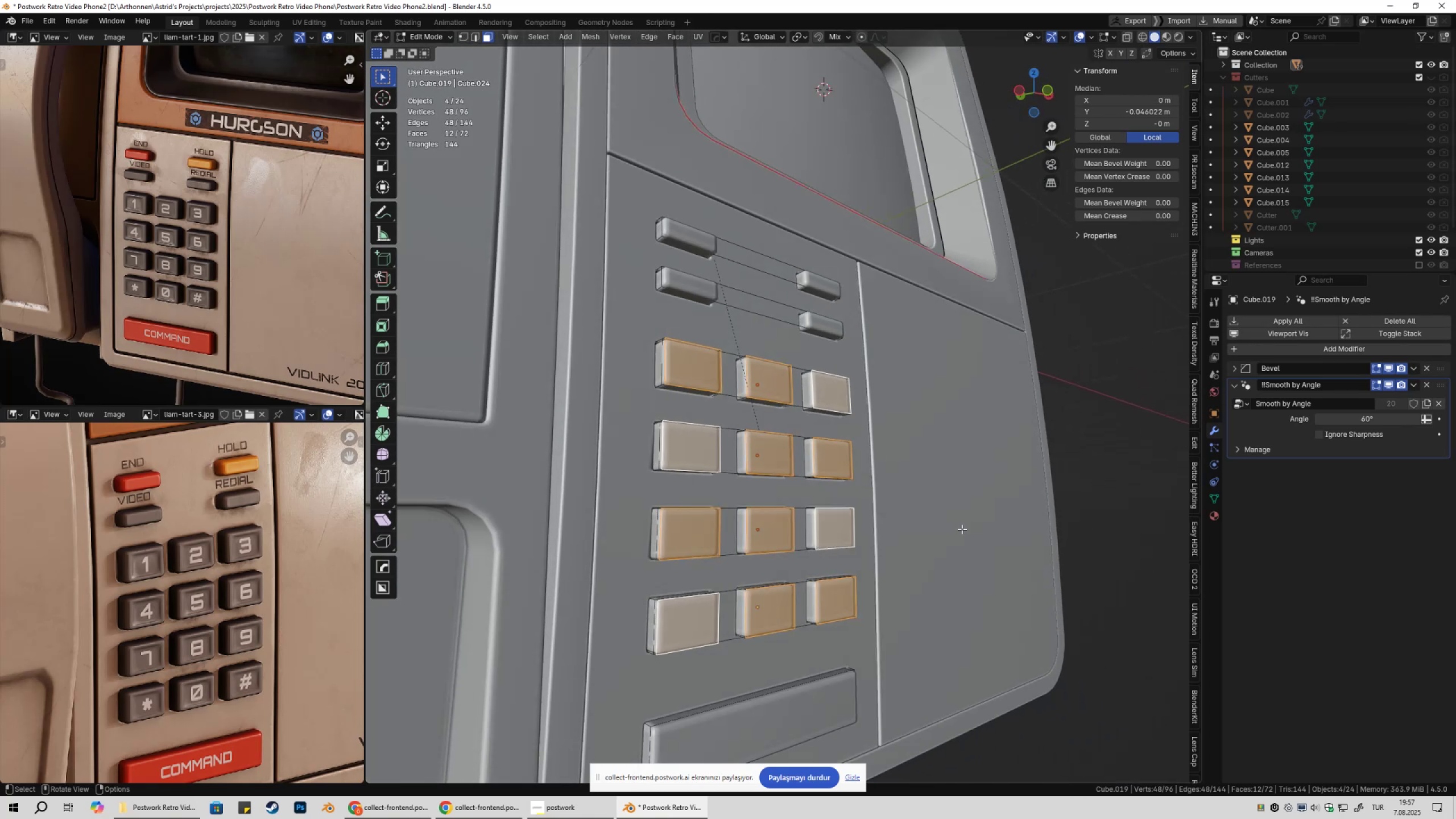 
key(I)
 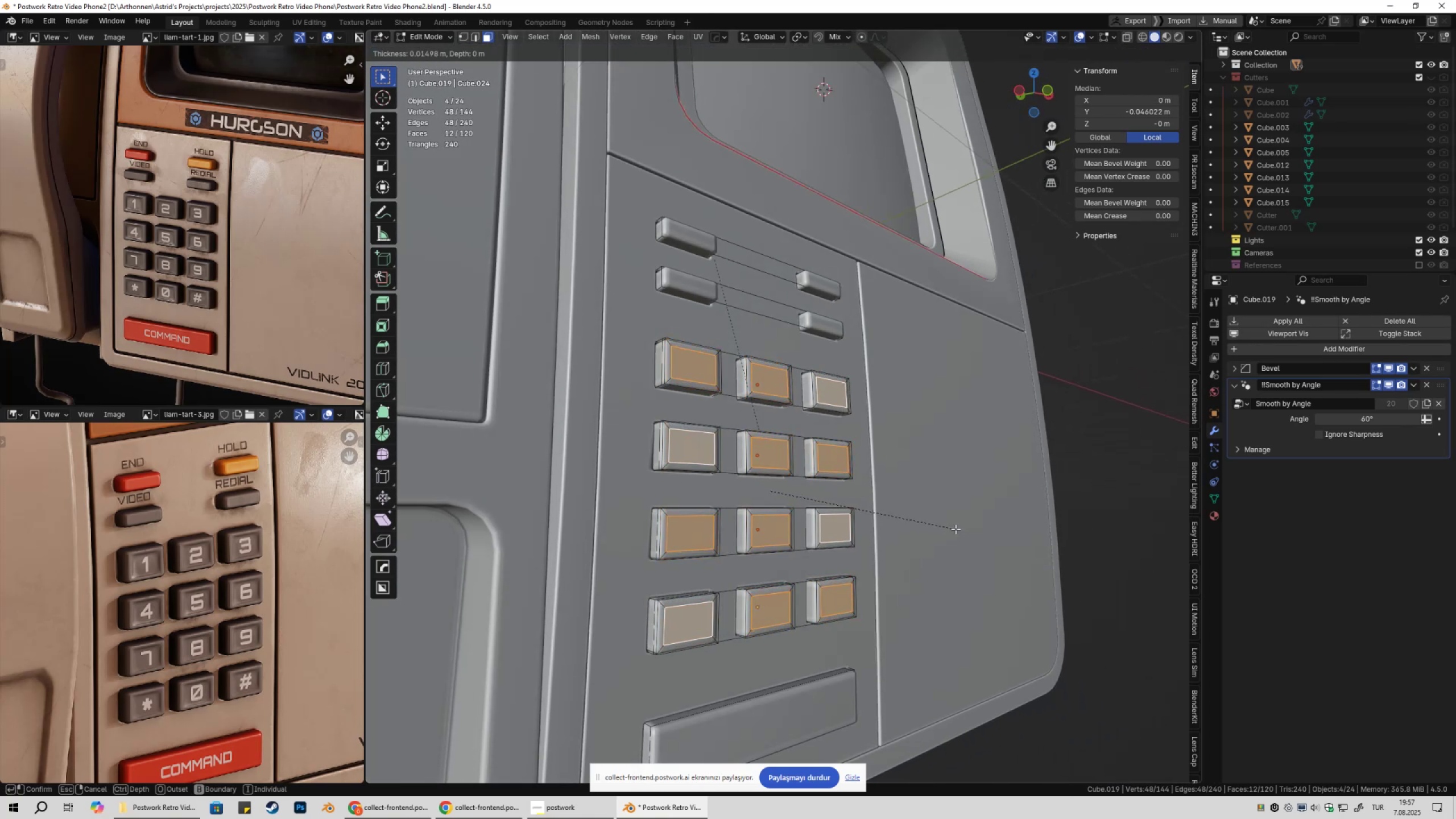 
hold_key(key=ShiftLeft, duration=1.06)
left_click([952, 529])
 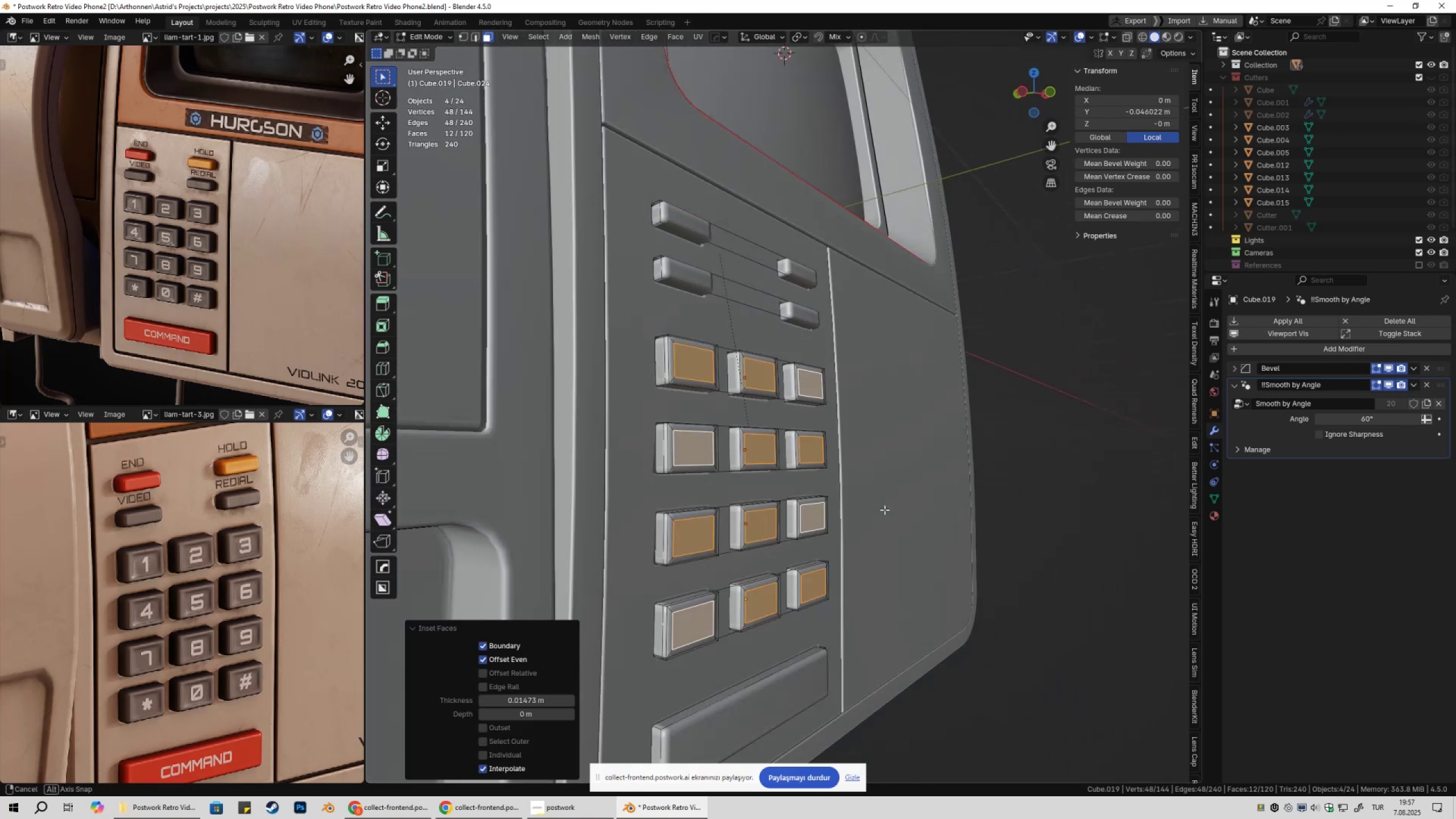 
scroll: coordinate [891, 511], scroll_direction: up, amount: 1.0
 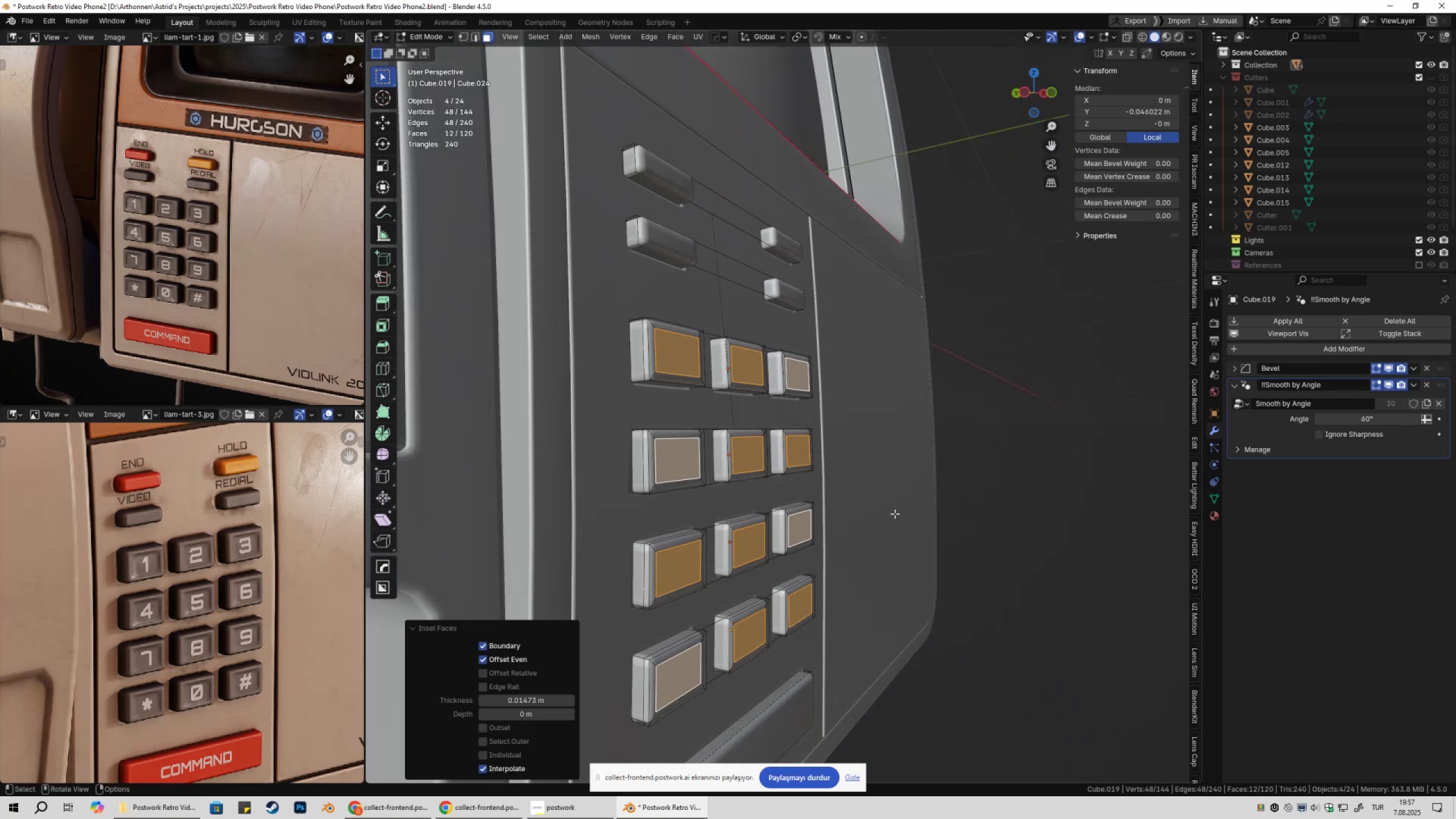 
key(Alt+E)
 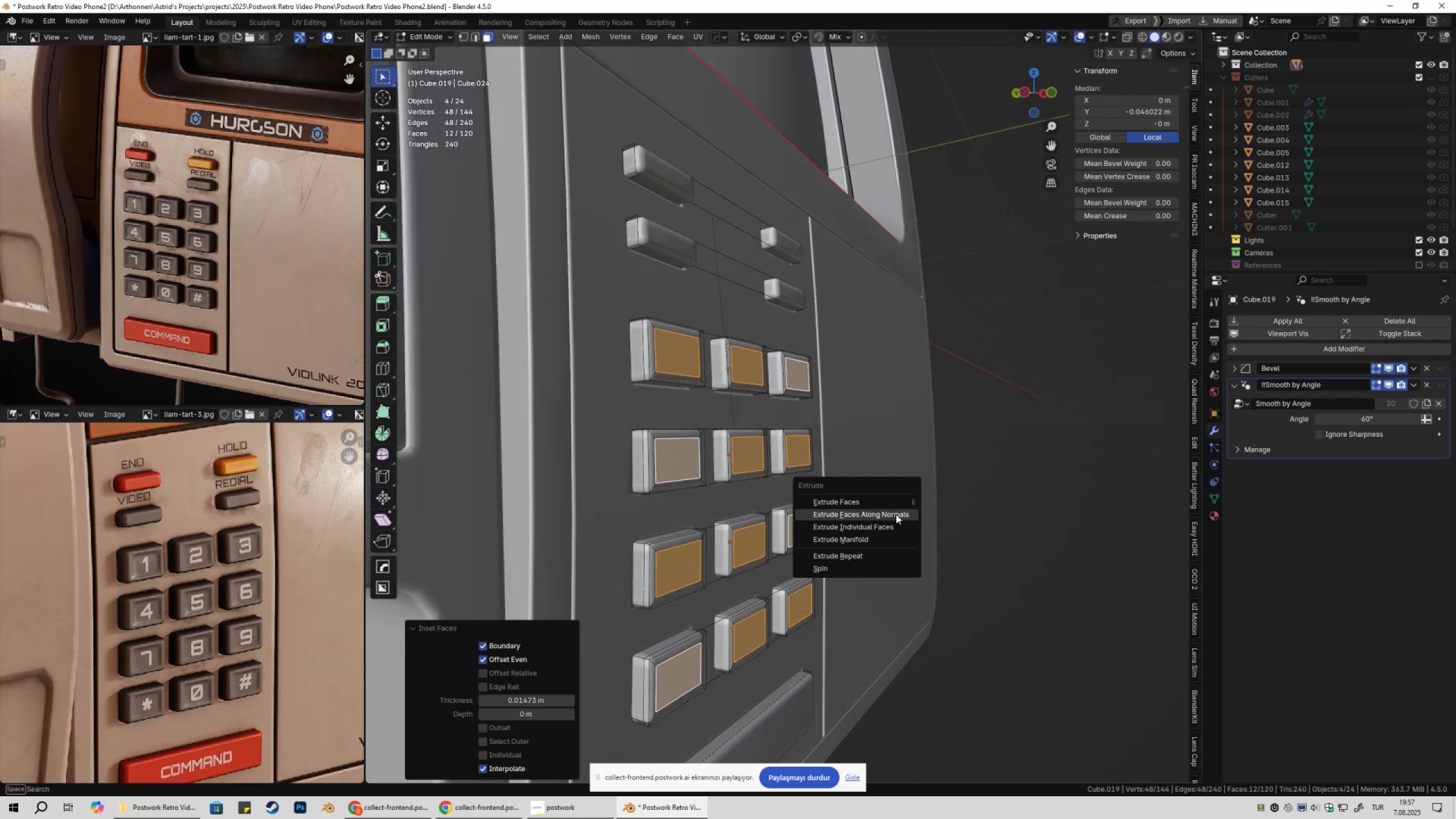 
left_click([896, 514])
 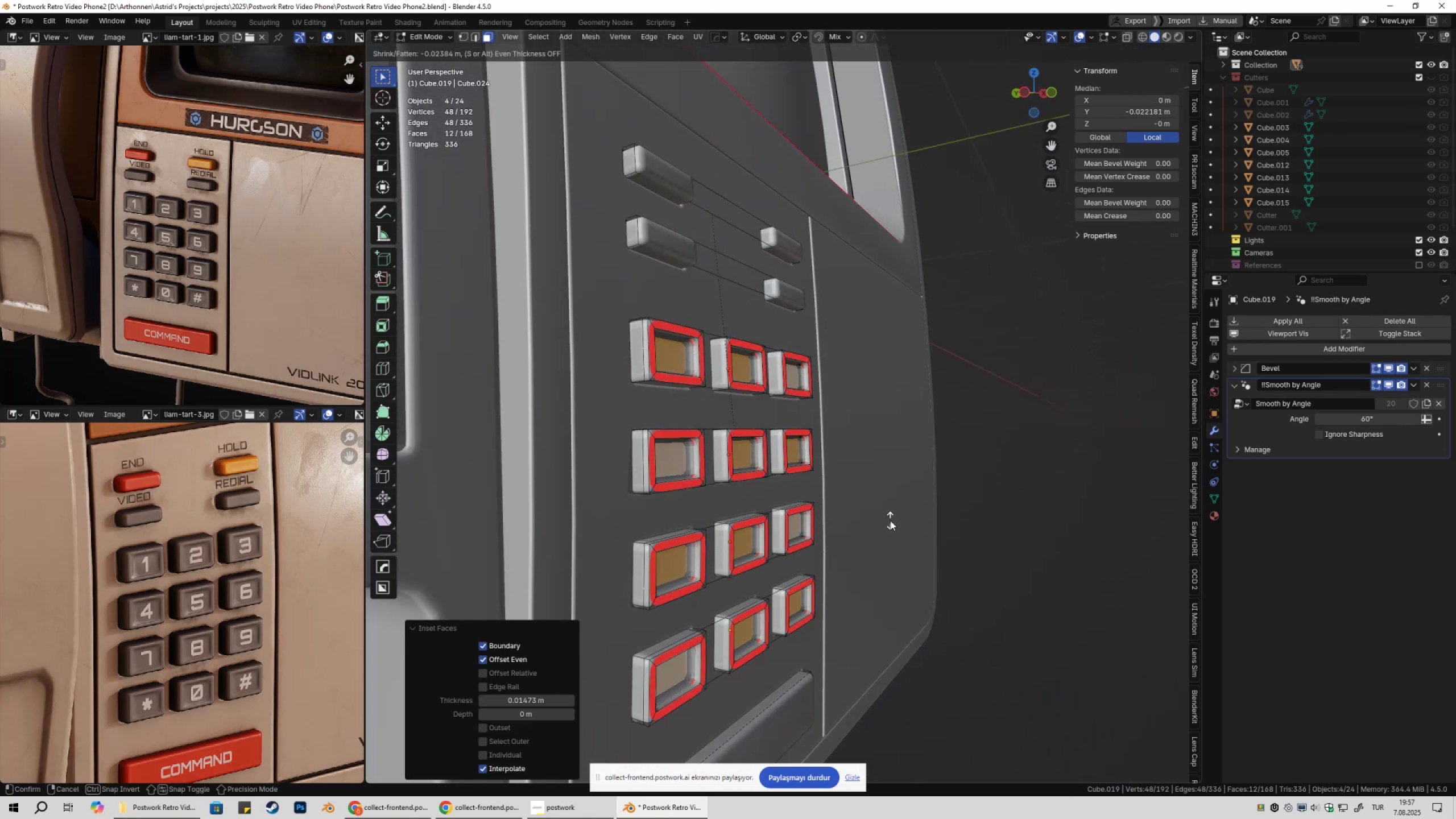 
hold_key(key=ShiftLeft, duration=1.27)
left_click([887, 511])
 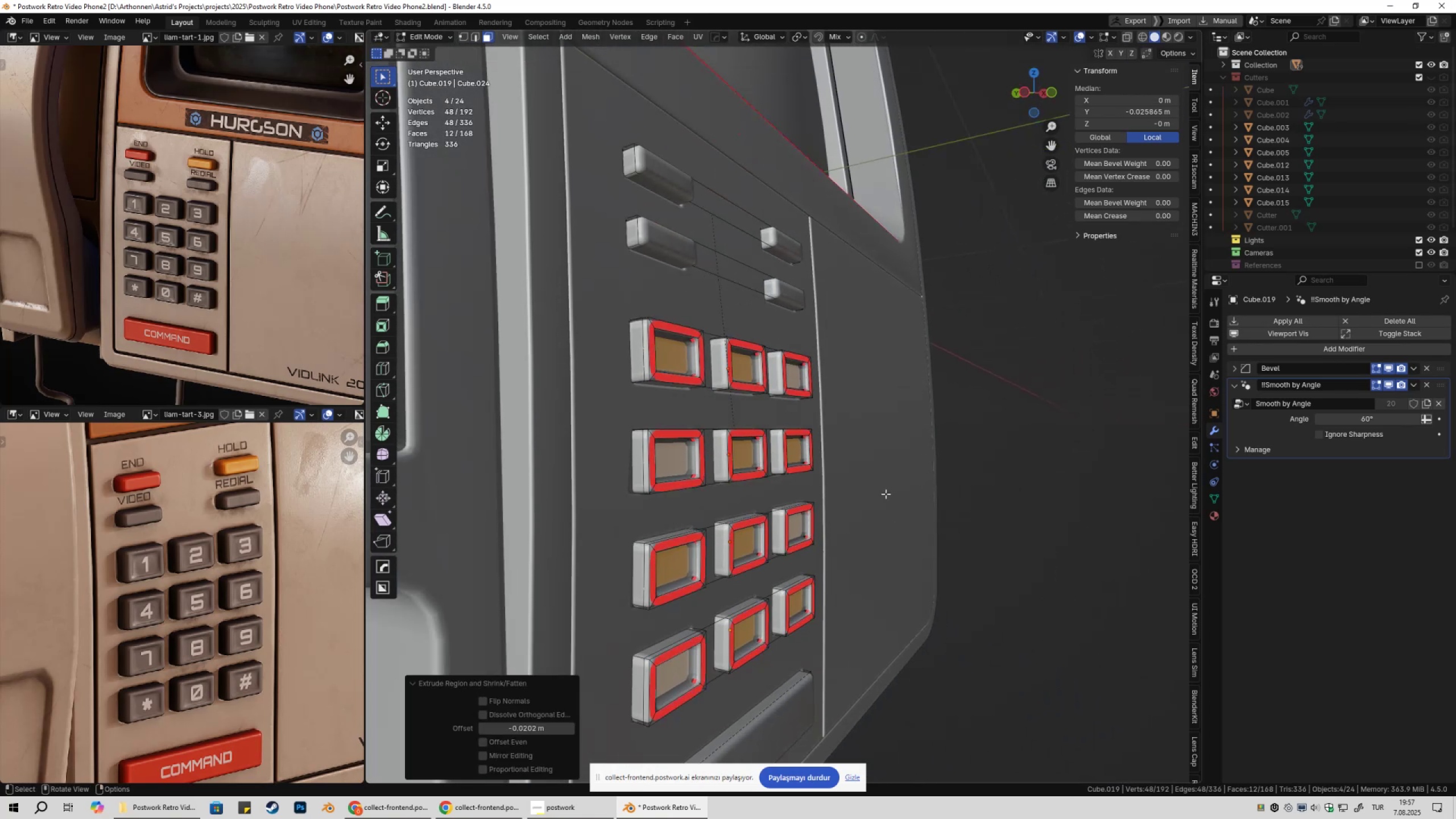 
key(Control+Z)
 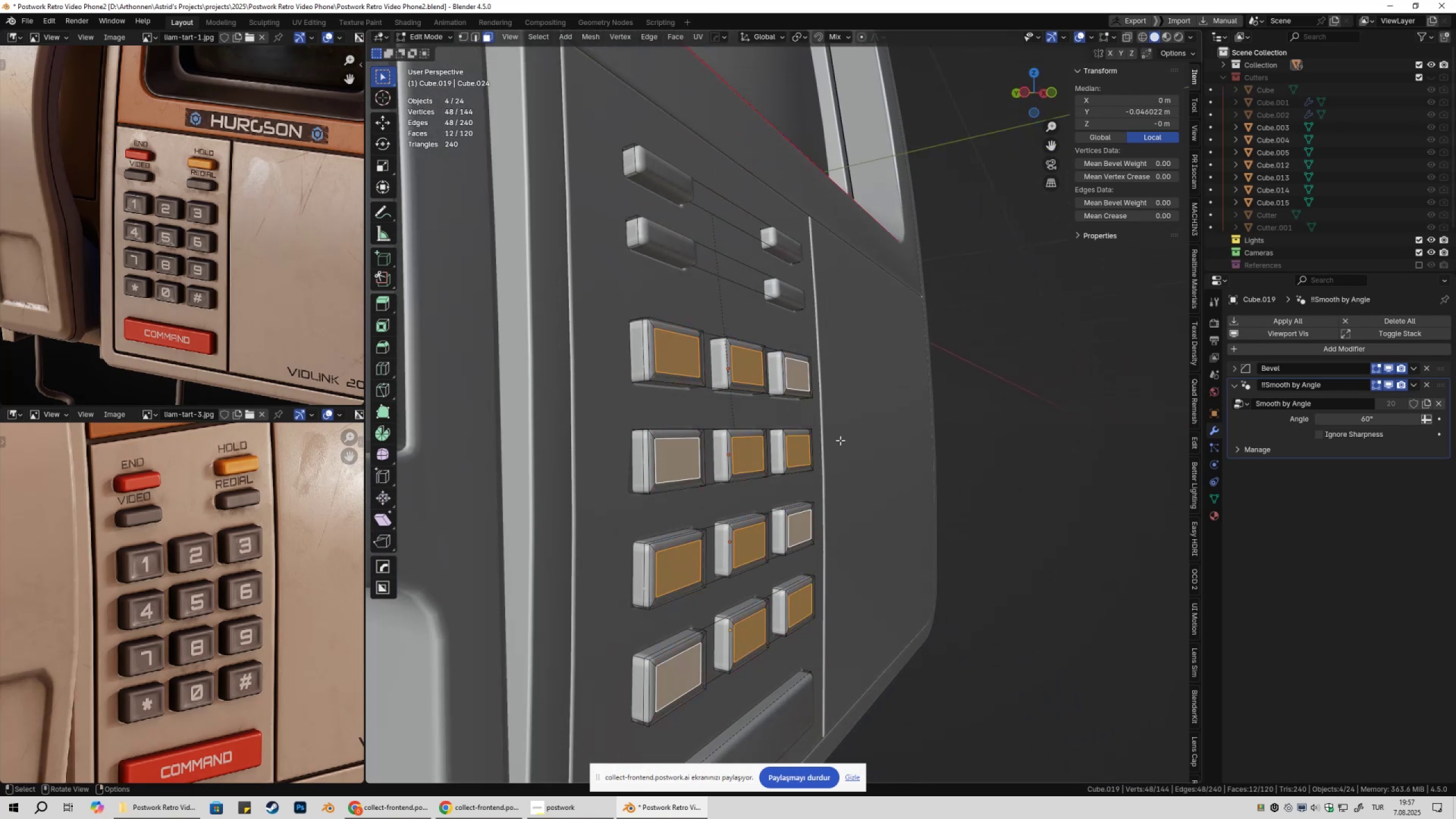 
key(Alt+E)
 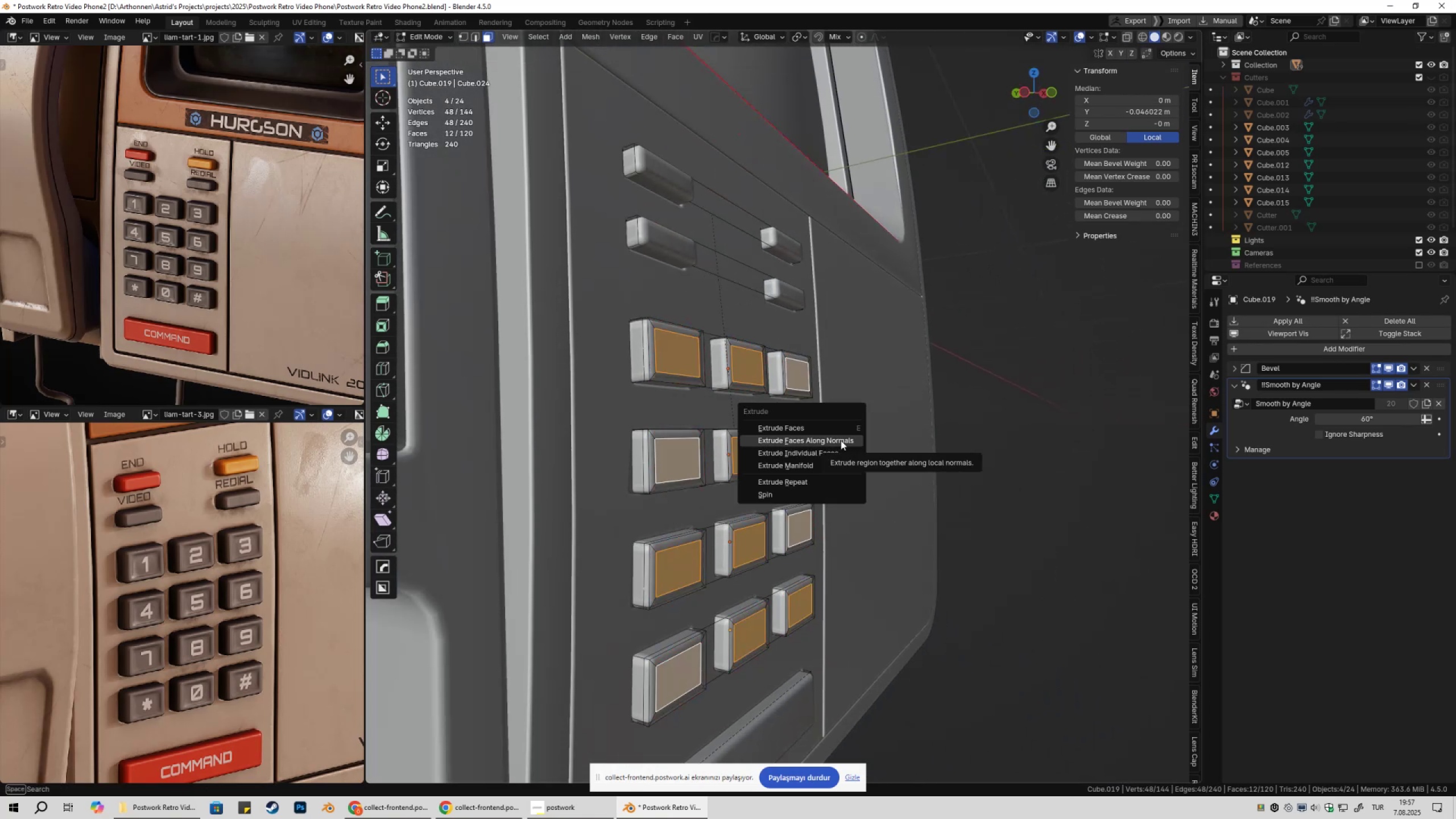 
left_click([841, 440])
 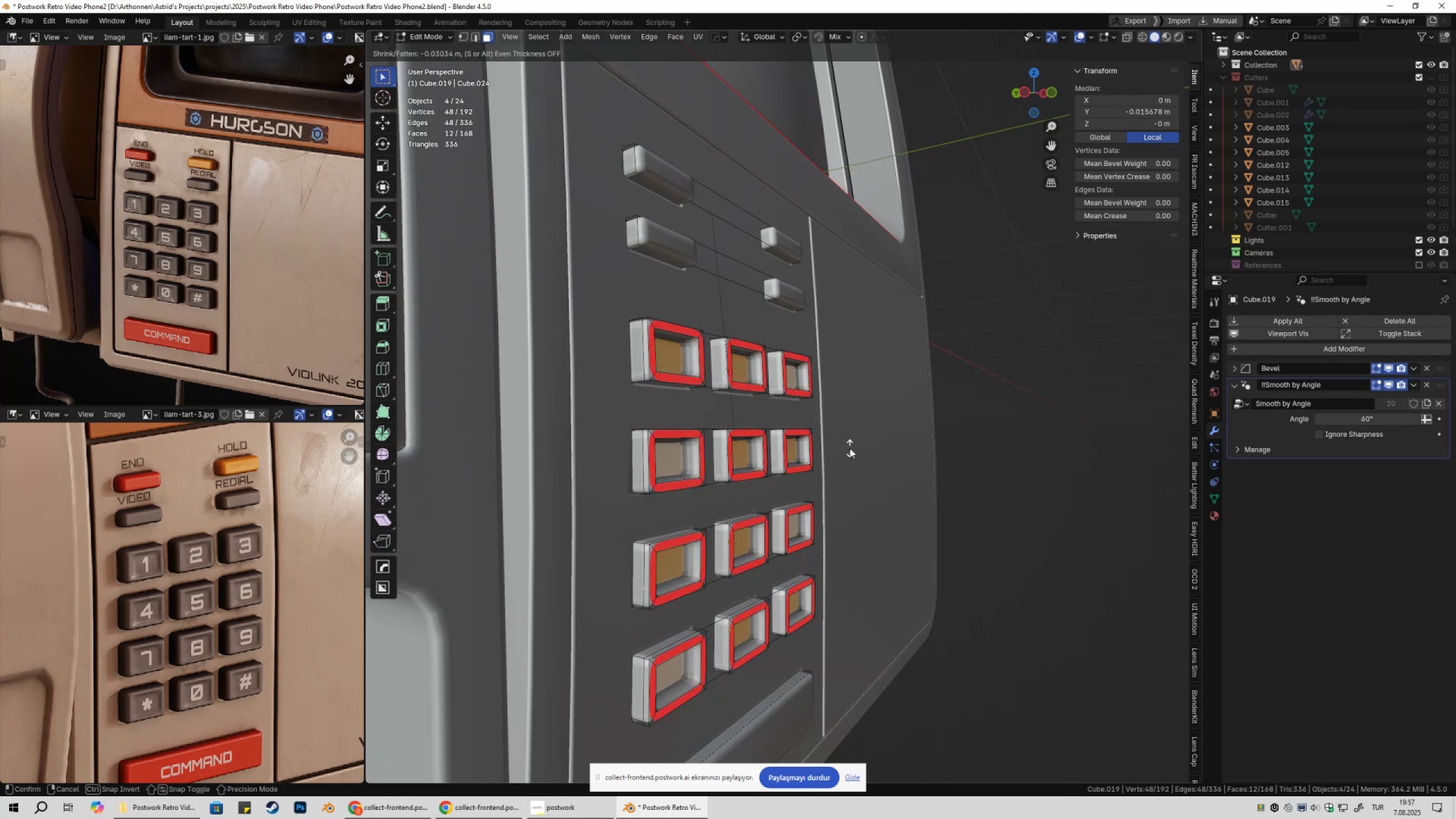 
left_click([854, 444])
 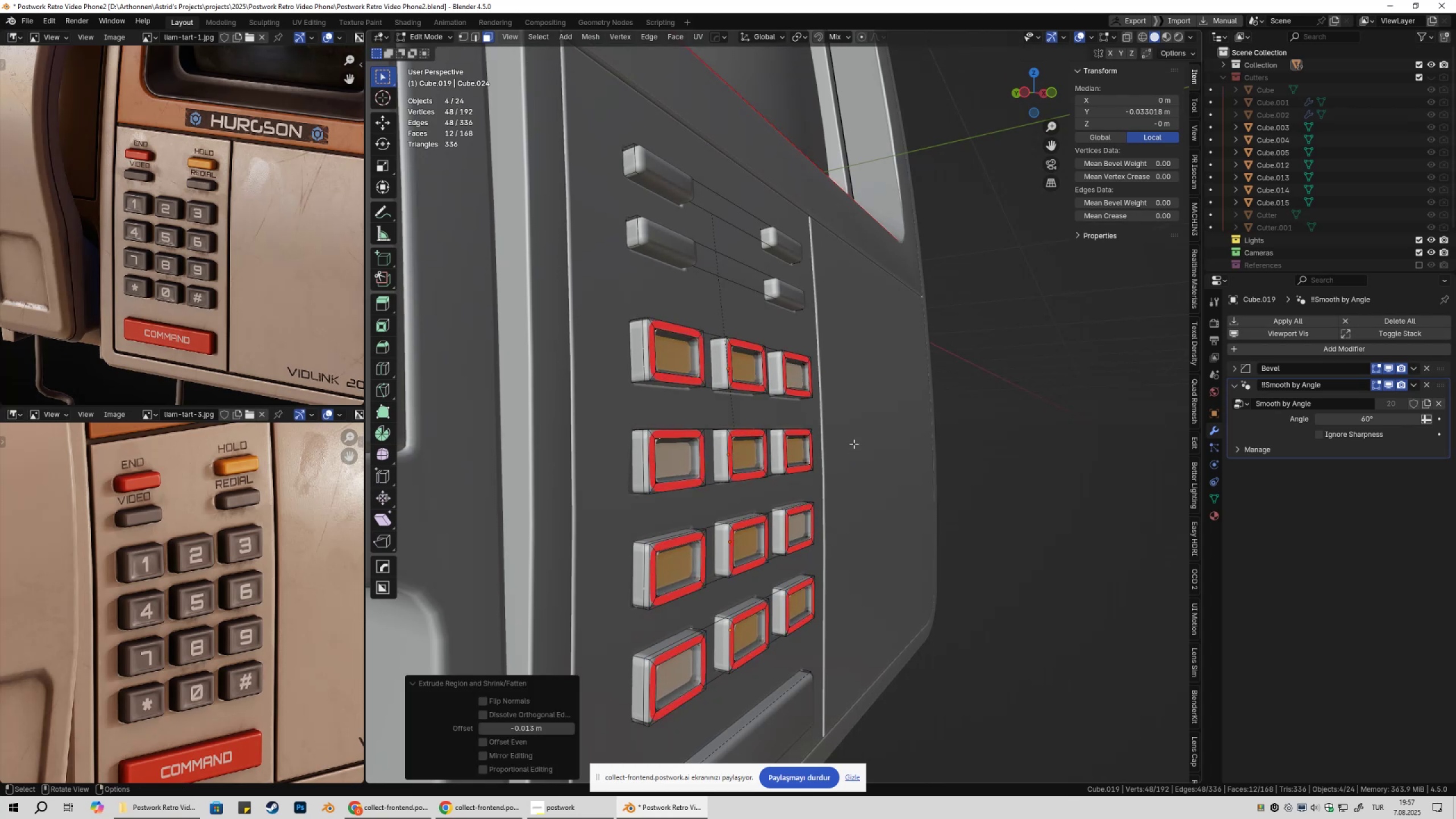 
key(Tab)
 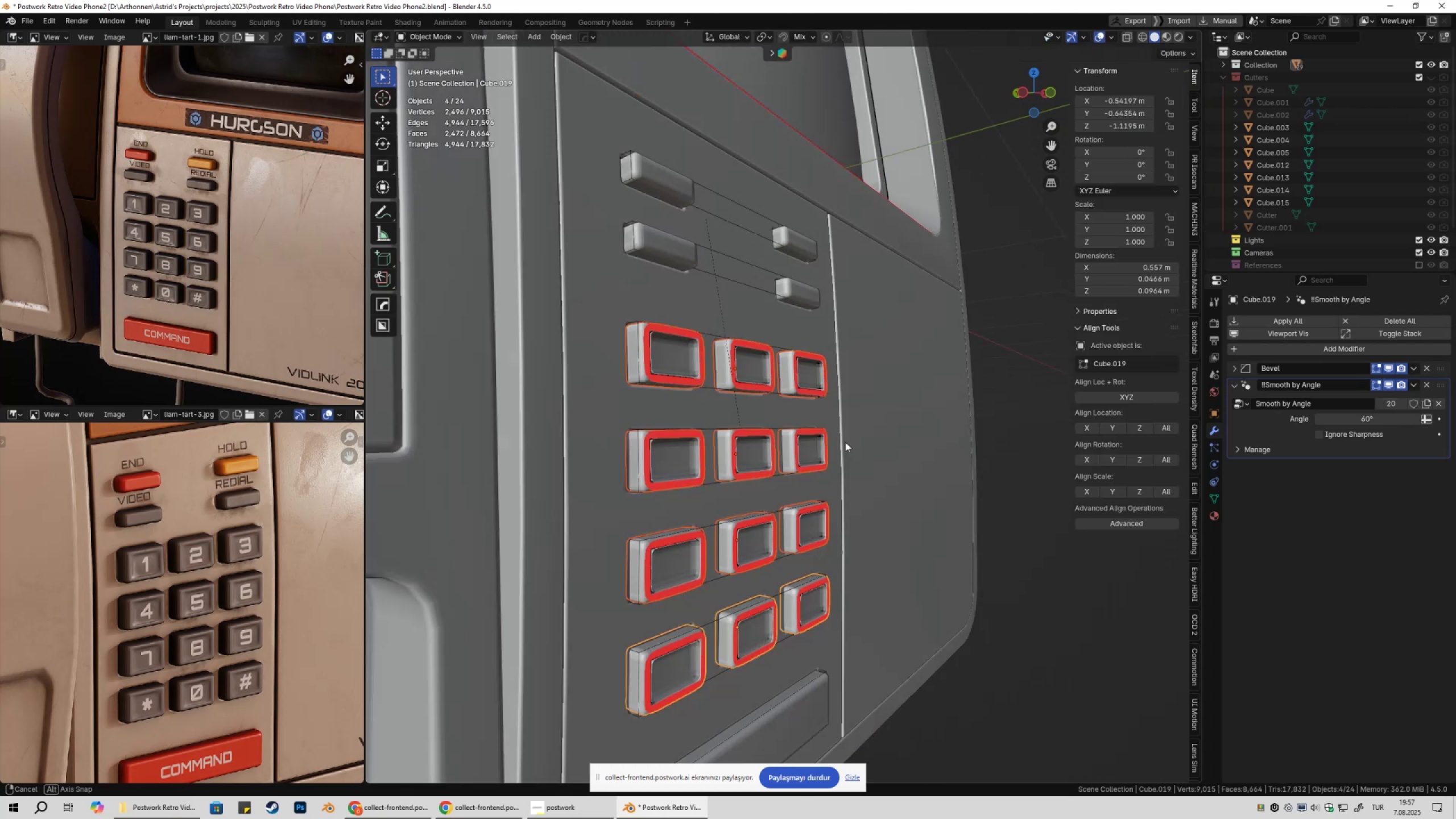 
key(Control+Z)
 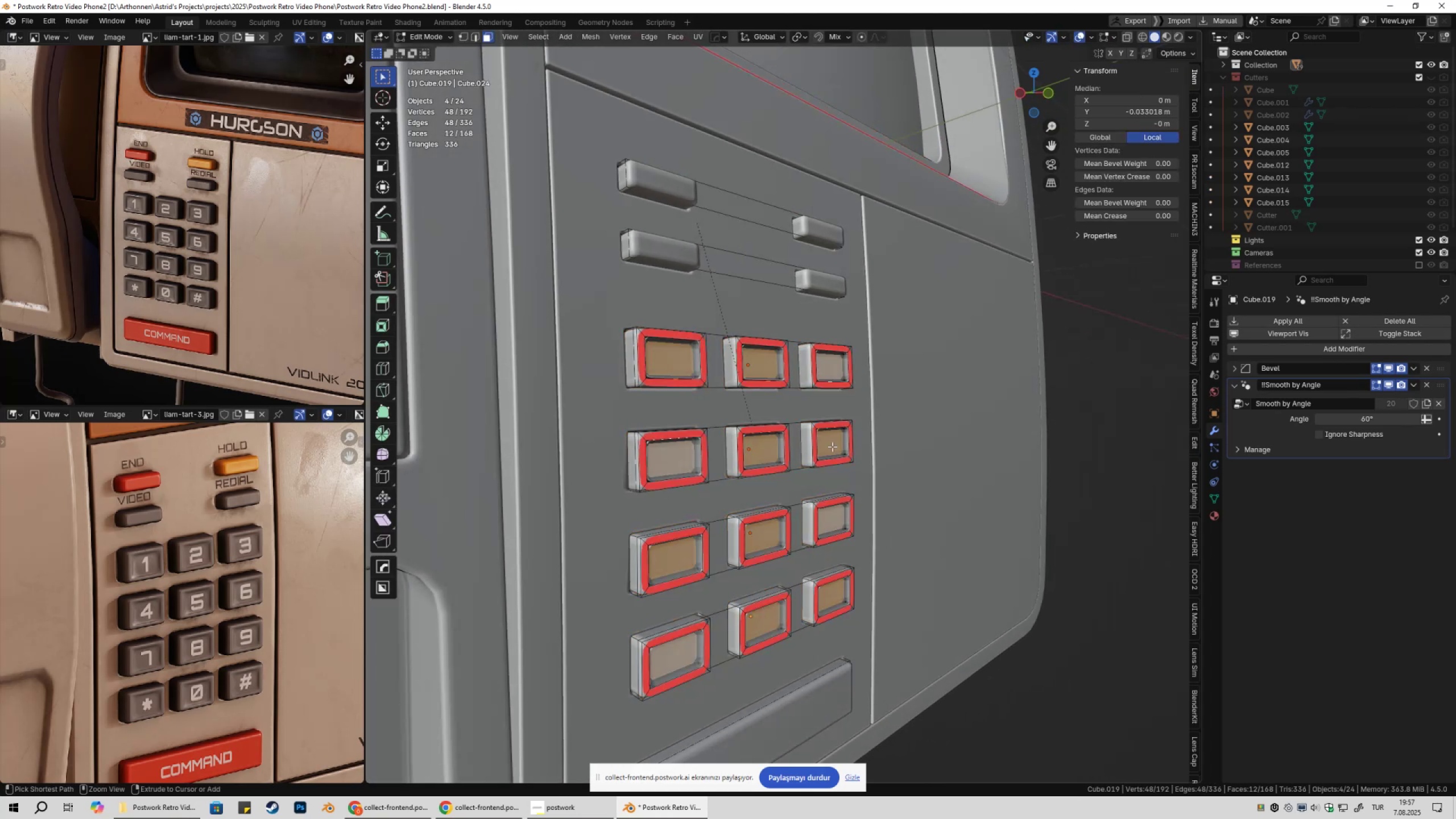 
key(Control+Z)
 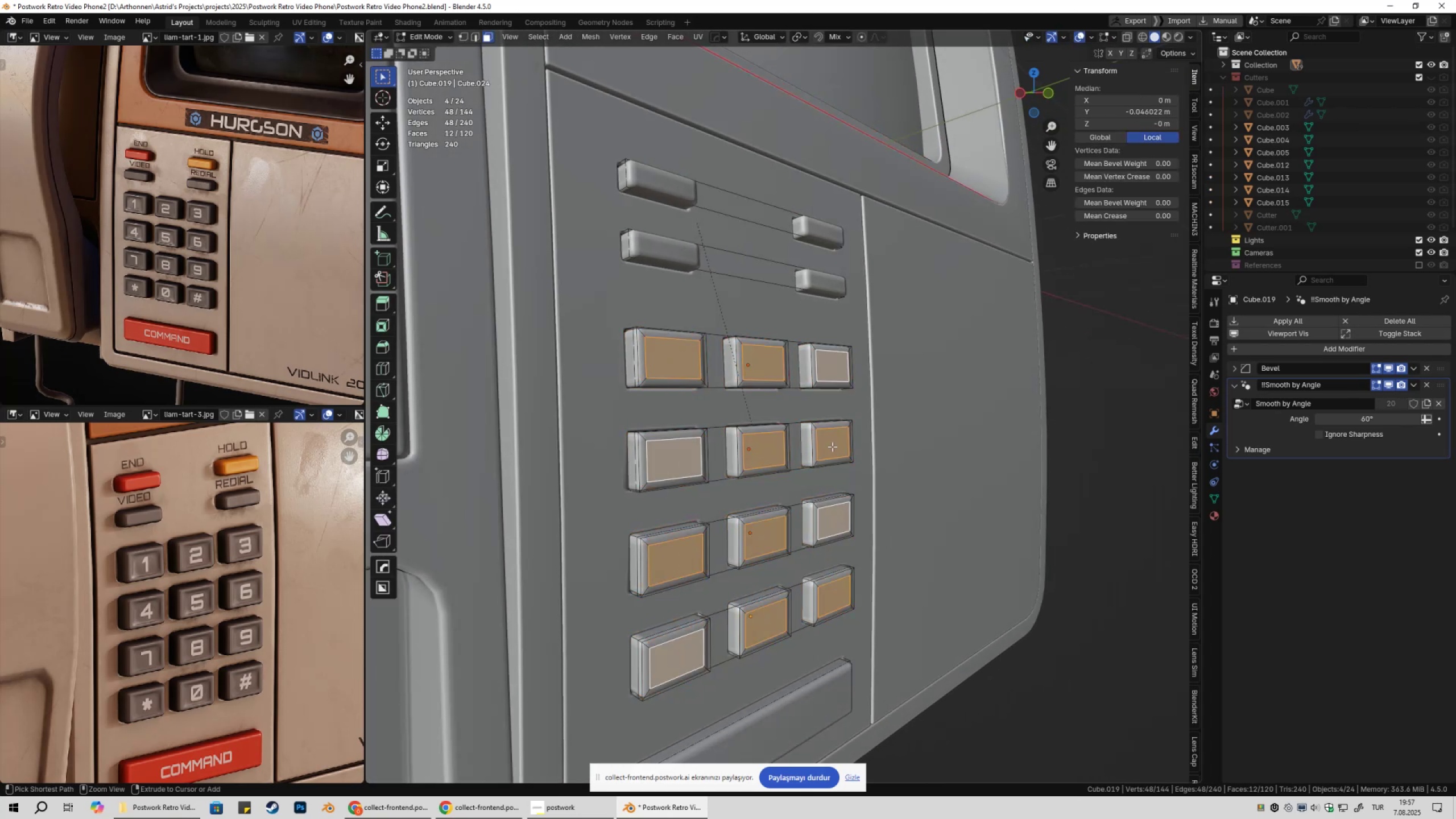 
key(Control+Z)
 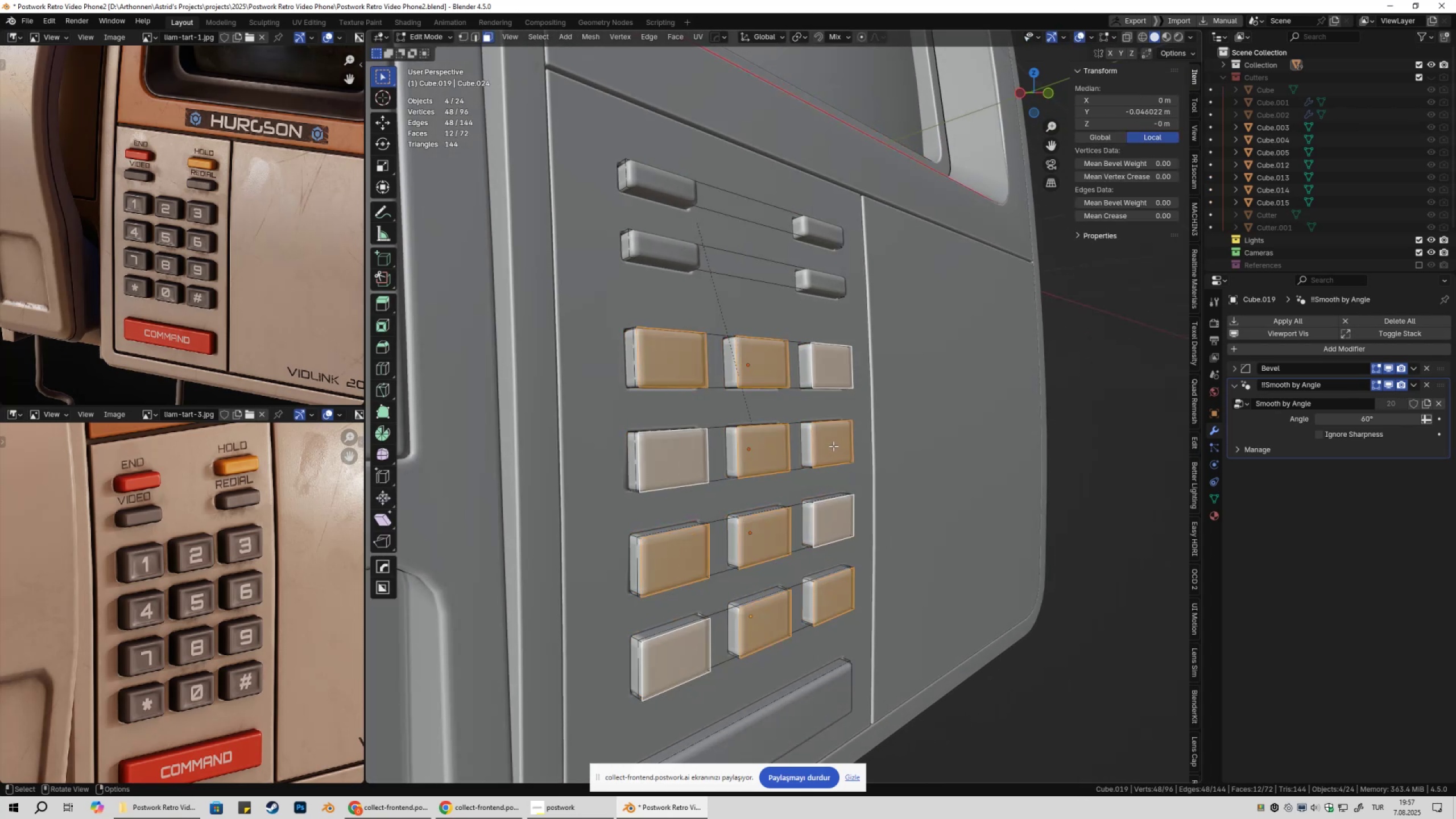 
key(Tab)
 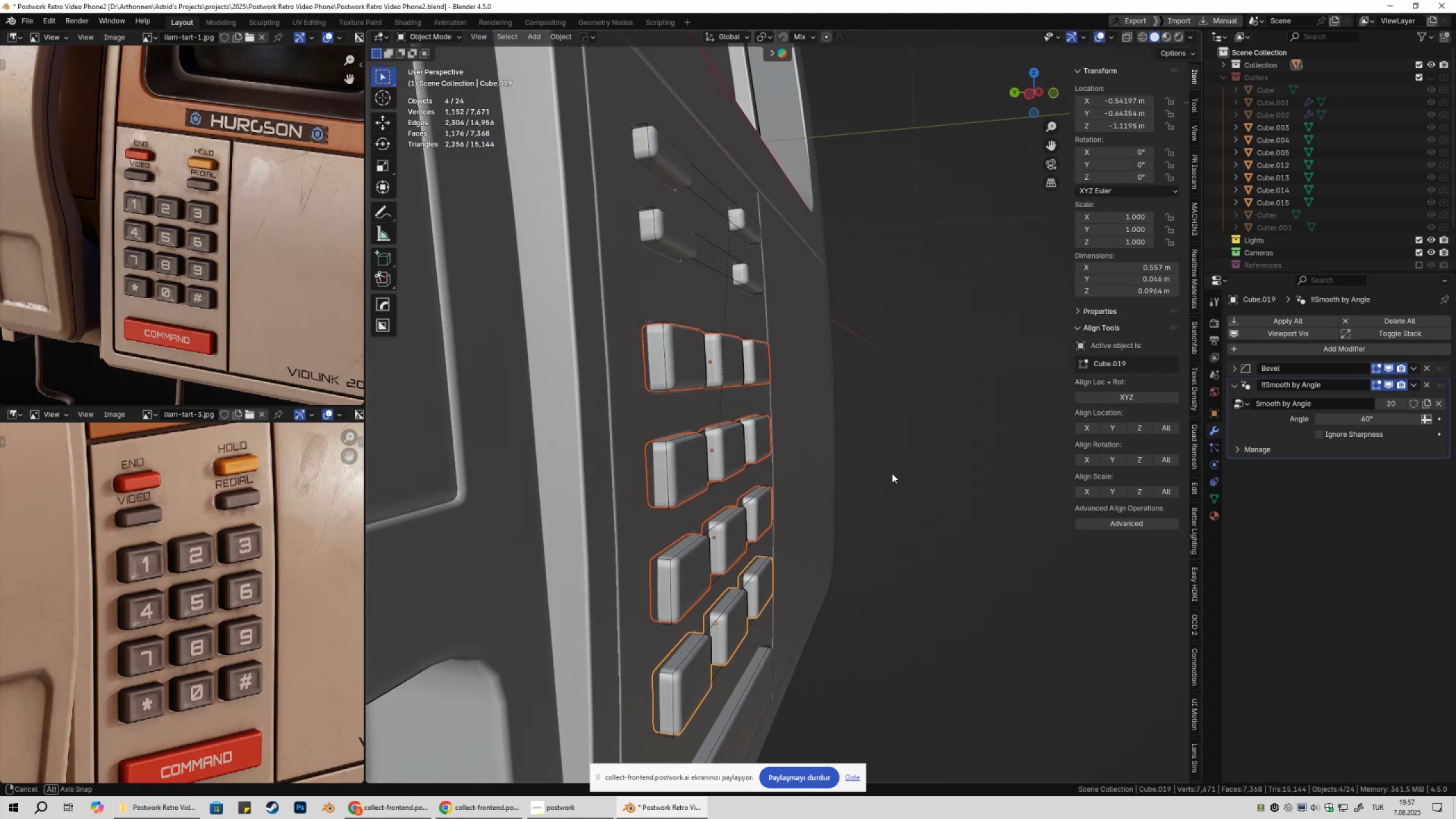 
left_click([929, 477])
 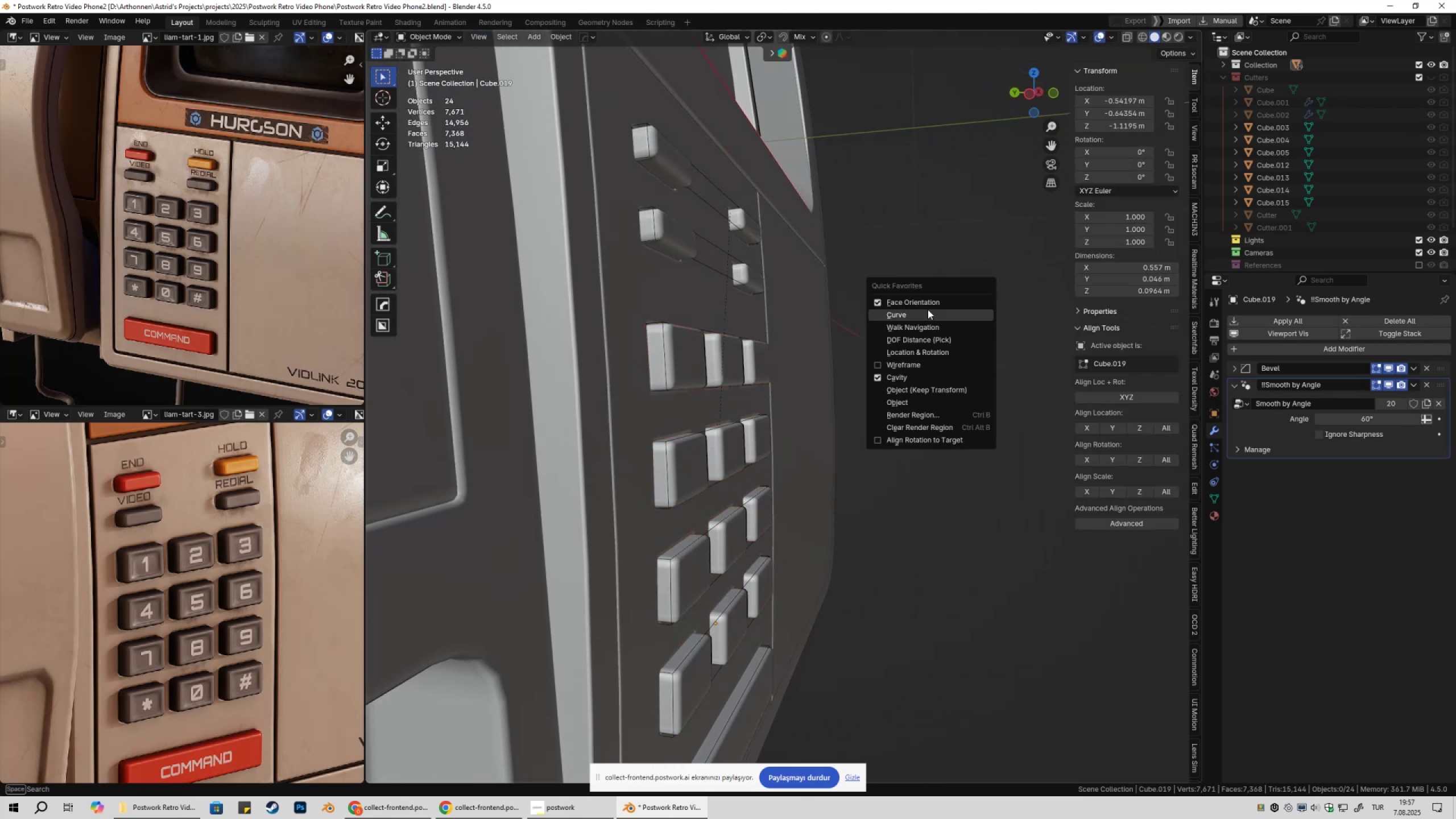 
left_click([913, 300])
 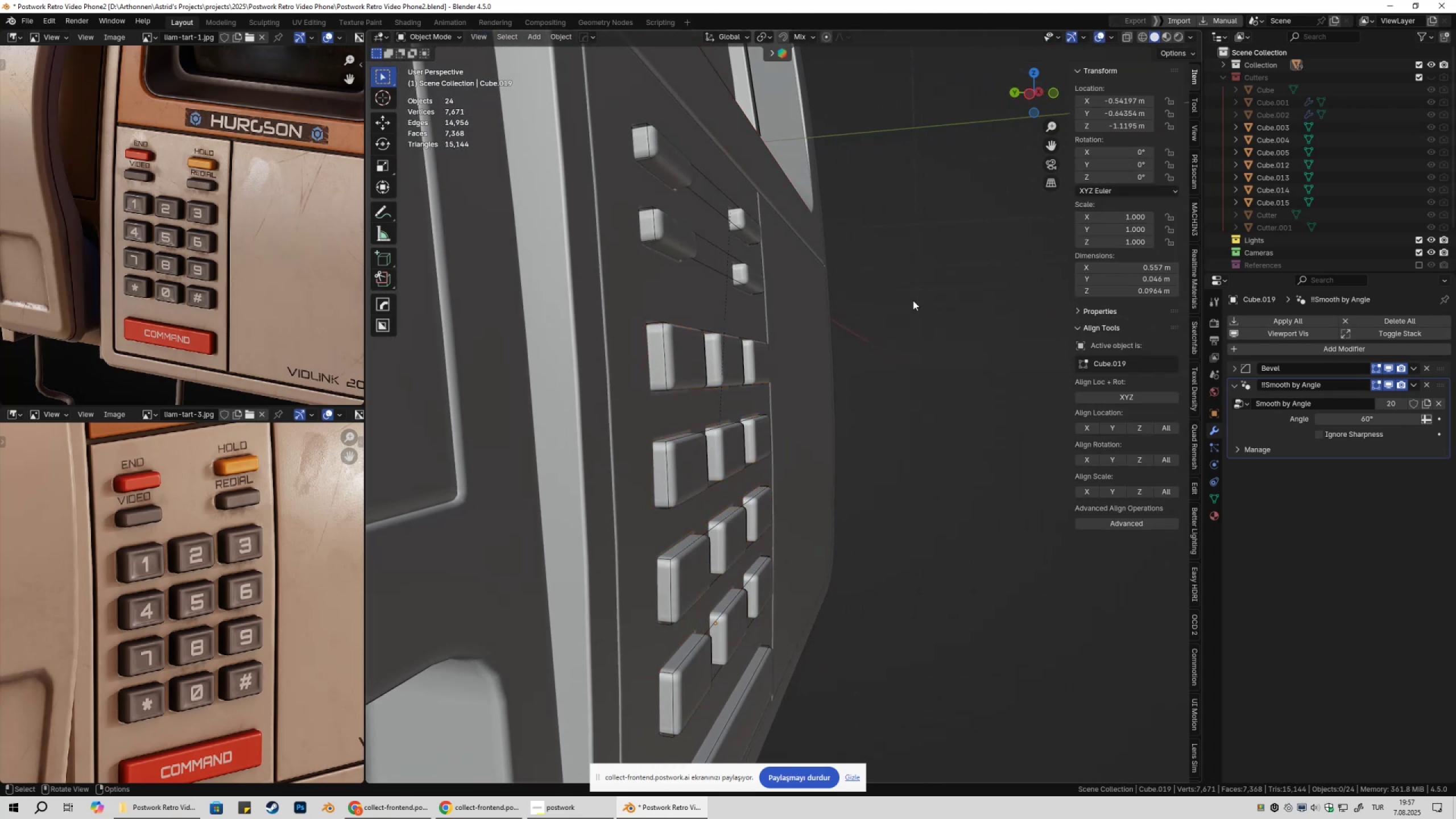 
scroll: coordinate [758, 374], scroll_direction: down, amount: 9.0
 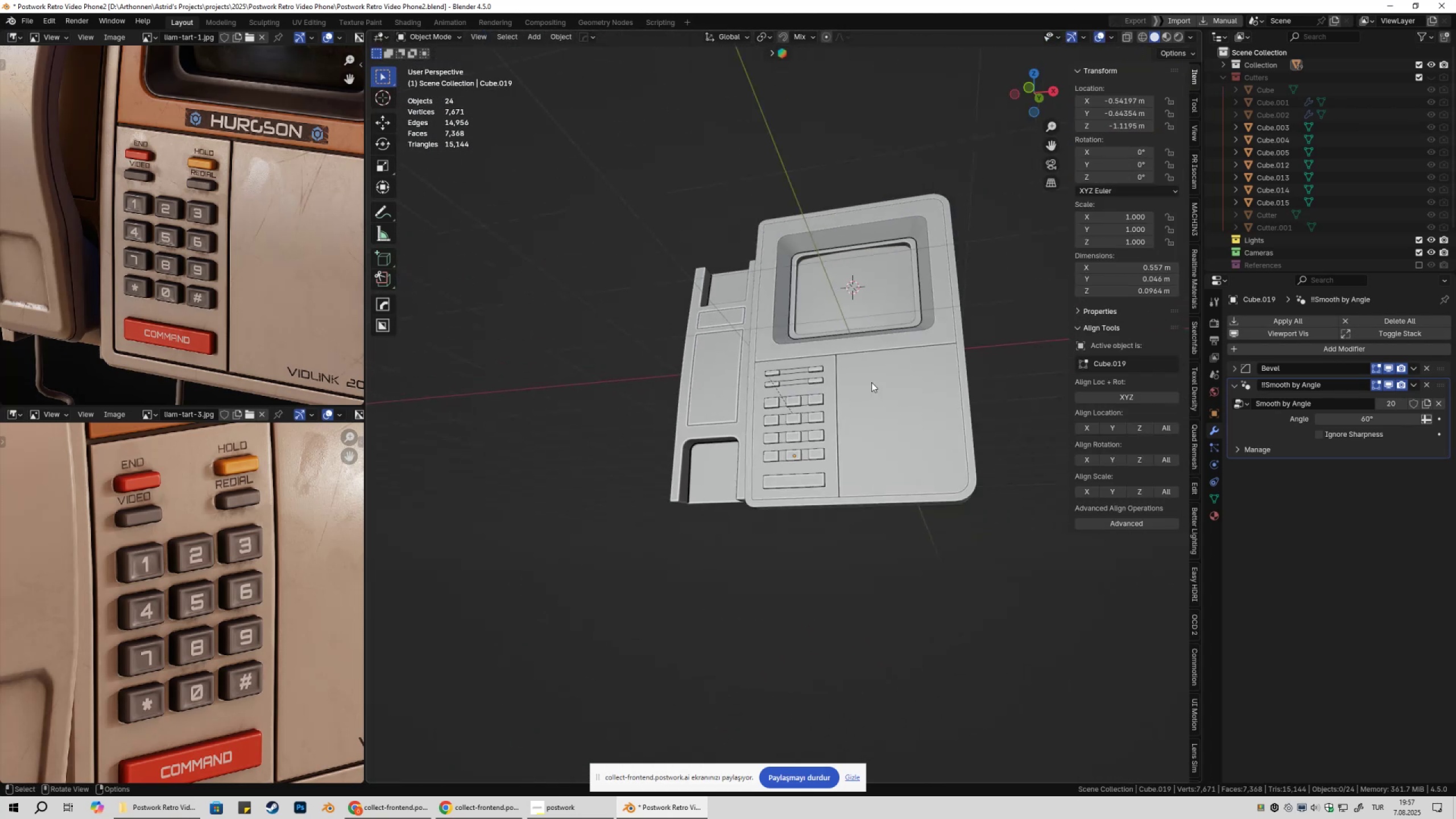 
key(Shift+2)
 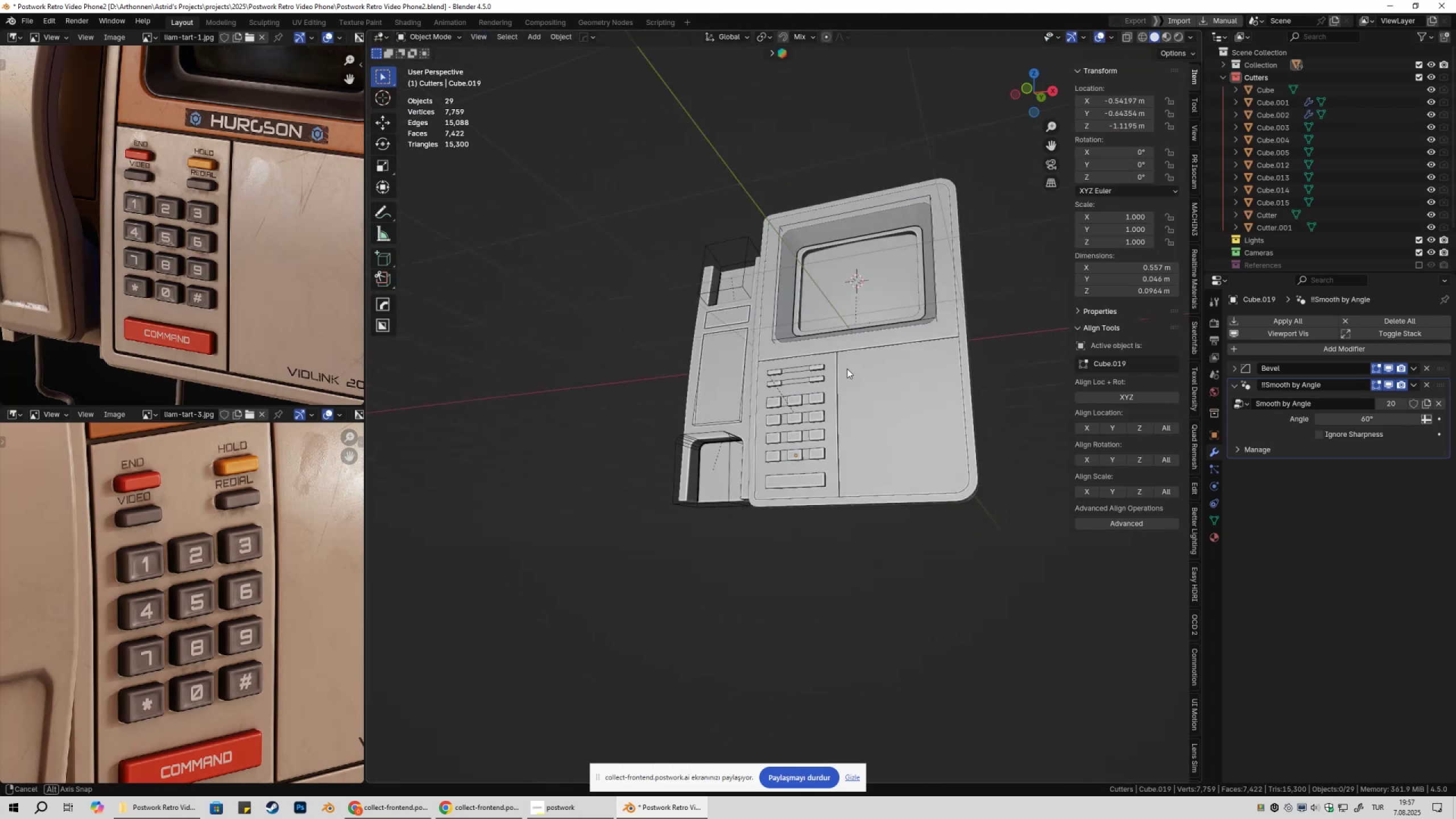 
key(Shift+ShiftLeft)
 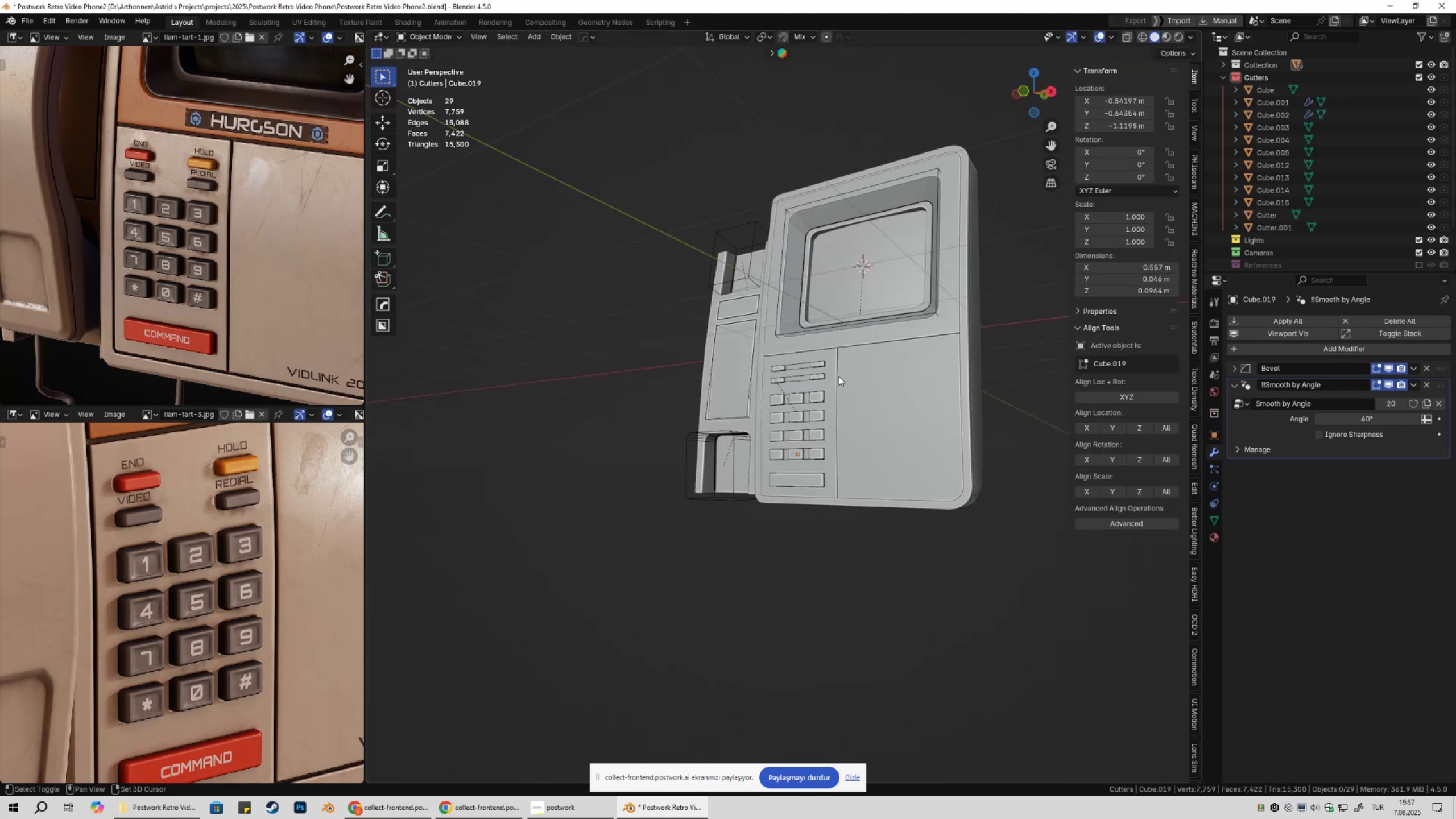 
key(Shift+2)
 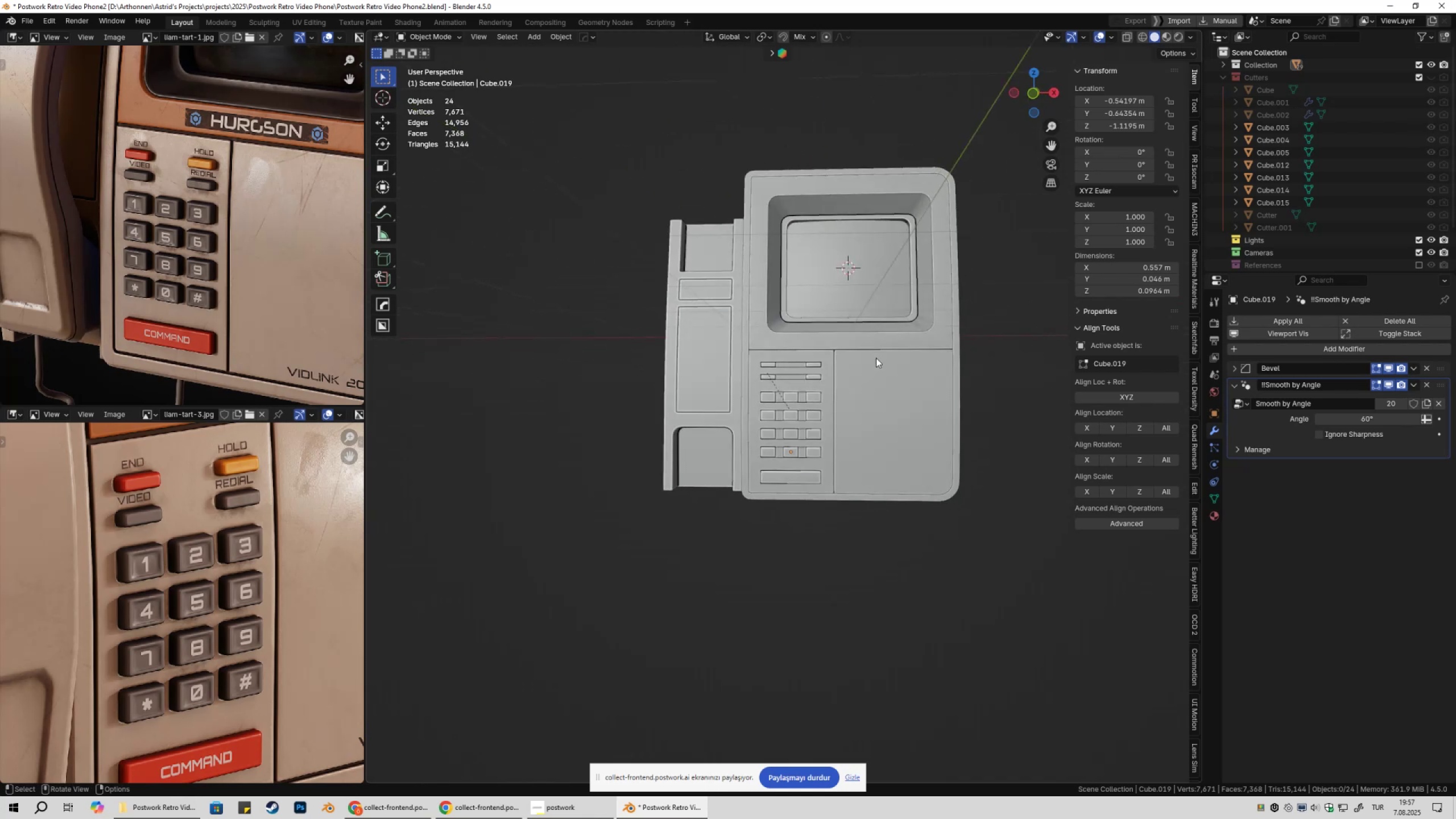 
left_click([886, 356])
 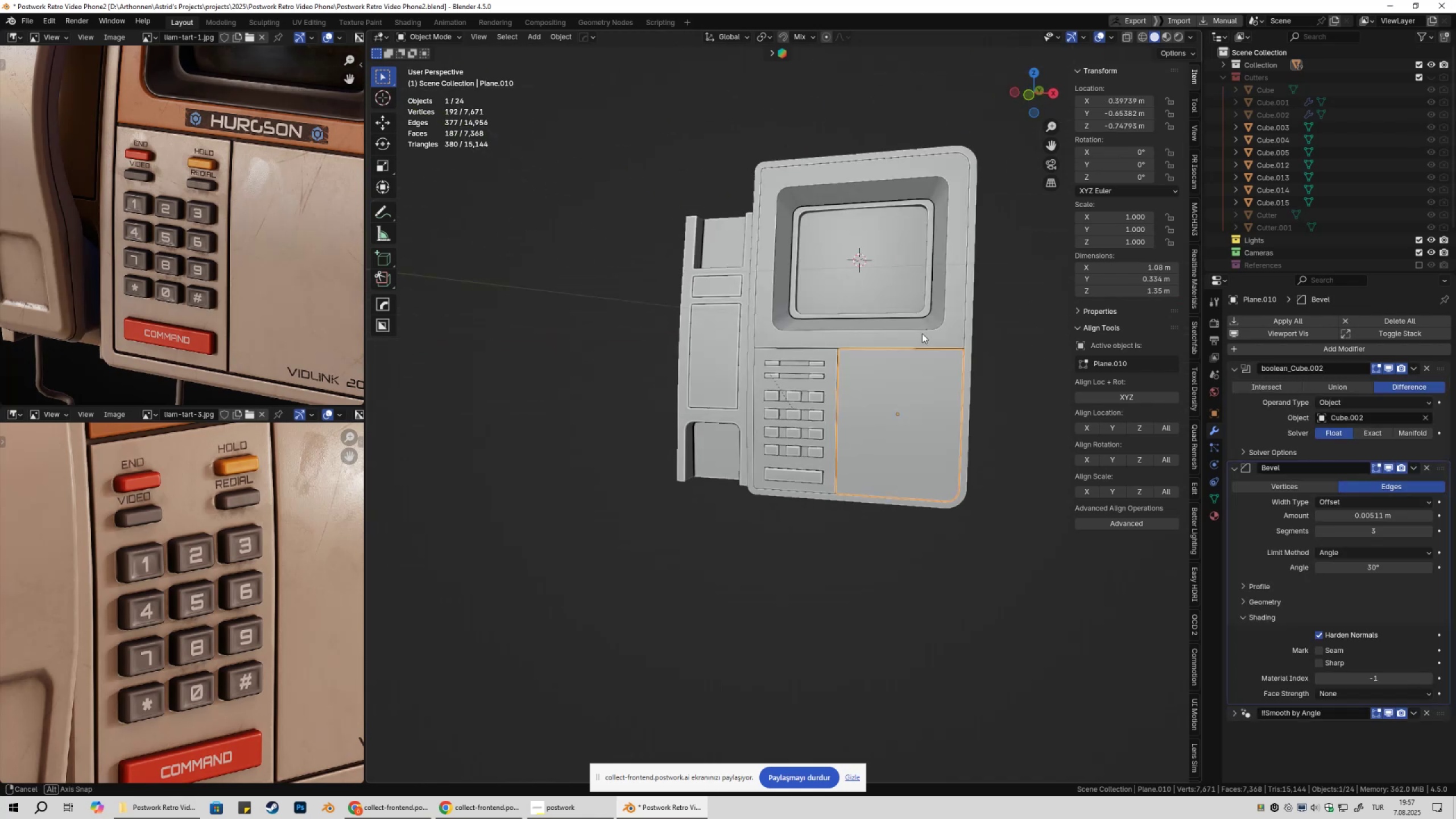 
key(Shift+ShiftLeft)
 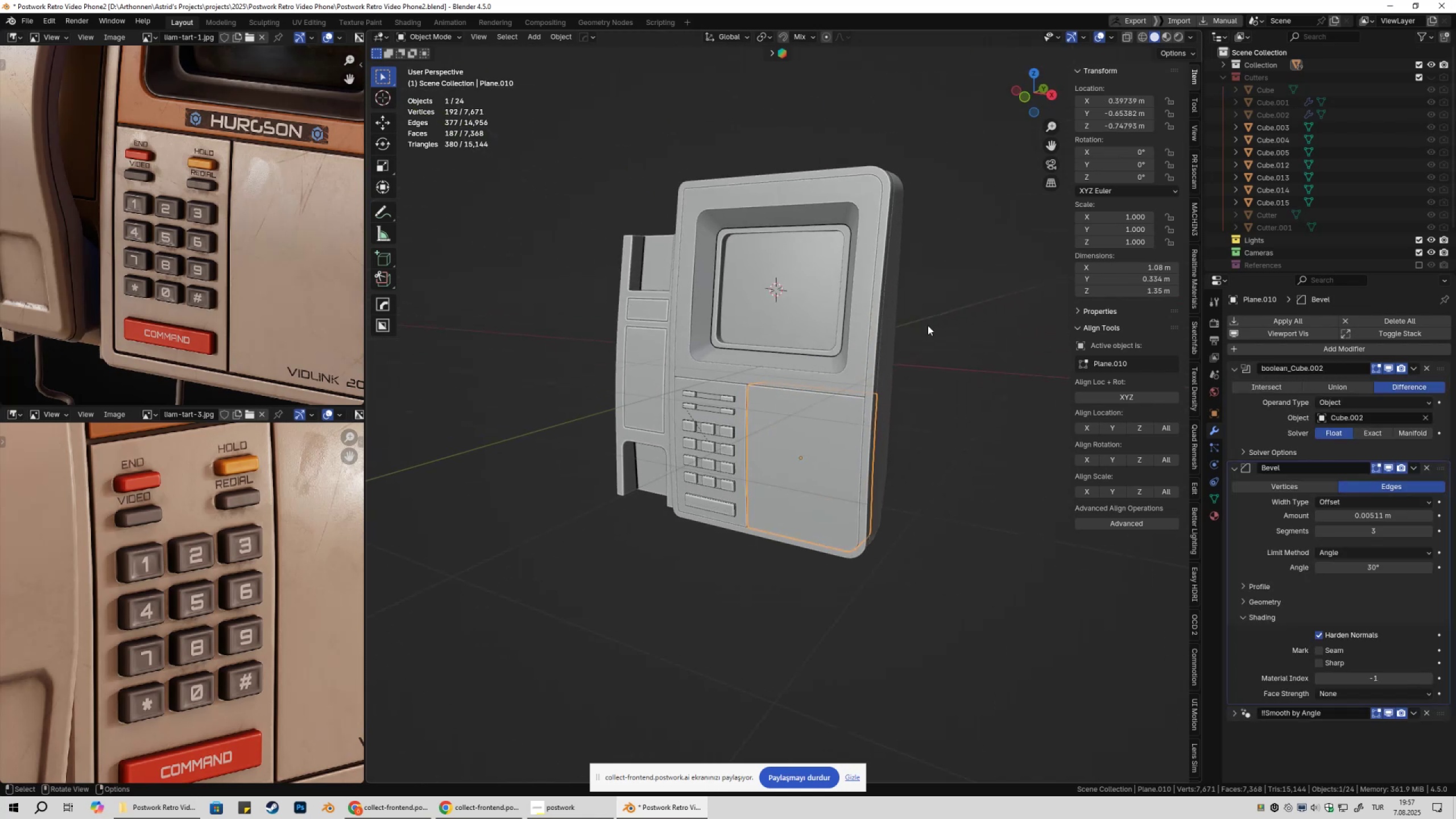 
left_click([936, 324])
 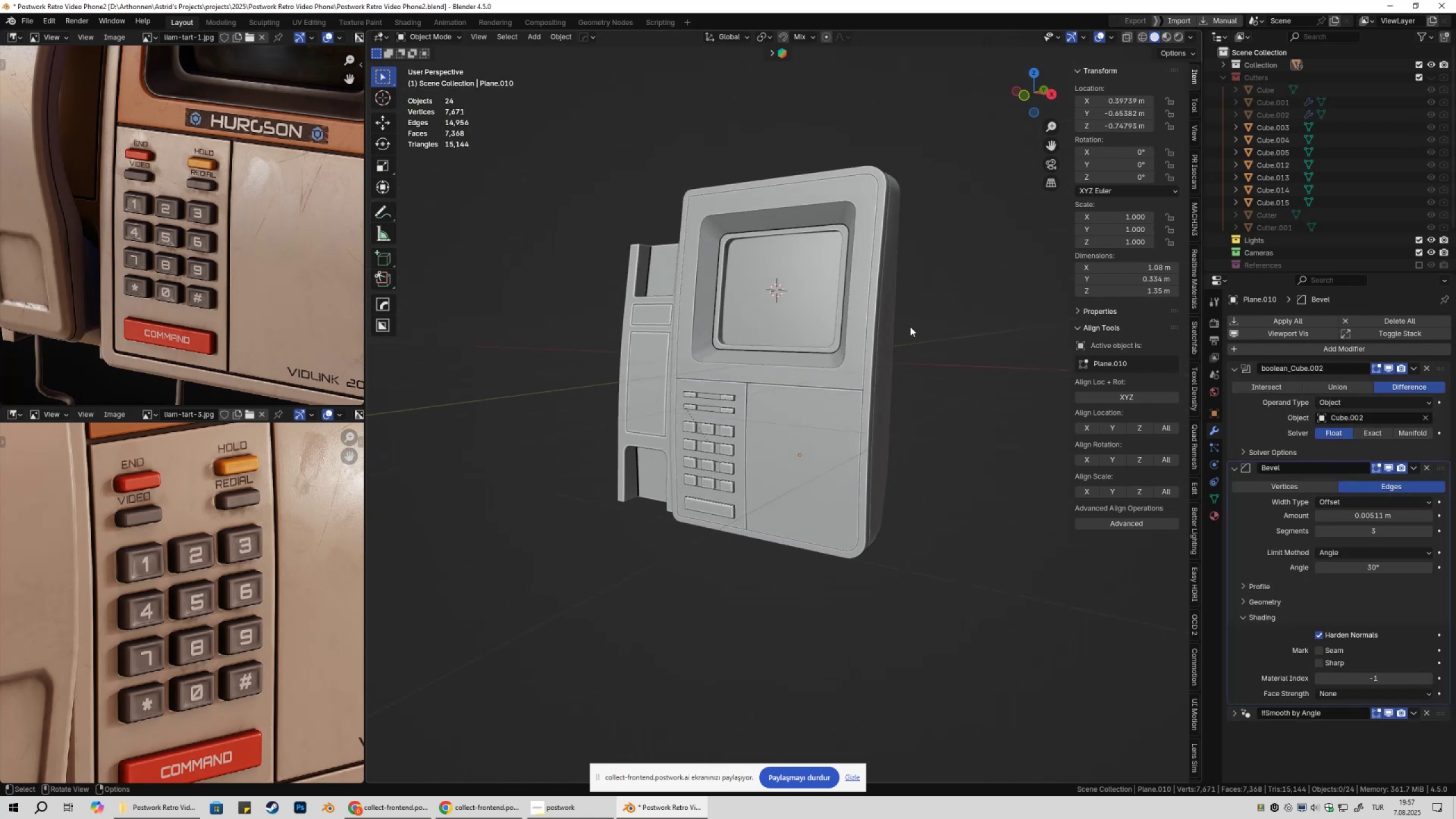 
key(Shift+ShiftLeft)
 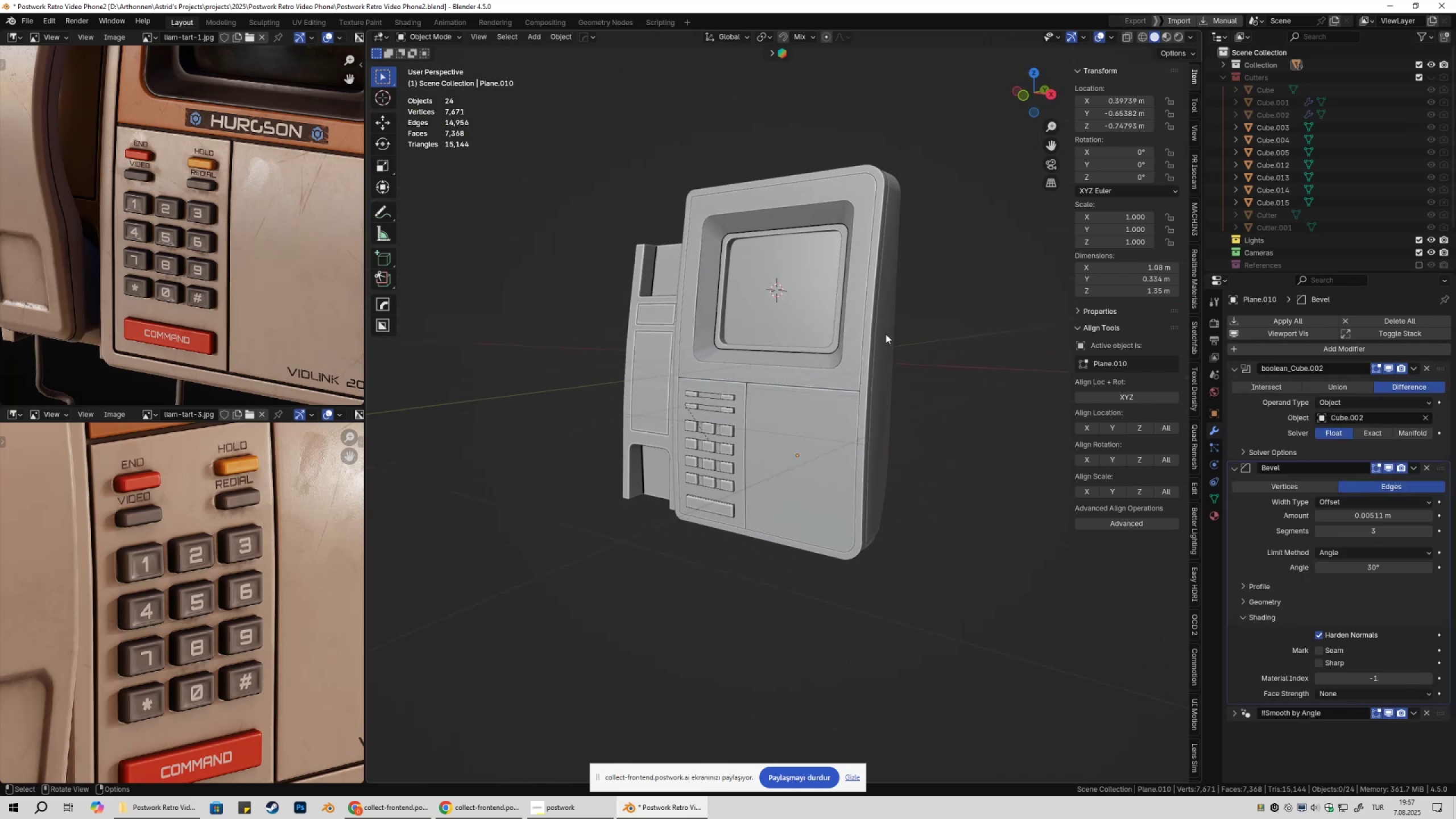 
scroll: coordinate [883, 334], scroll_direction: up, amount: 2.0
 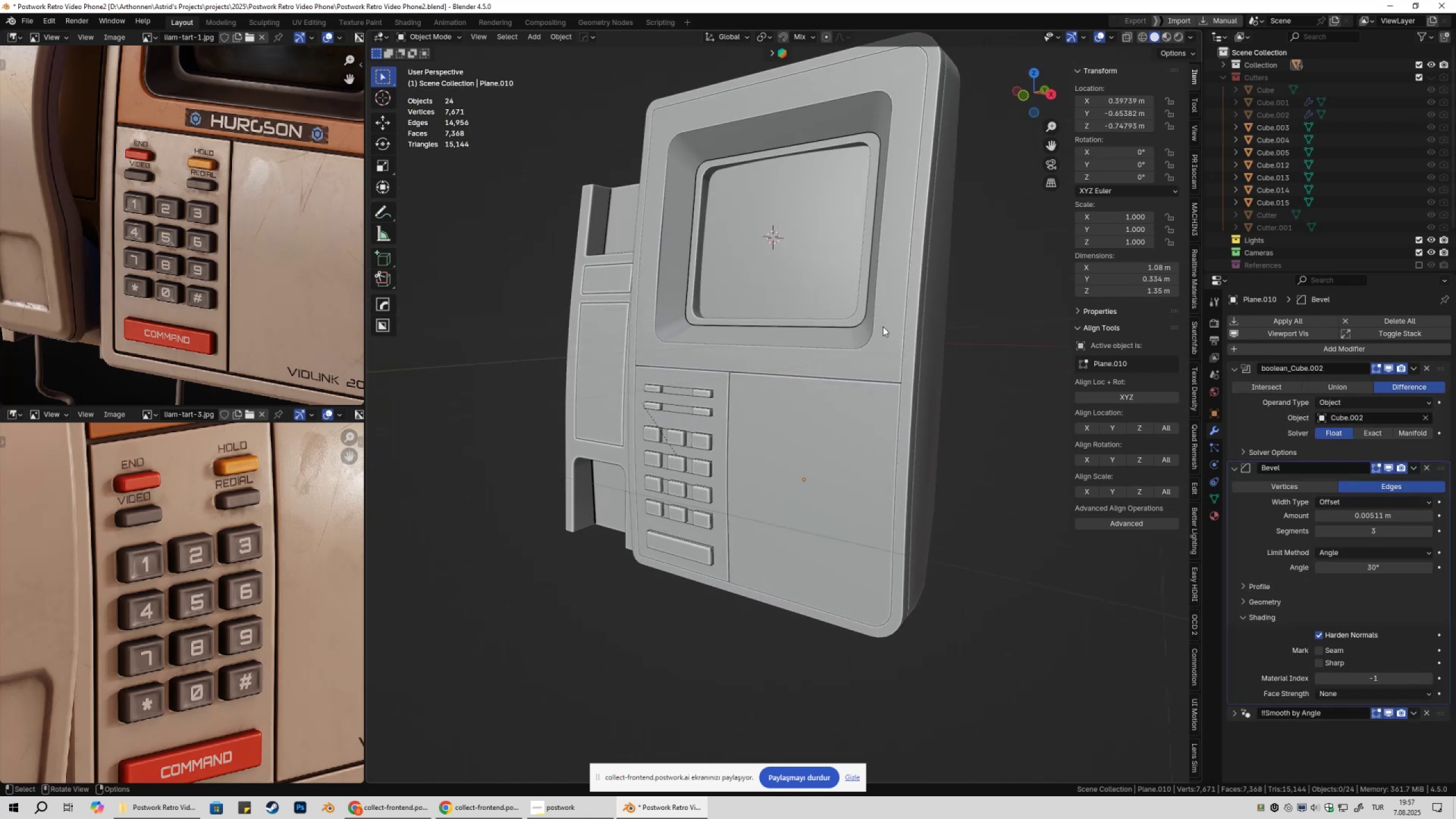 
key(Shift+ShiftLeft)
 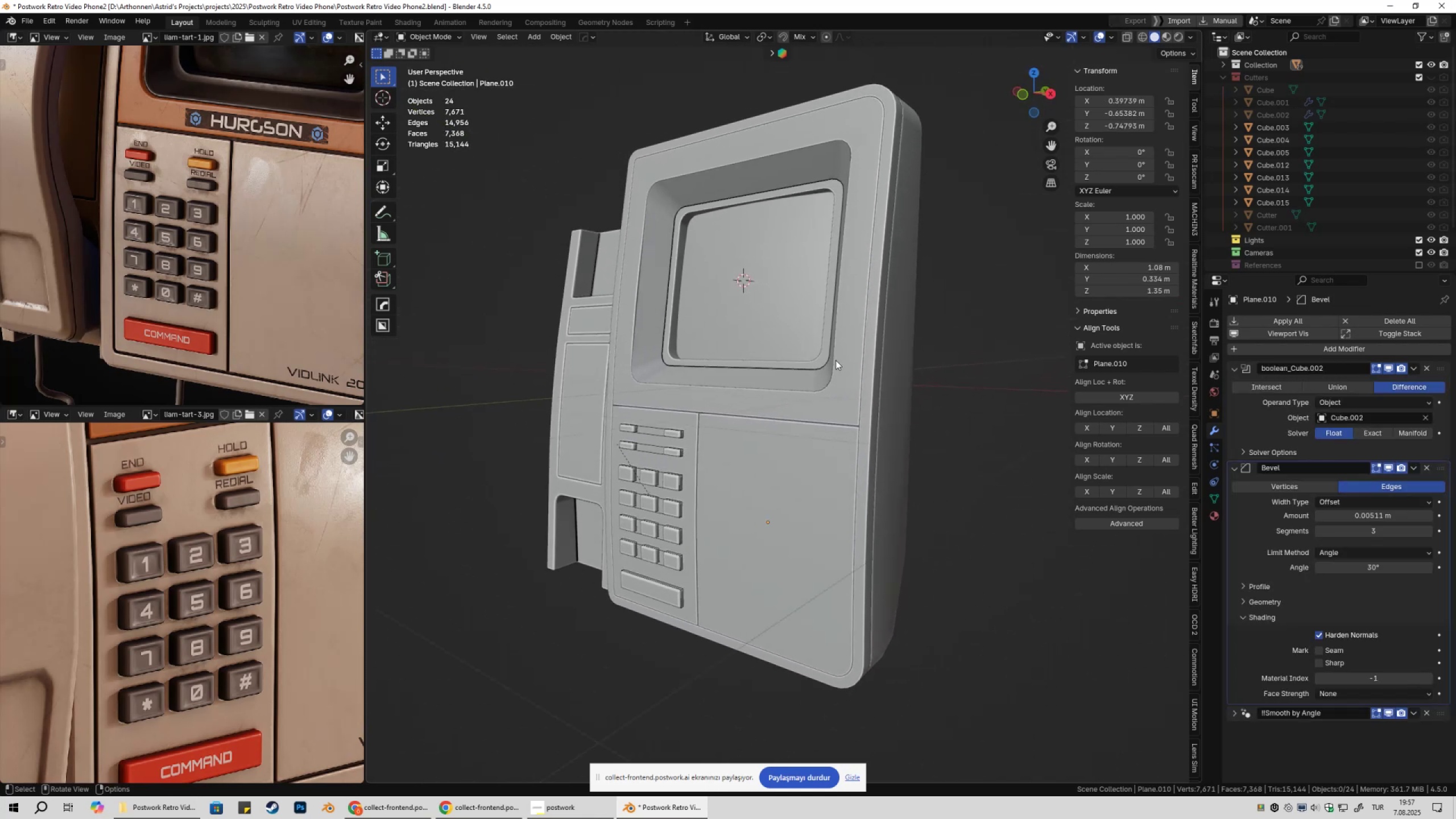 
key(Control+ControlLeft)
 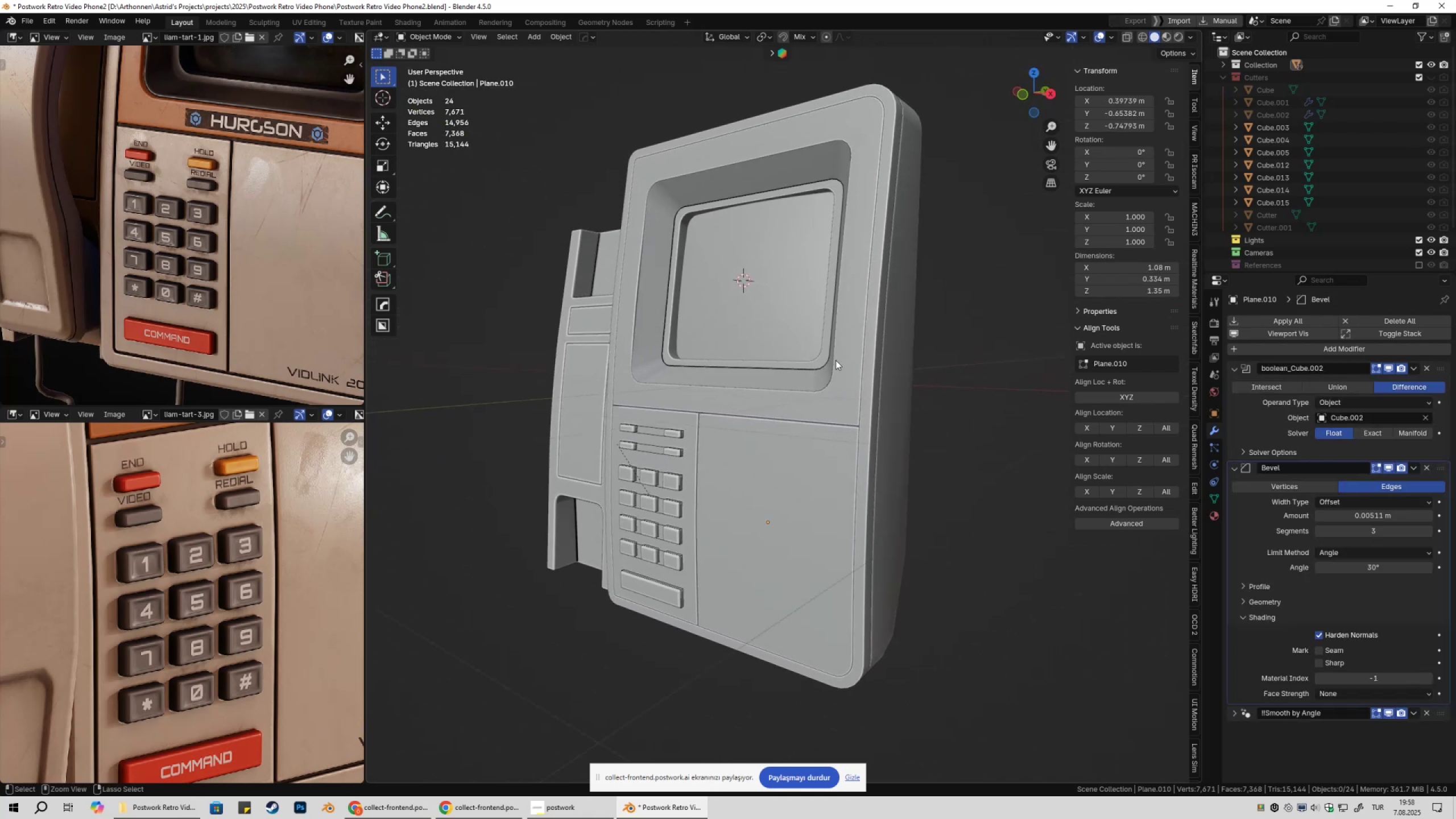 
key(Control+S)
 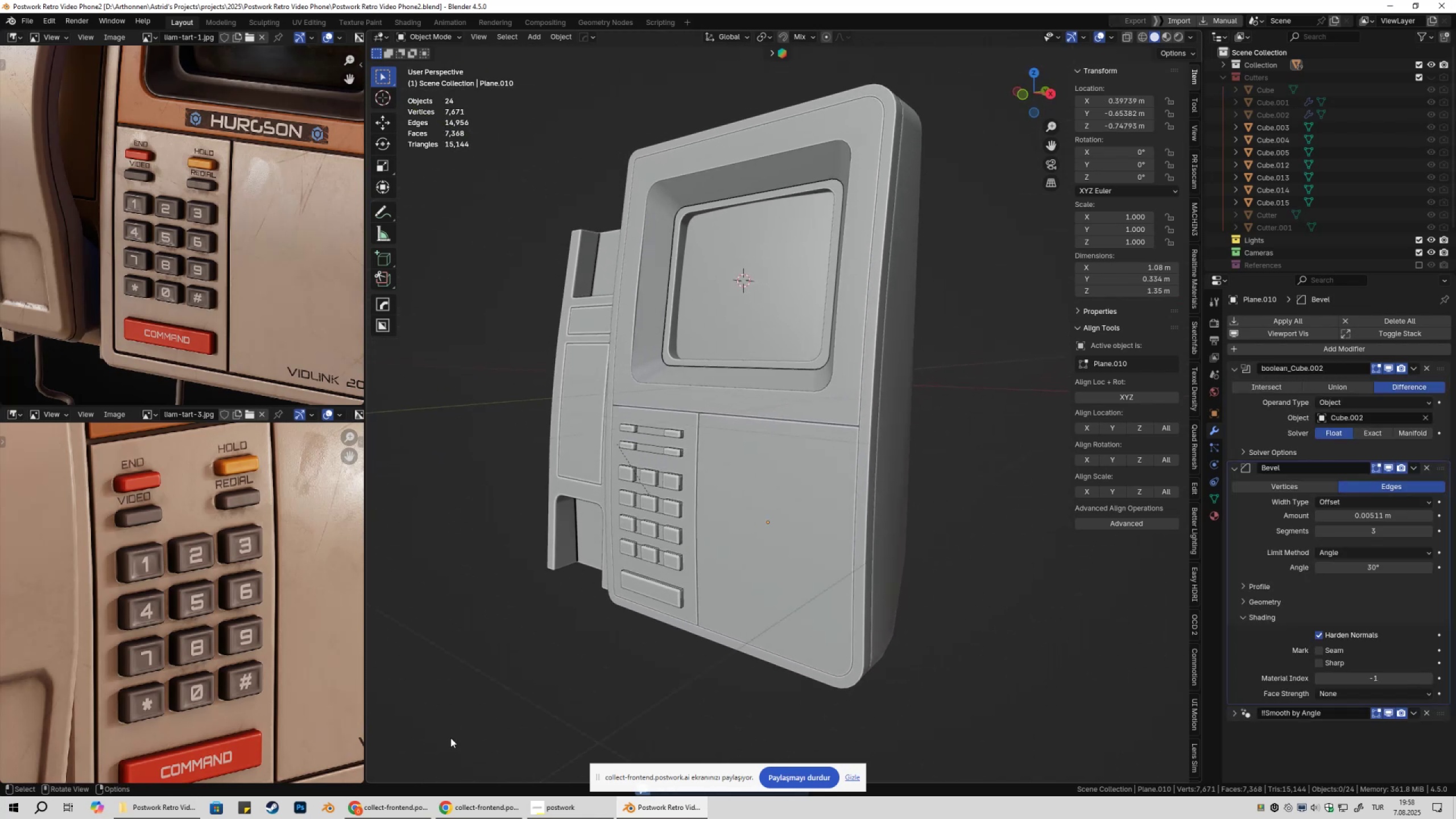 
left_click([410, 818])
 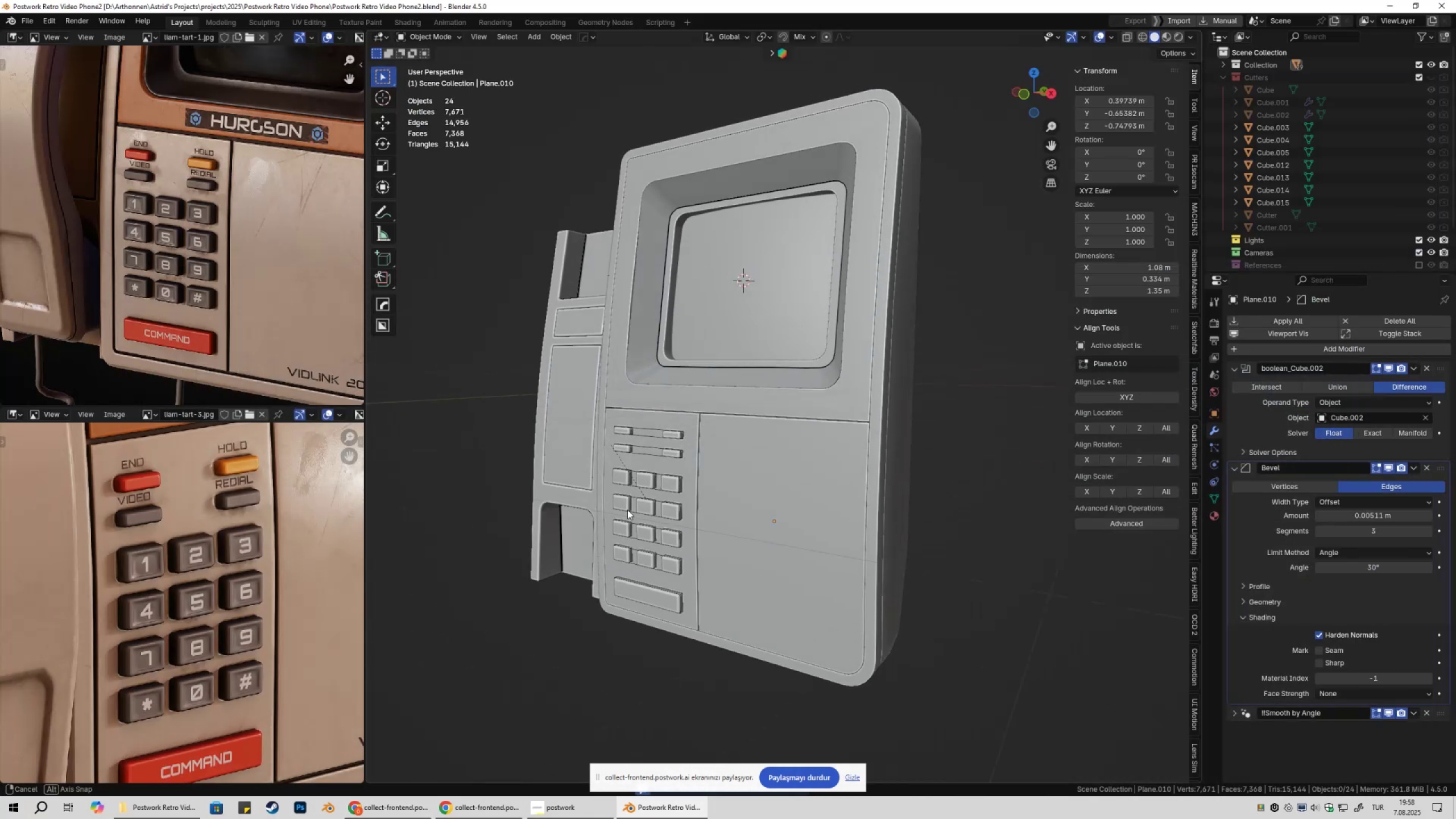 
scroll: coordinate [191, 650], scroll_direction: down, amount: 3.0
 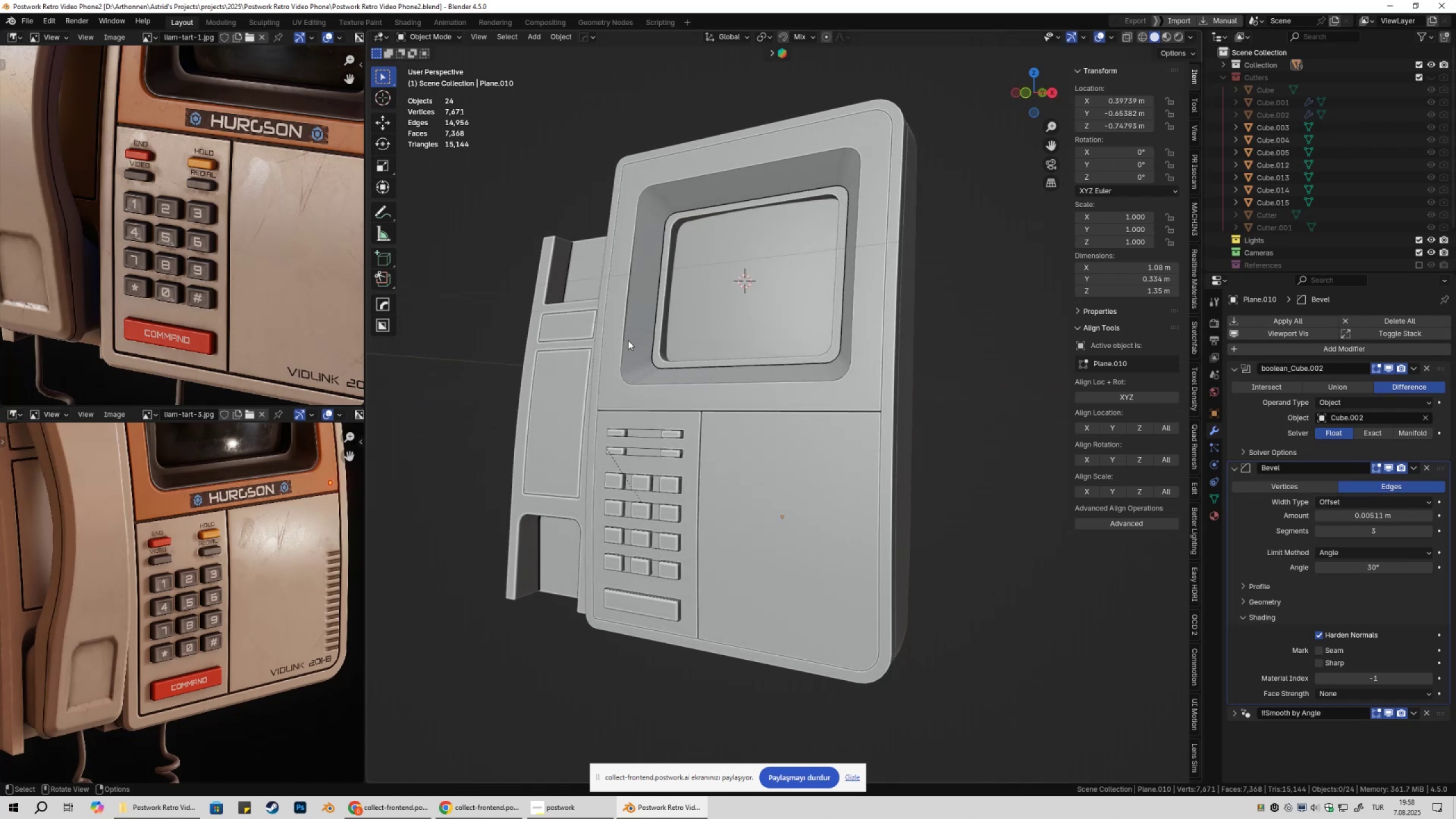 
left_click([1097, 35])
 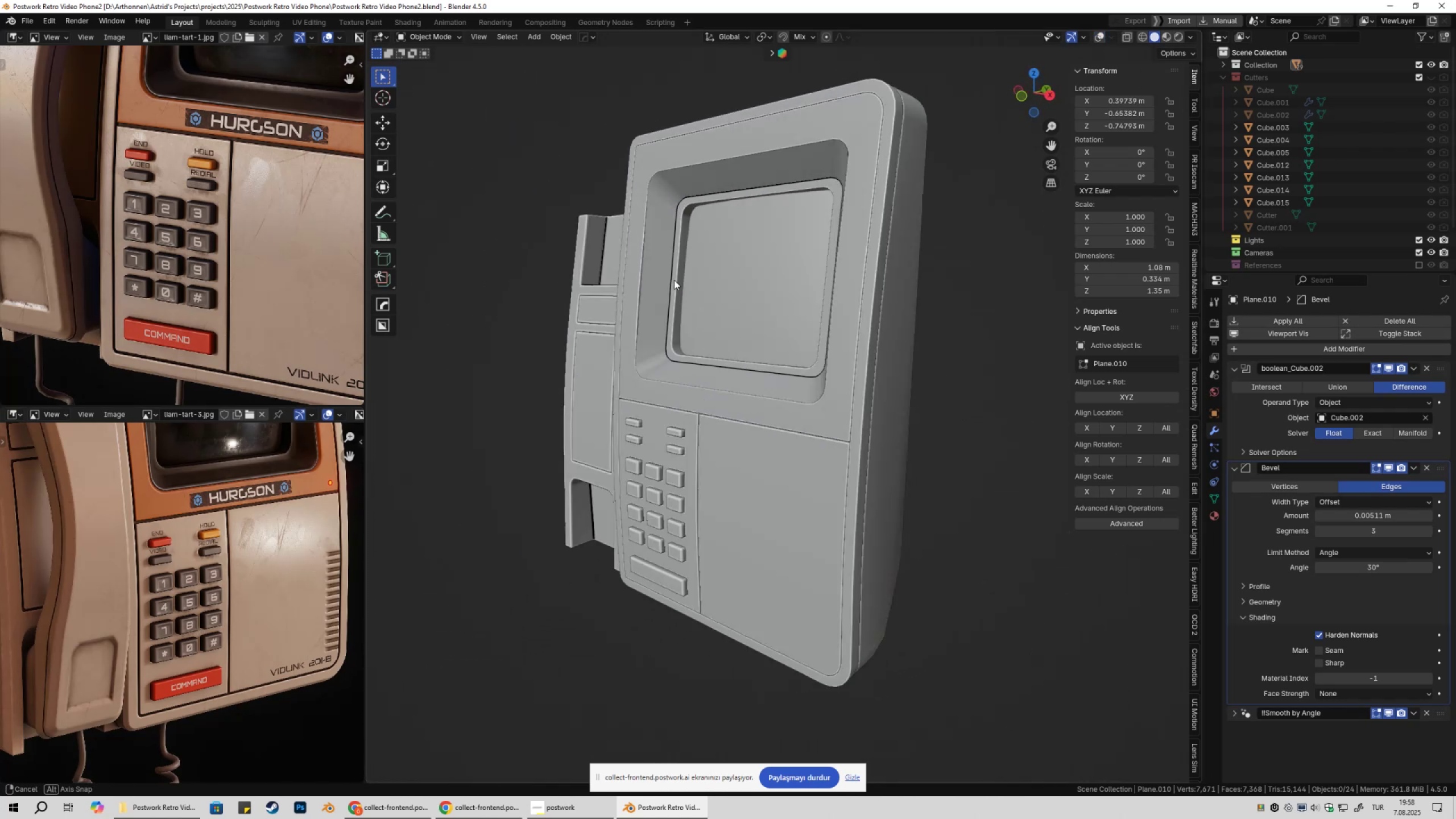 
wait(7.44)
 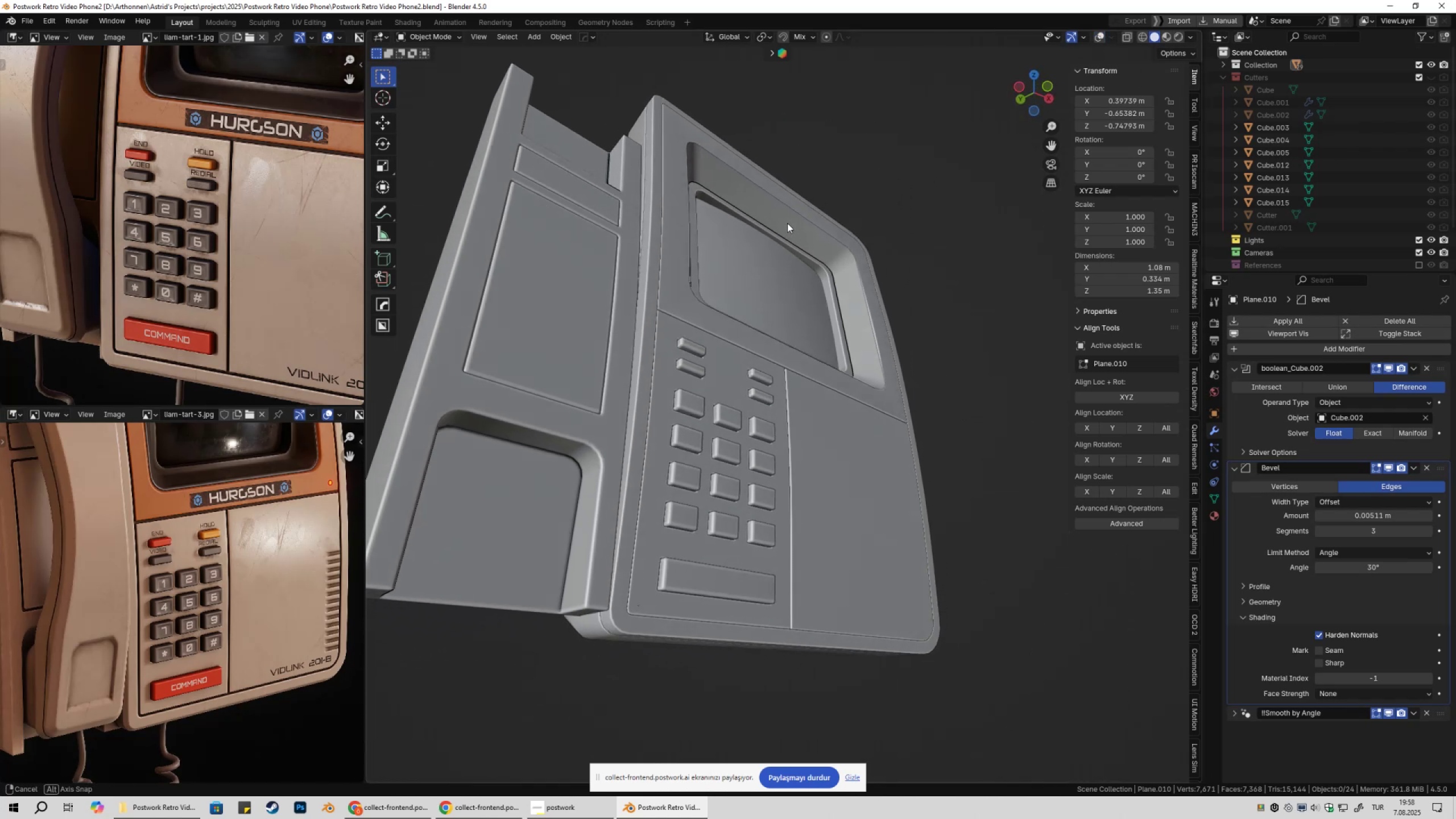 
scroll: coordinate [258, 345], scroll_direction: down, amount: 3.0
 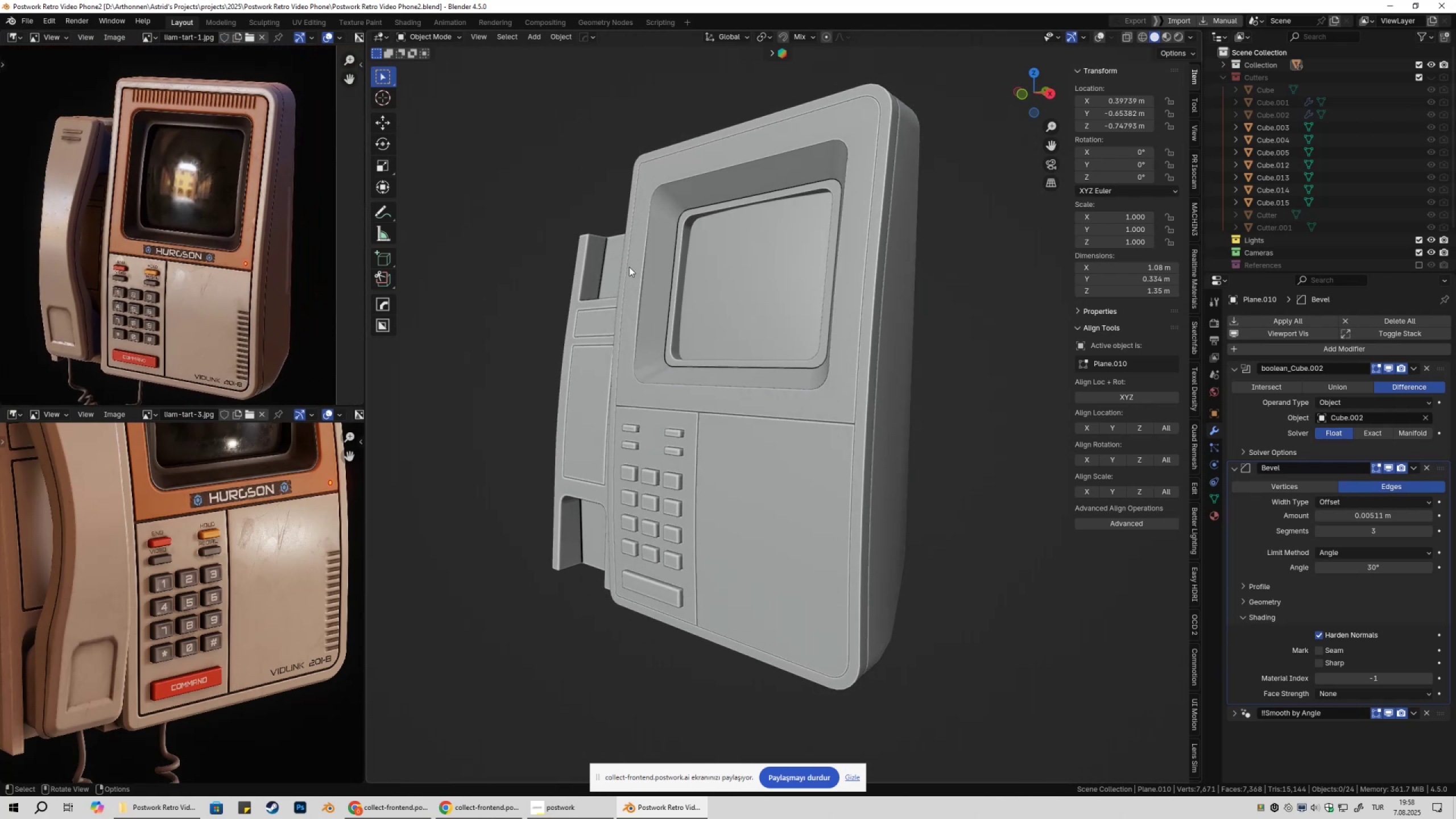 
scroll: coordinate [614, 337], scroll_direction: up, amount: 7.0
 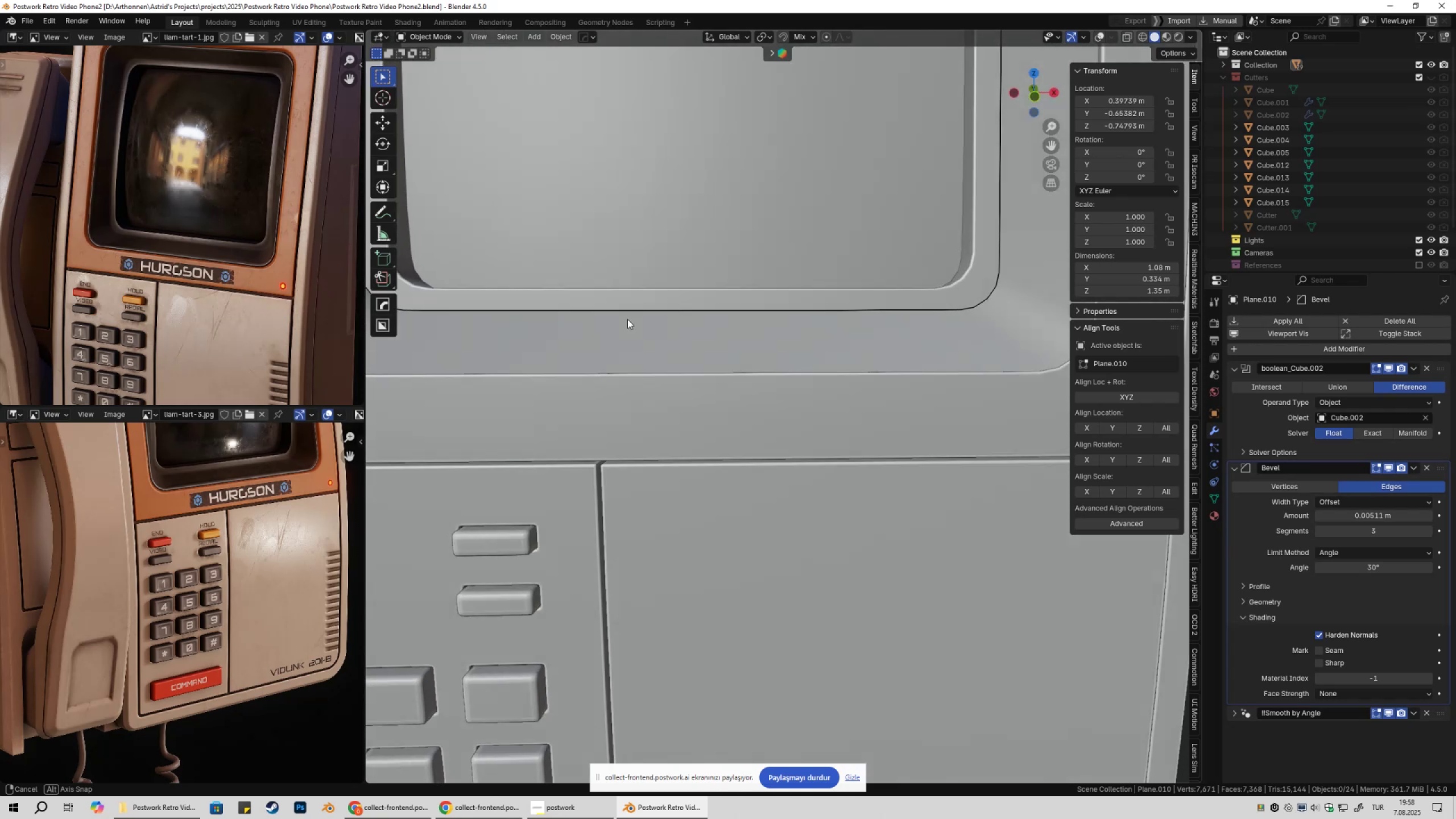 
scroll: coordinate [507, 255], scroll_direction: down, amount: 5.0
 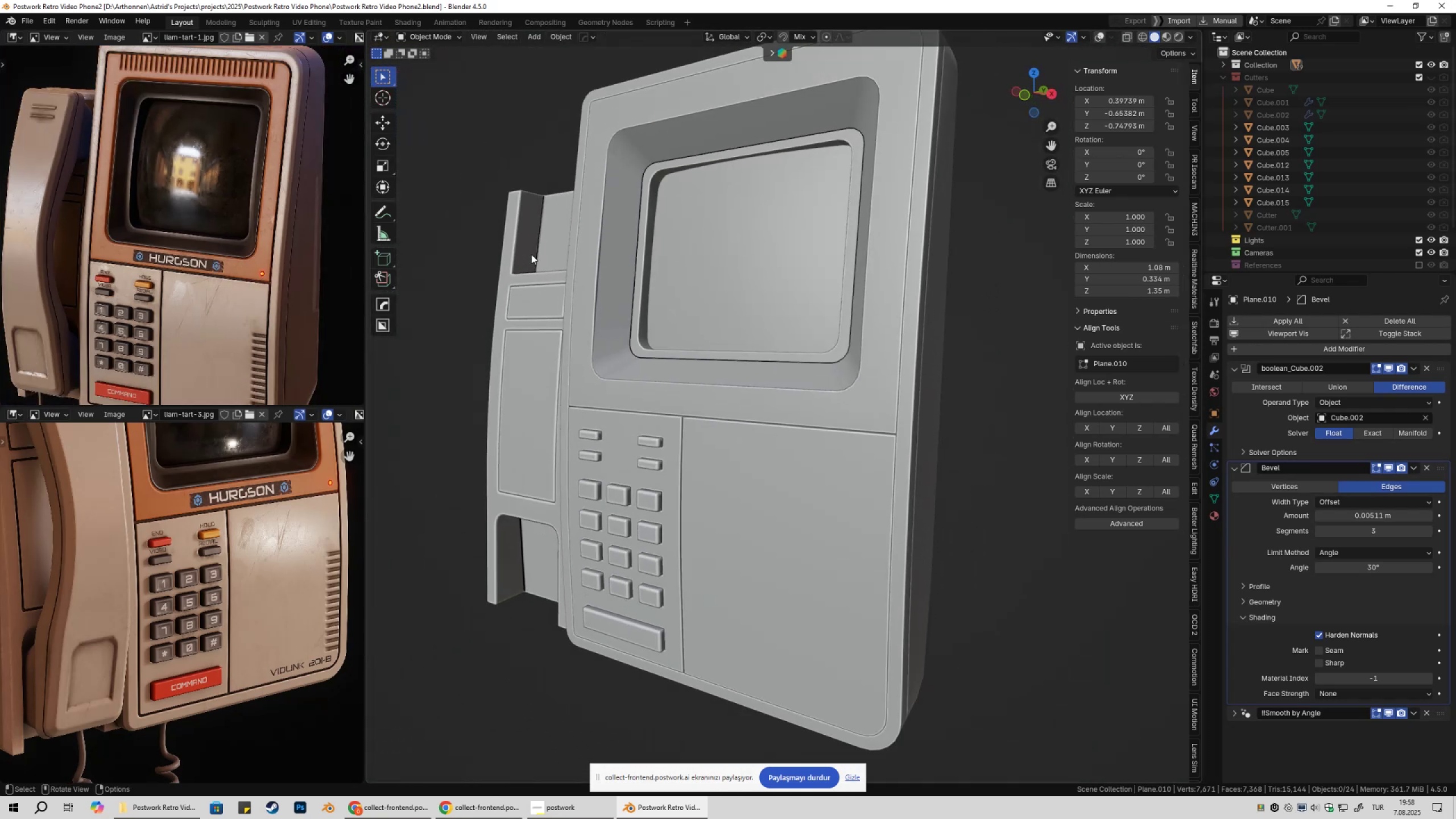 
scroll: coordinate [248, 200], scroll_direction: up, amount: 2.0
 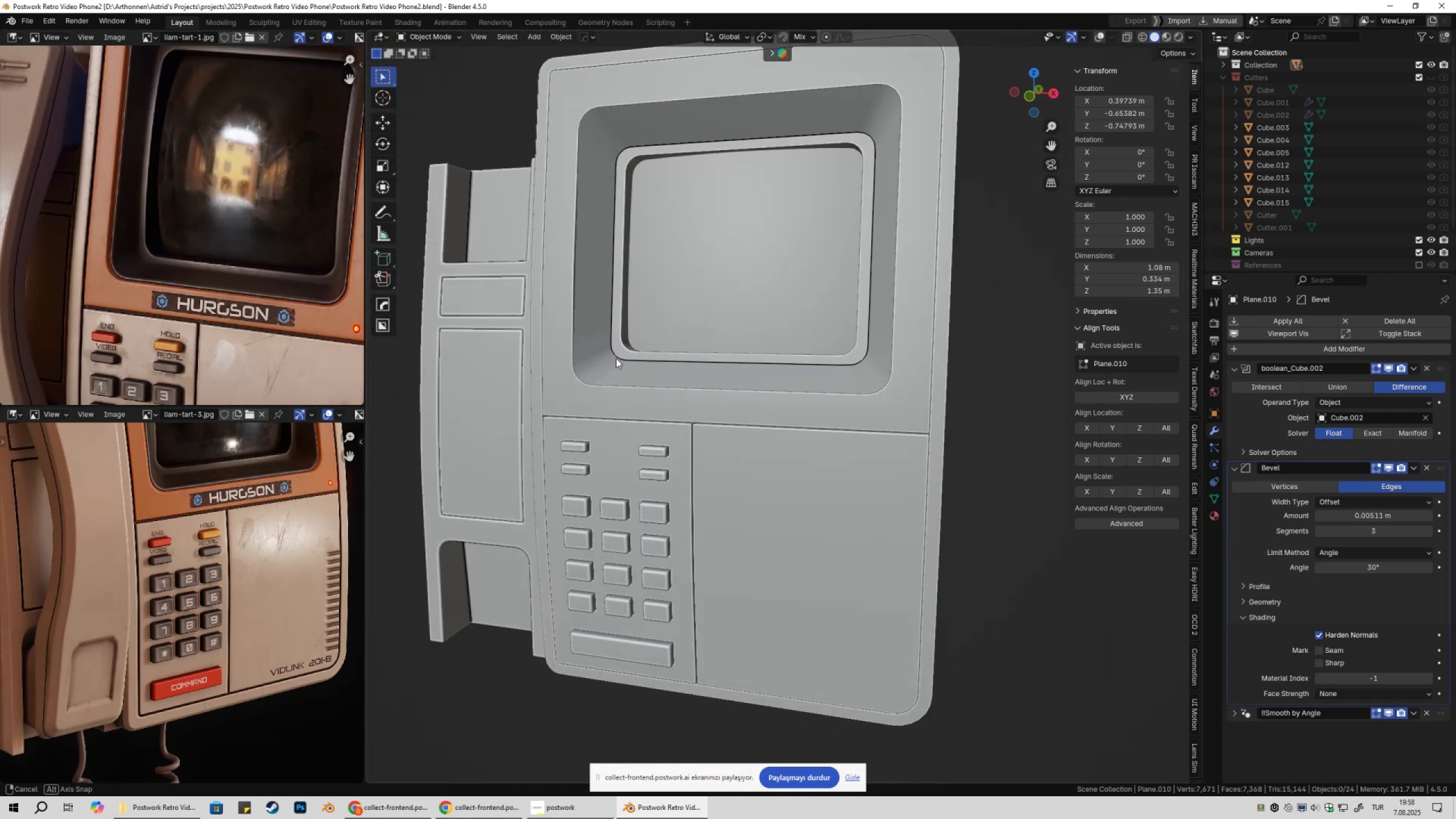 
left_click([639, 411])
 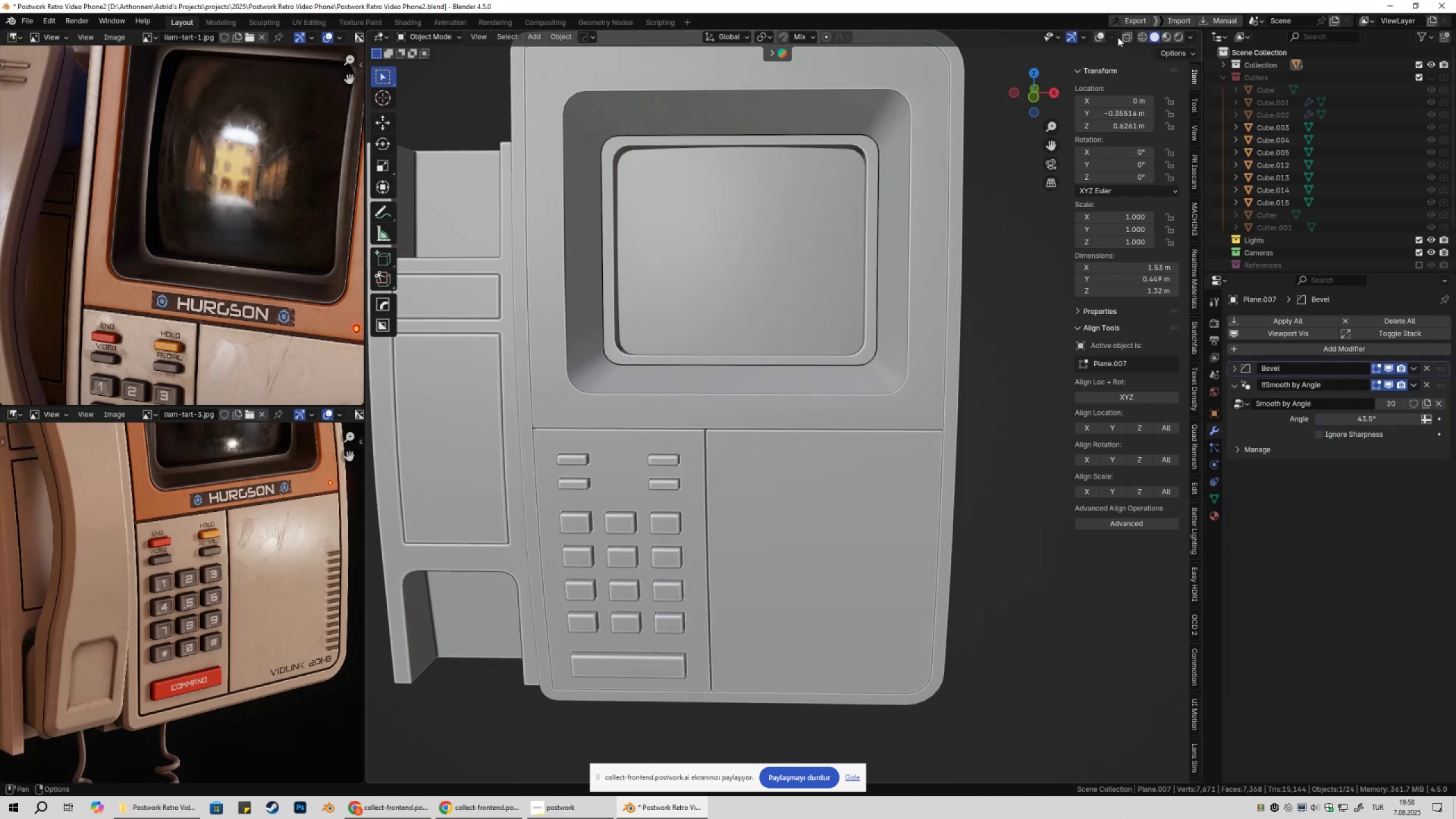 
left_click([1098, 38])
 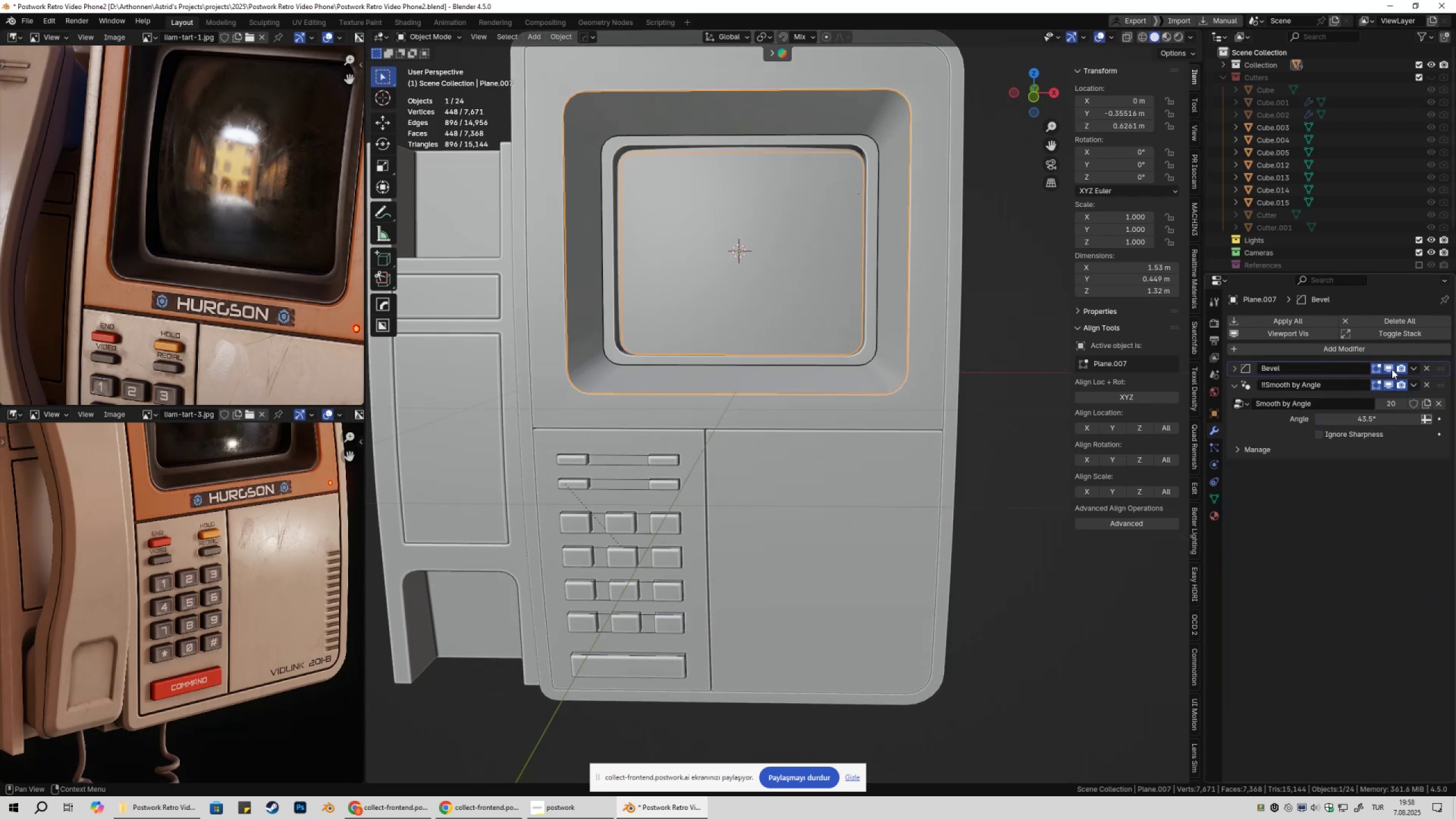 
double_click([1392, 370])
 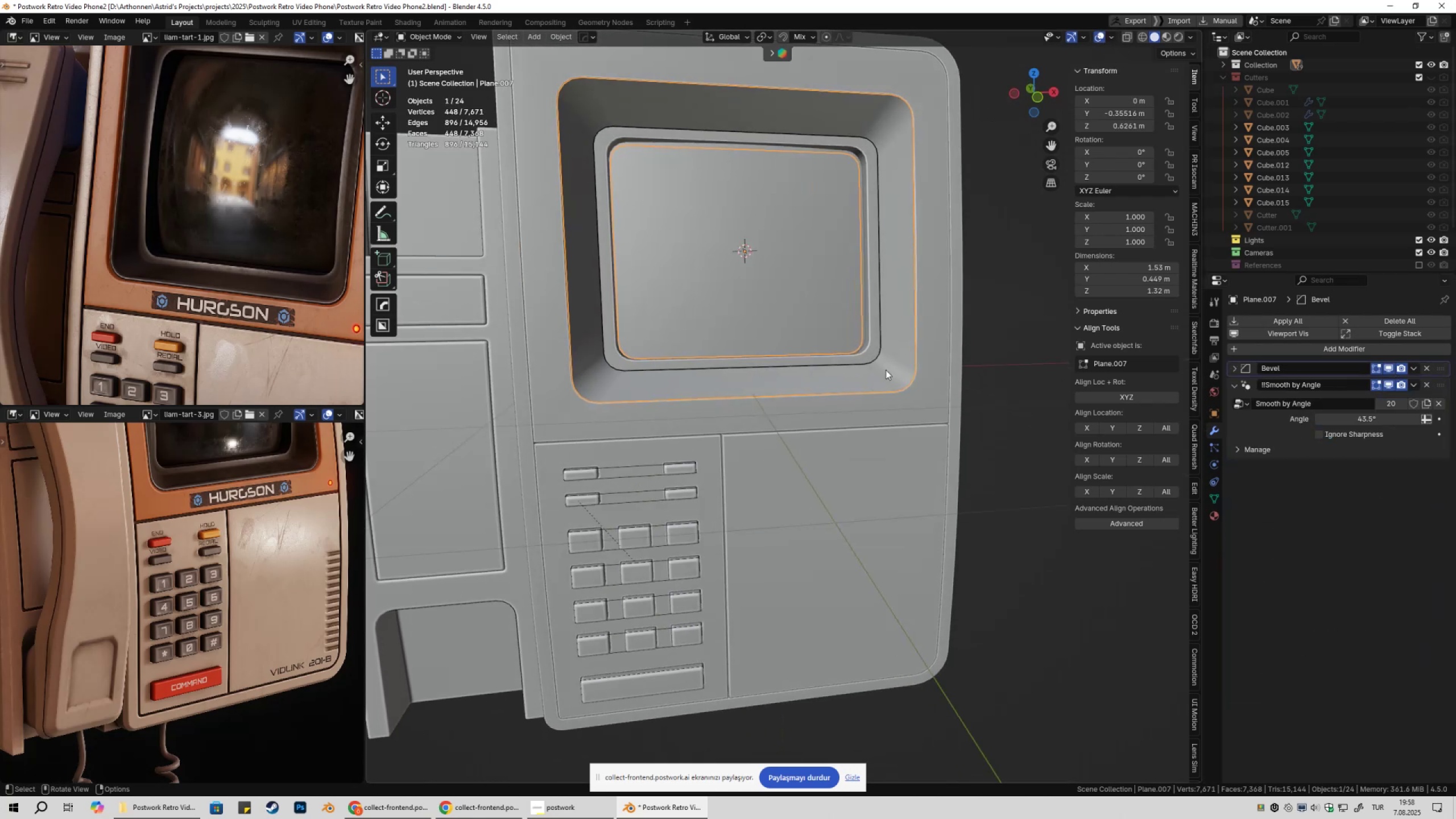 
key(NumpadDivide)
 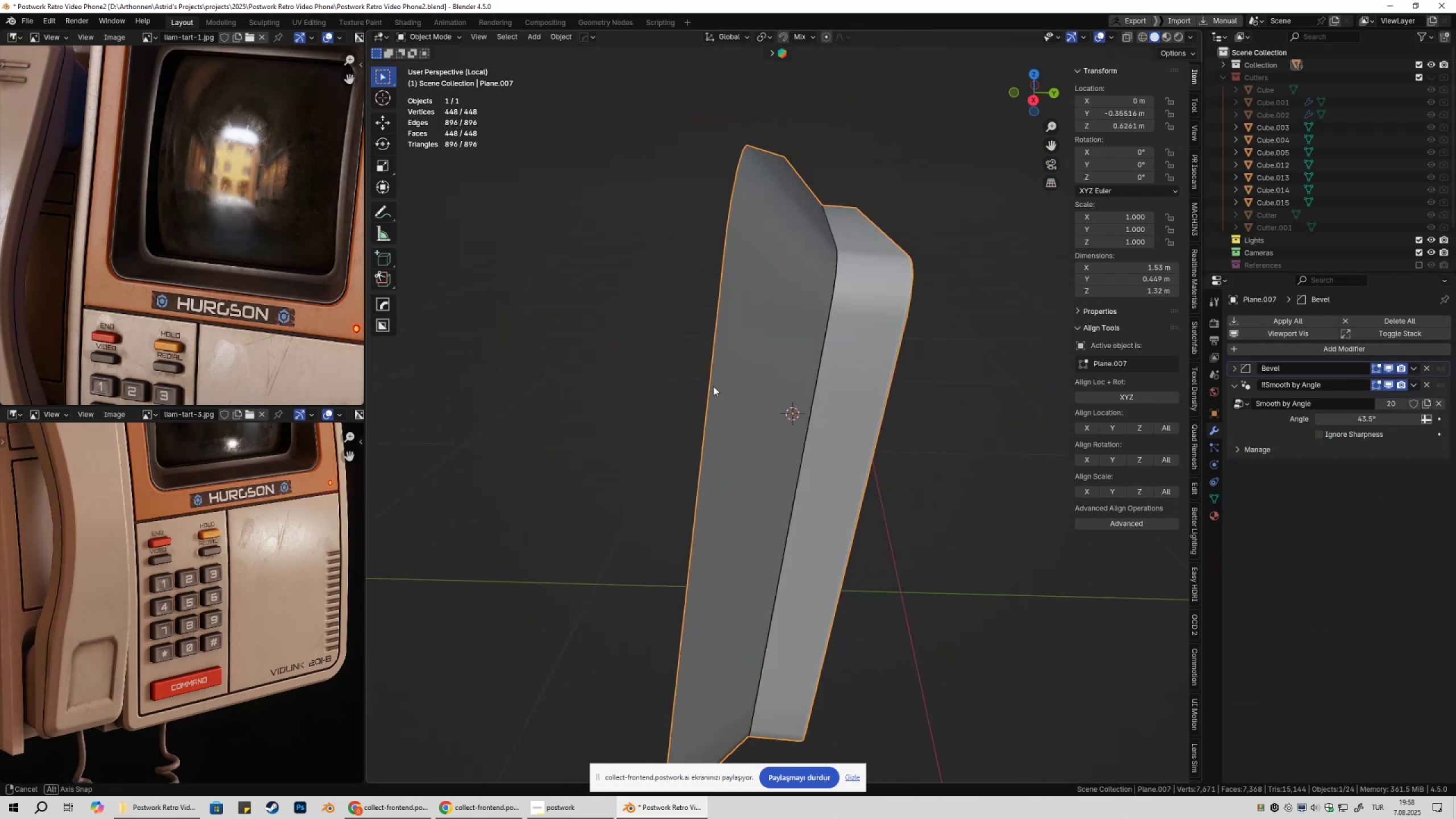 
key(Tab)
 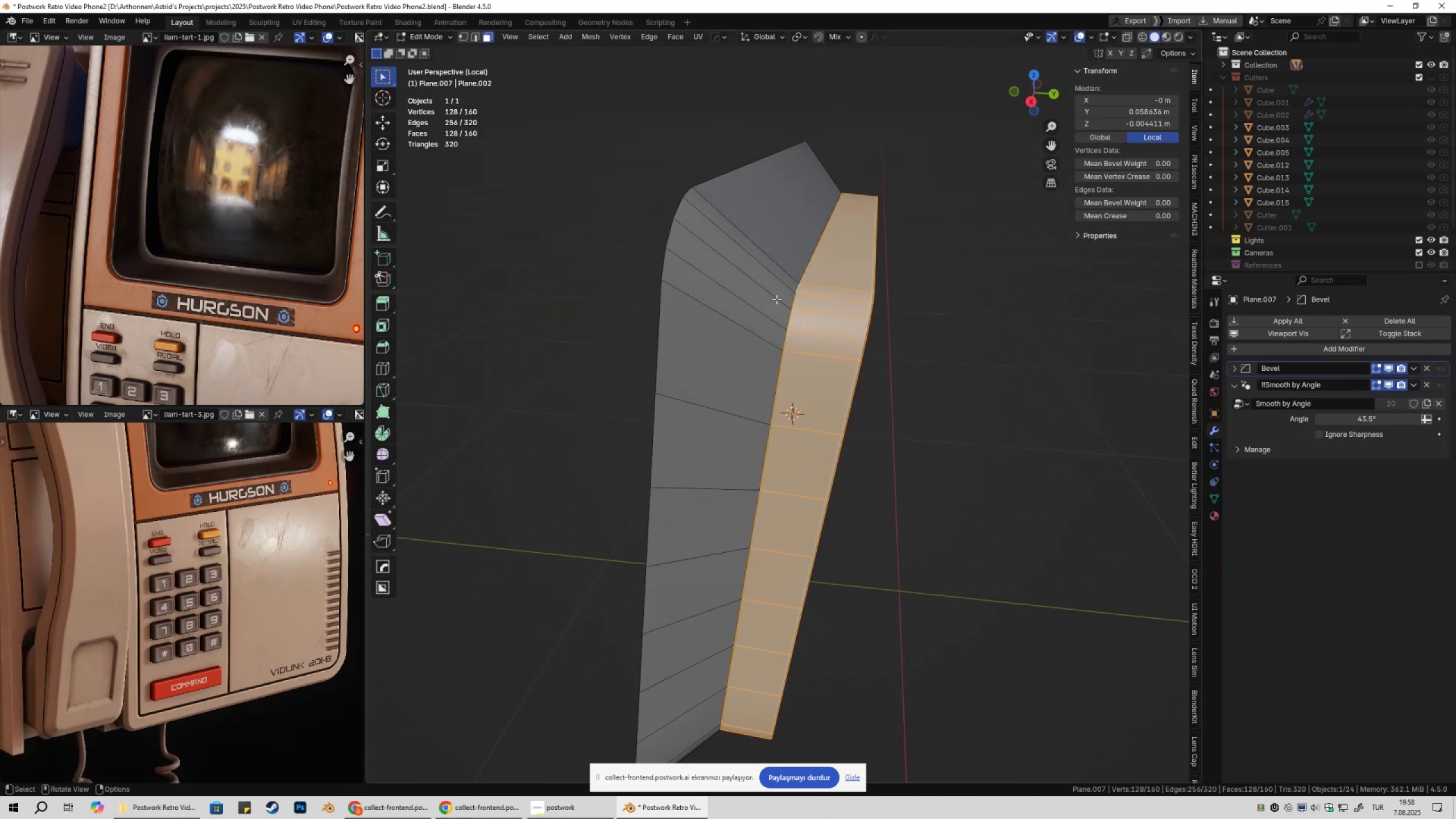 
left_click([780, 259])
 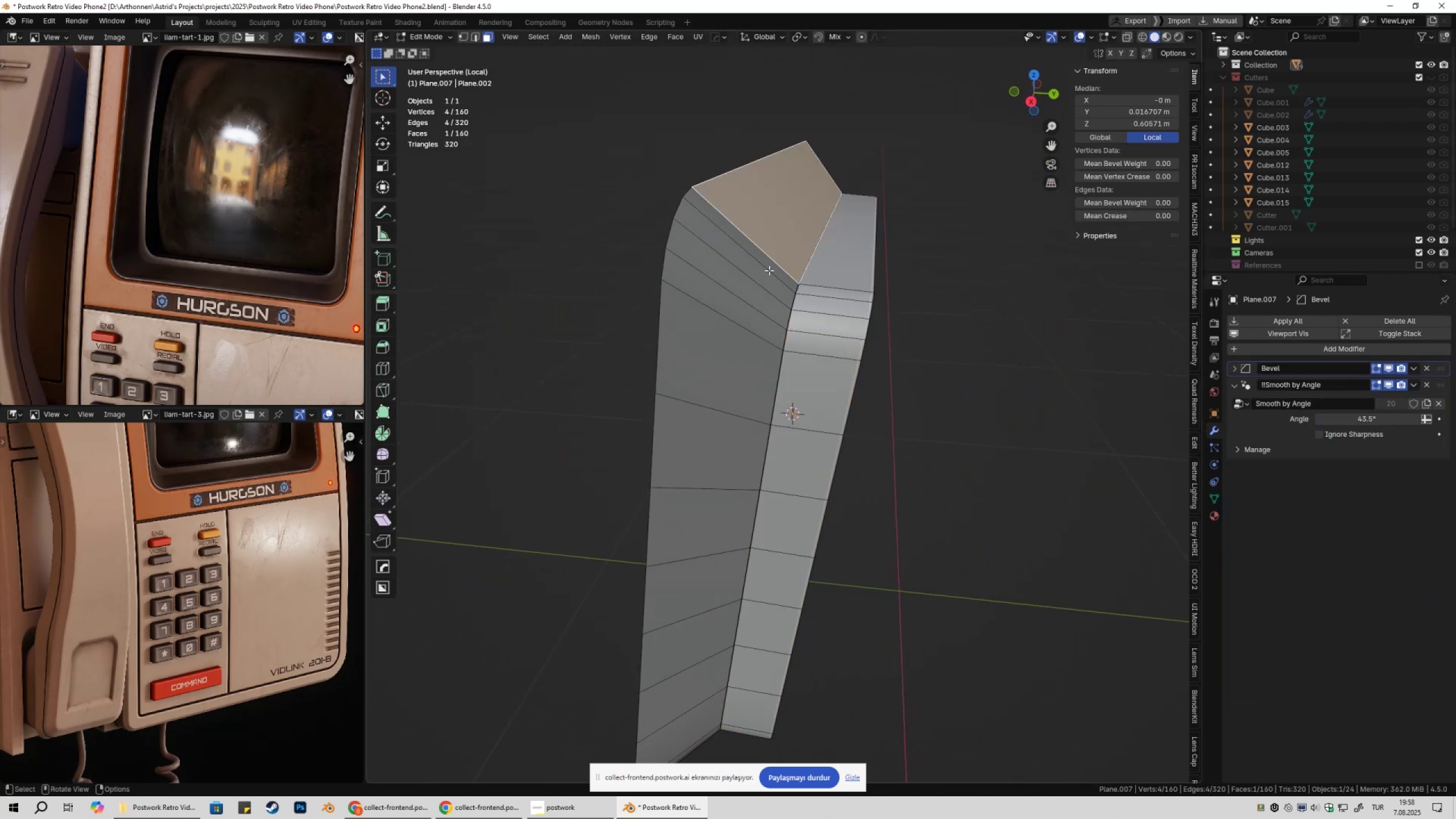 
key(3)
 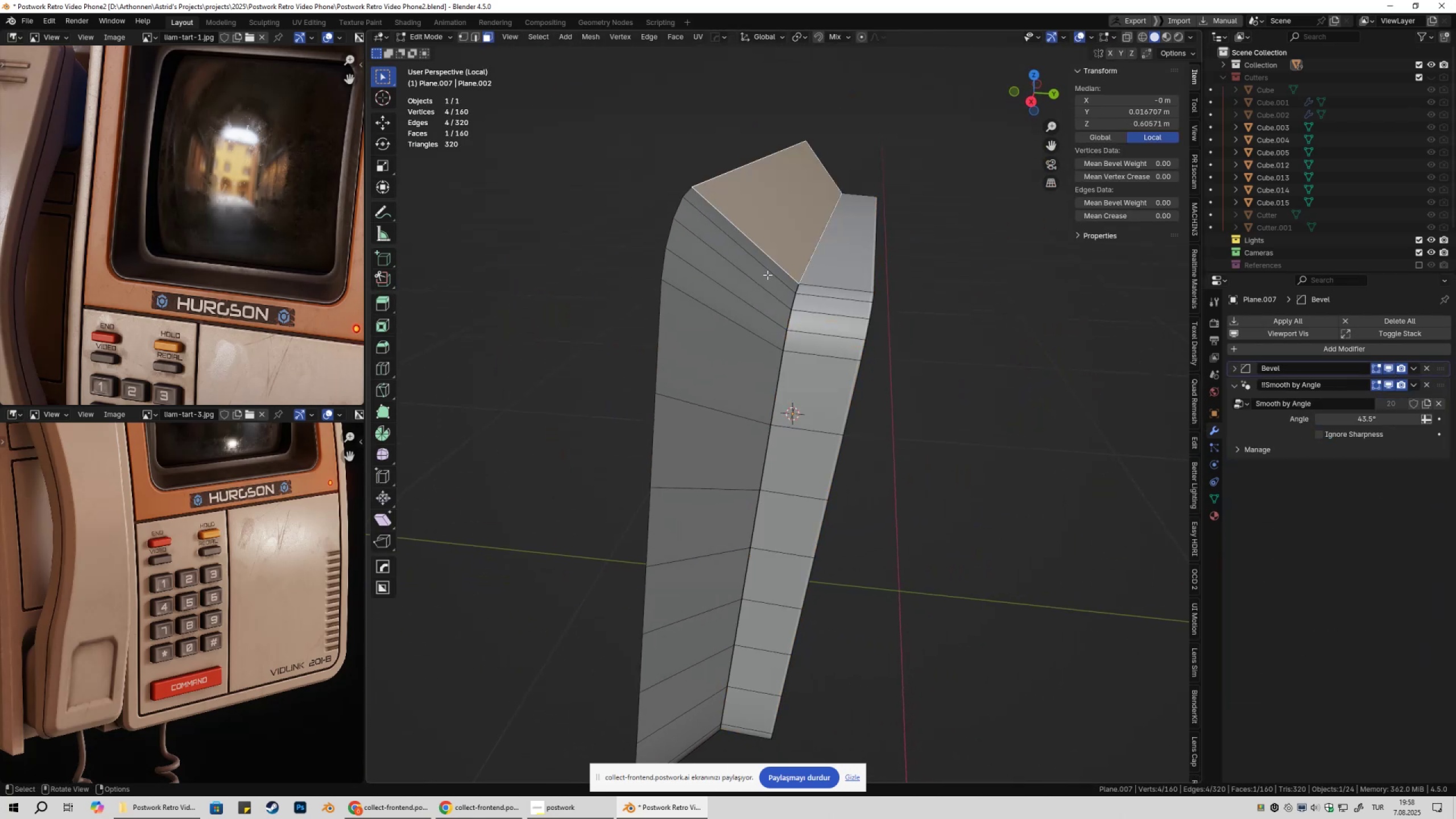 
hold_key(key=AltLeft, duration=0.5)
left_click([768, 275])
 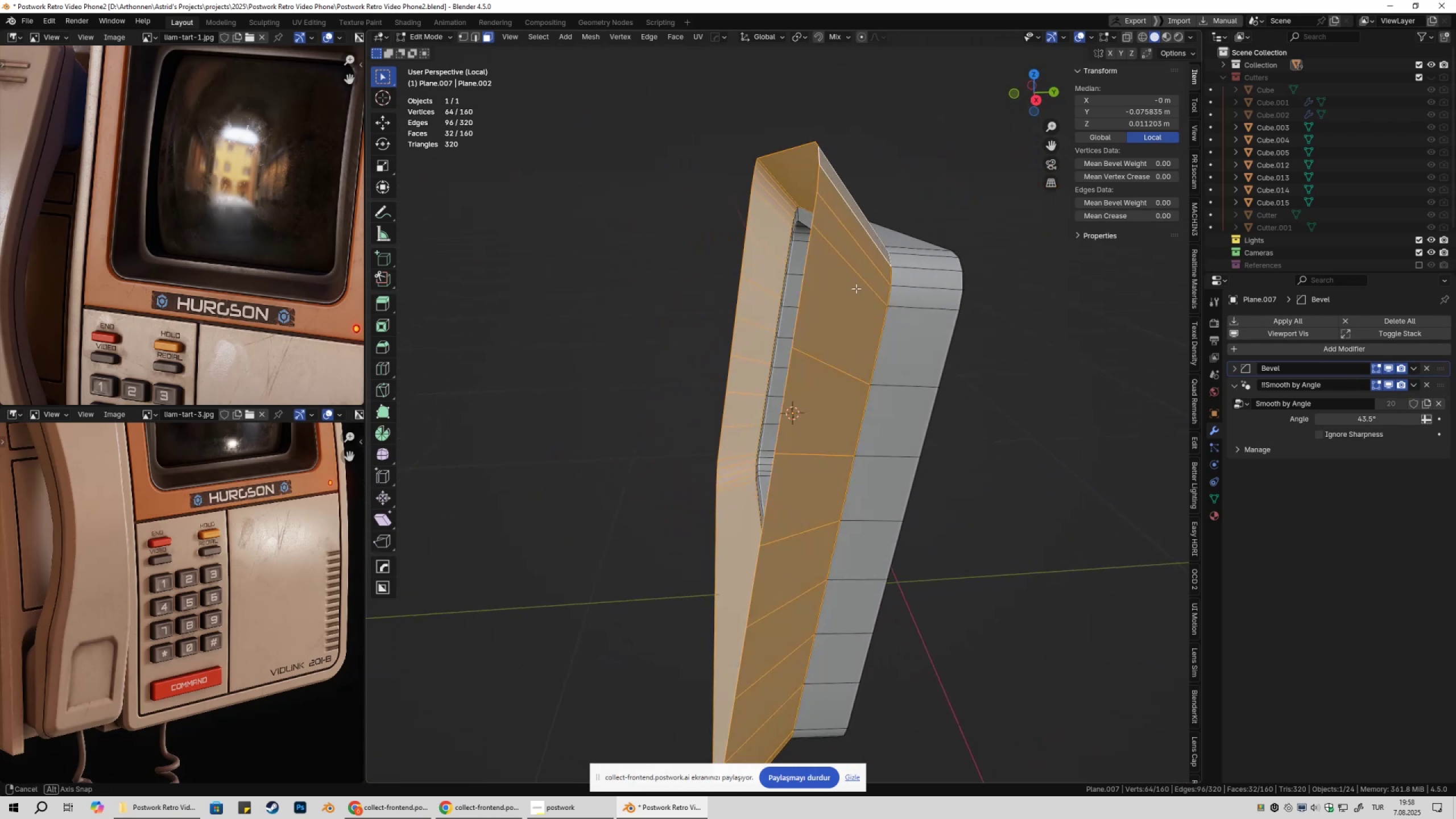 
wait(7.88)
 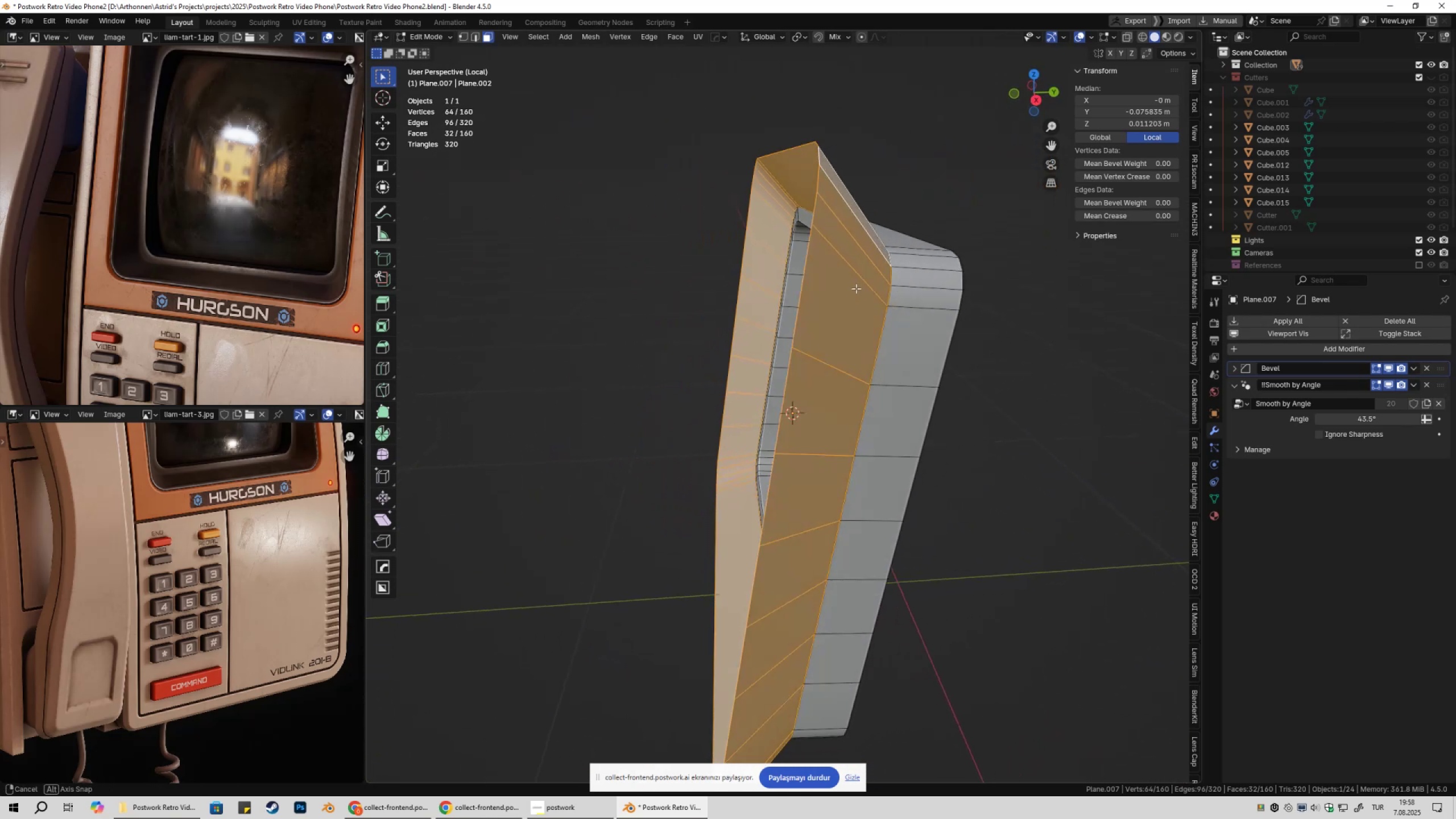 
key(E)
 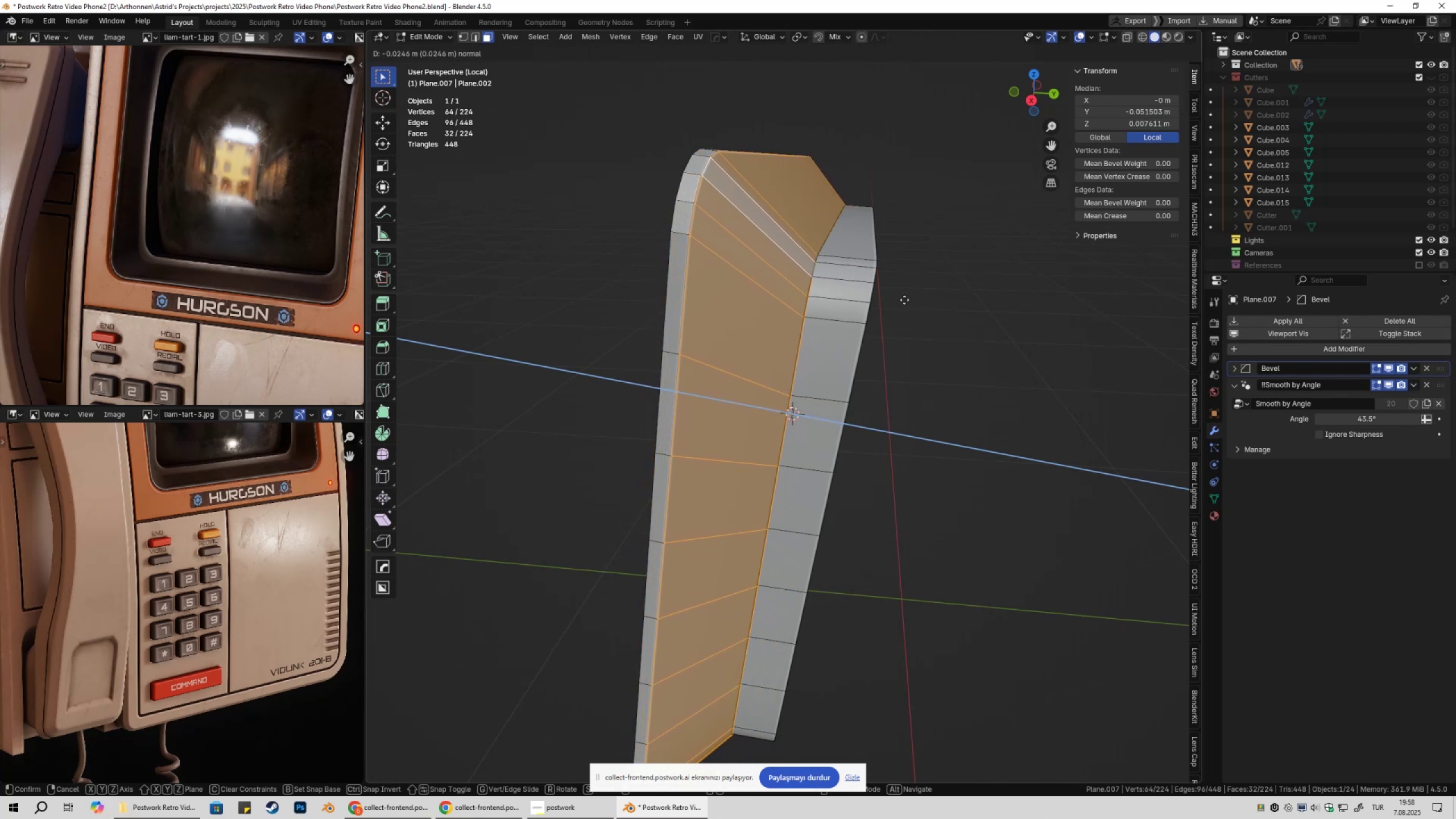 
wait(5.64)
 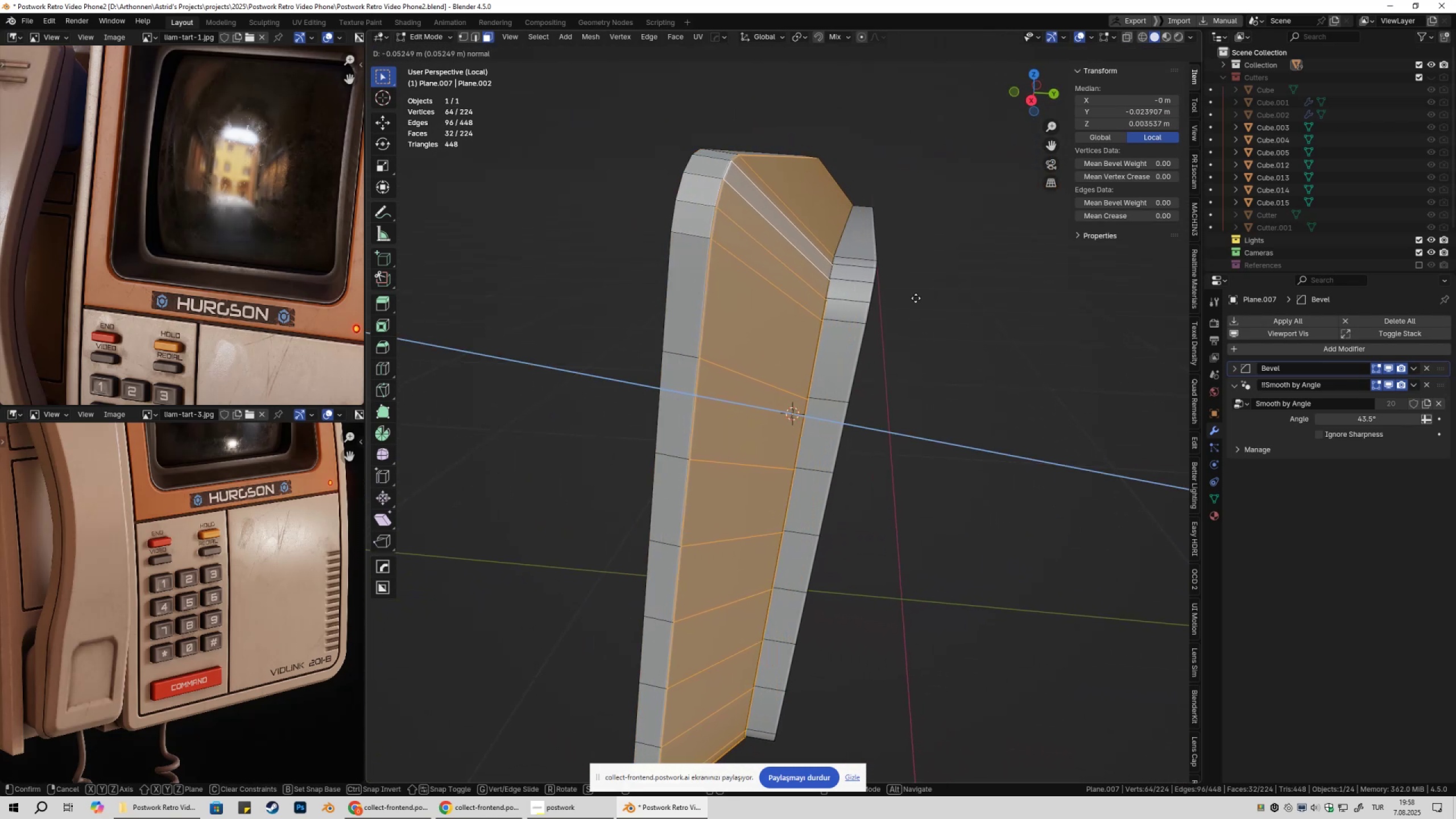 
key(Control+ControlLeft)
 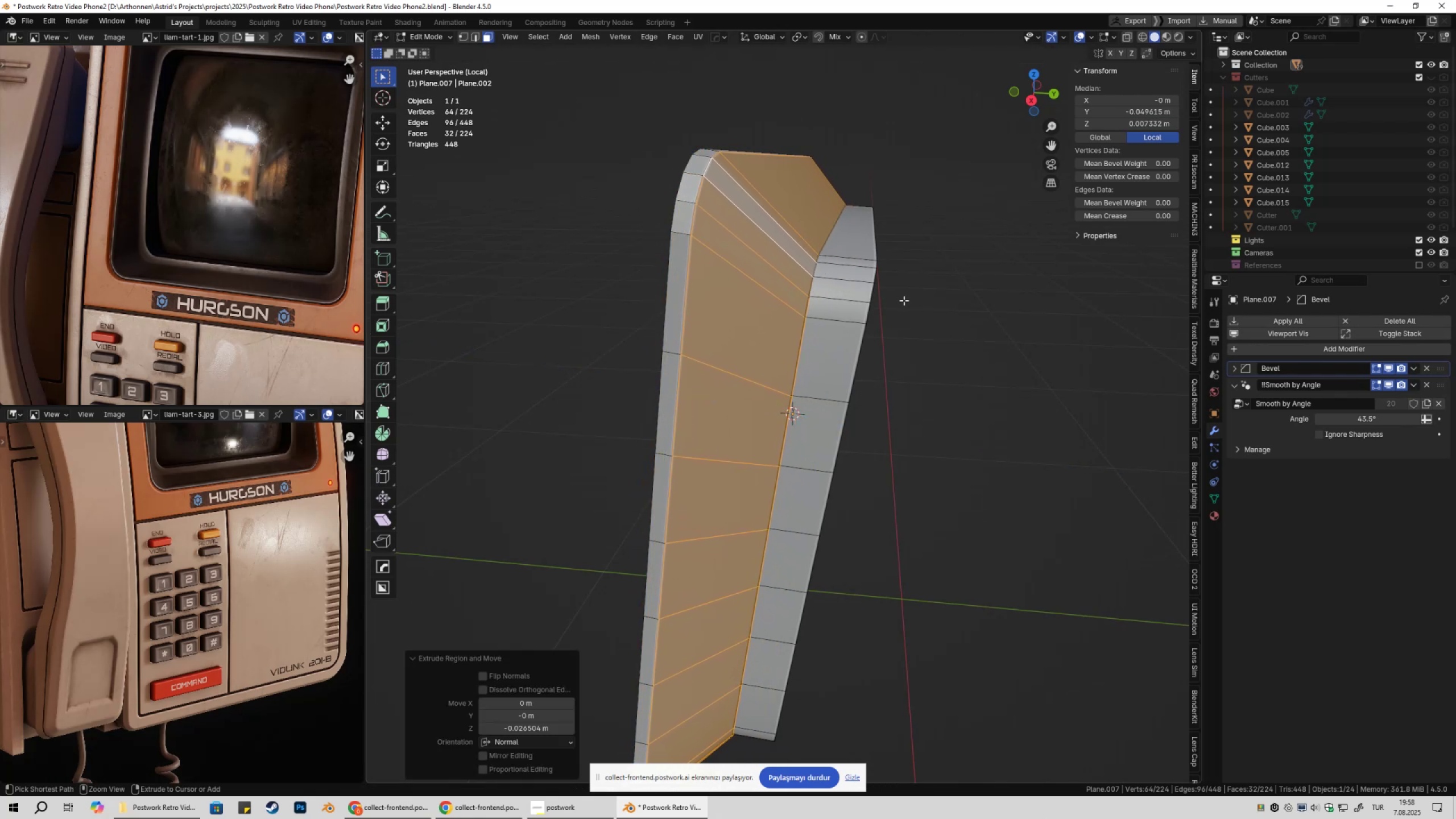 
key(Control+Z)
 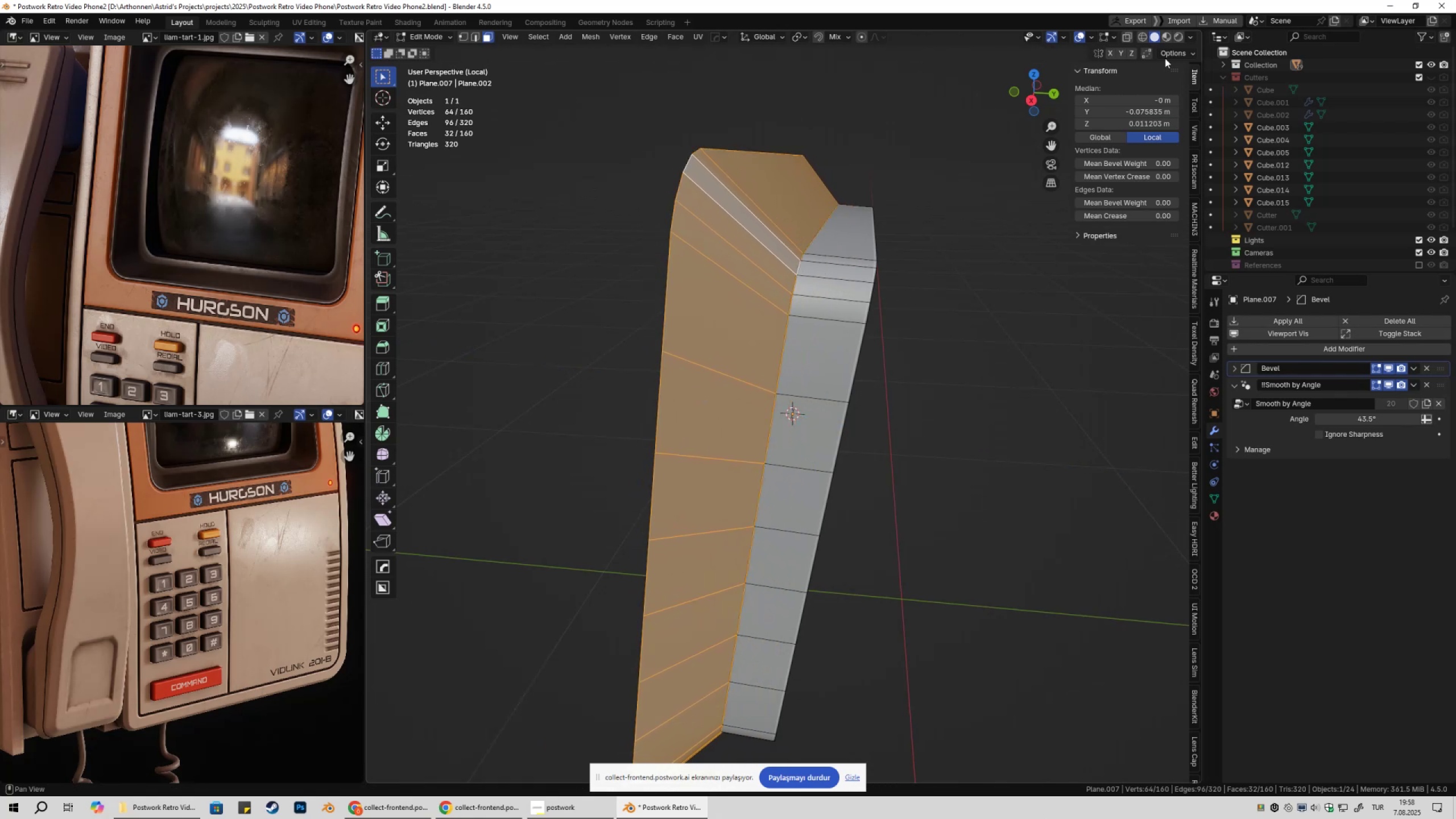 
left_click([1167, 55])
 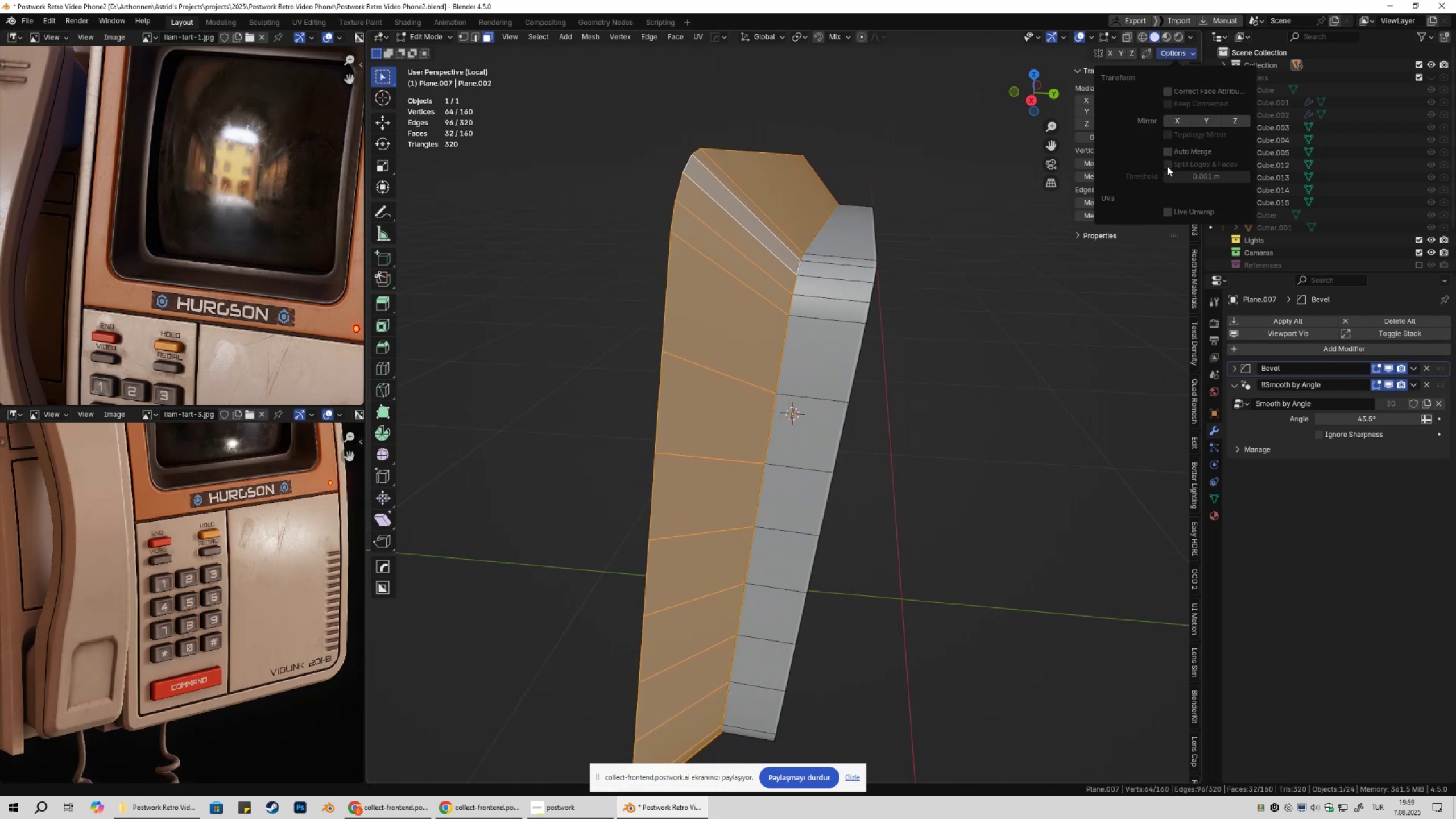 
left_click([1167, 166])
 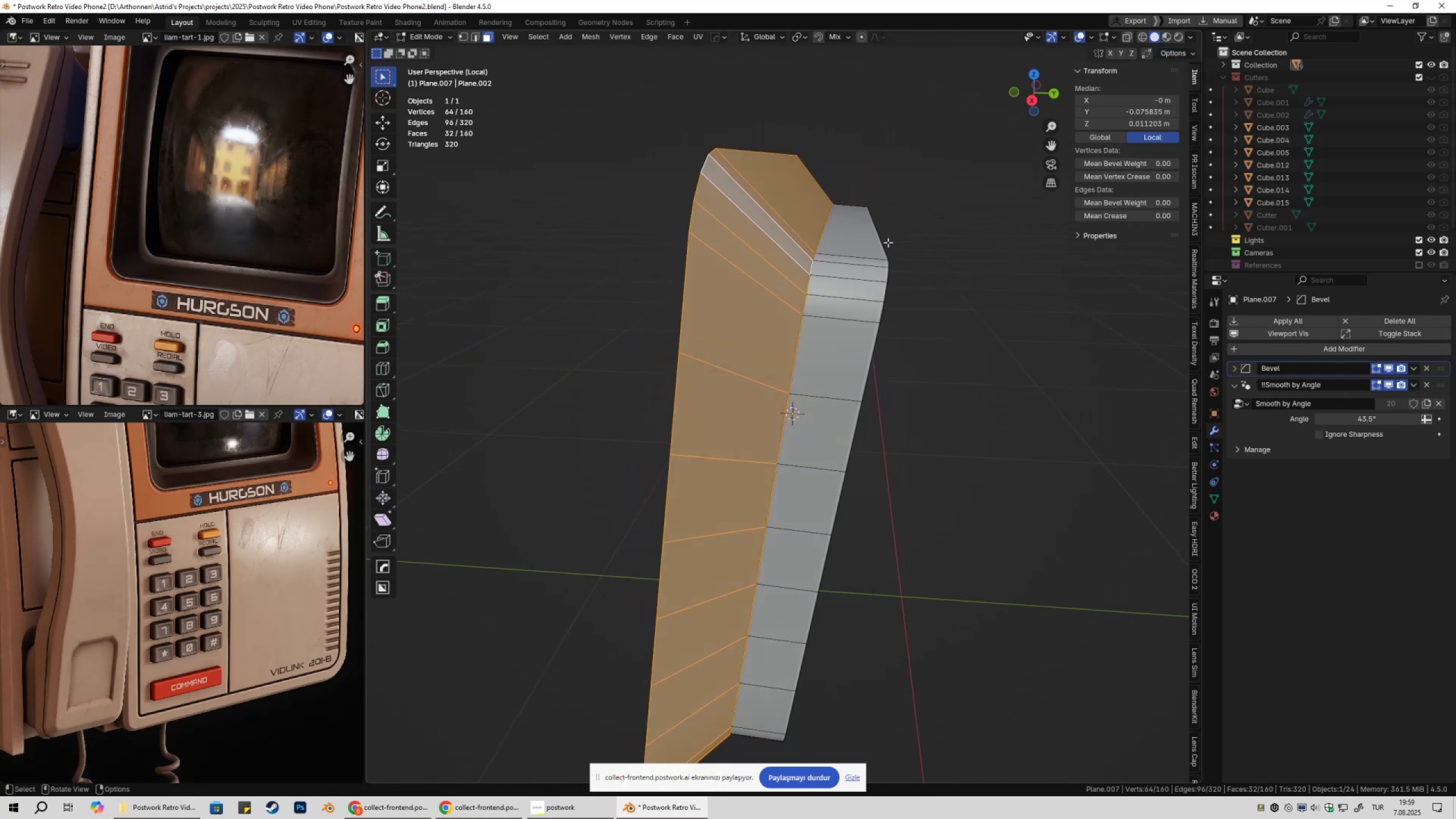 
key(E)
 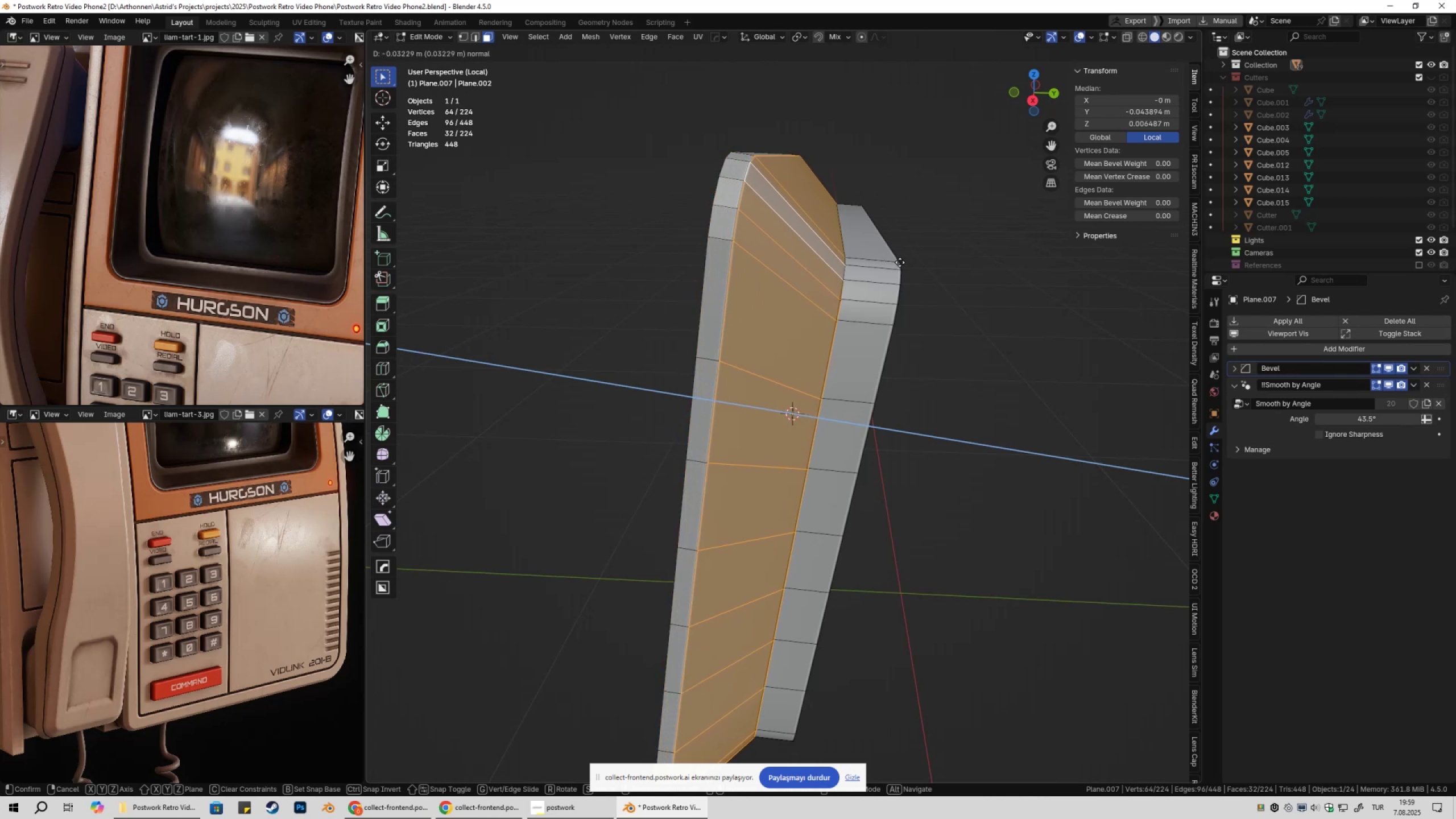 
left_click([903, 263])
 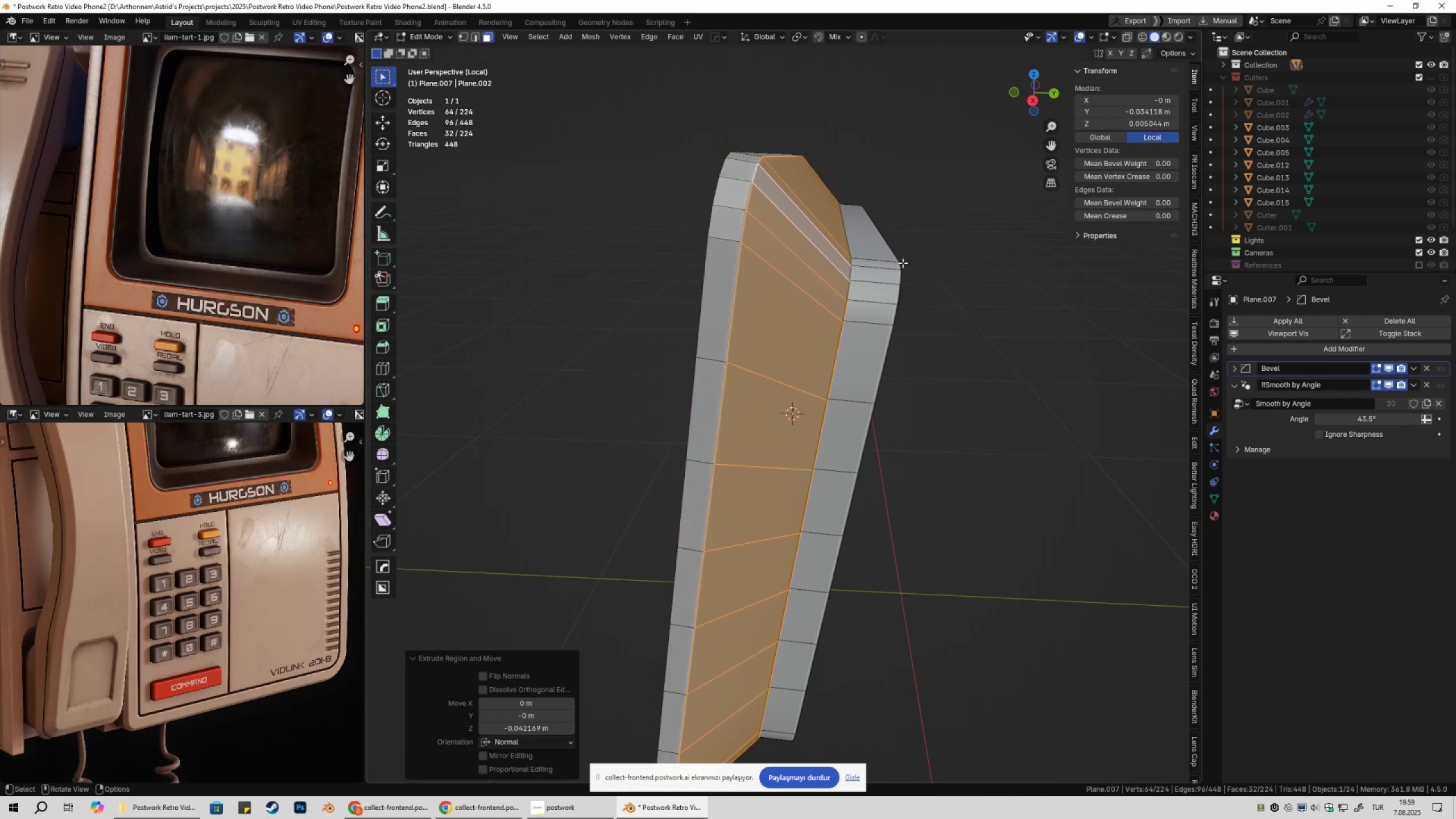 
key(Tab)
 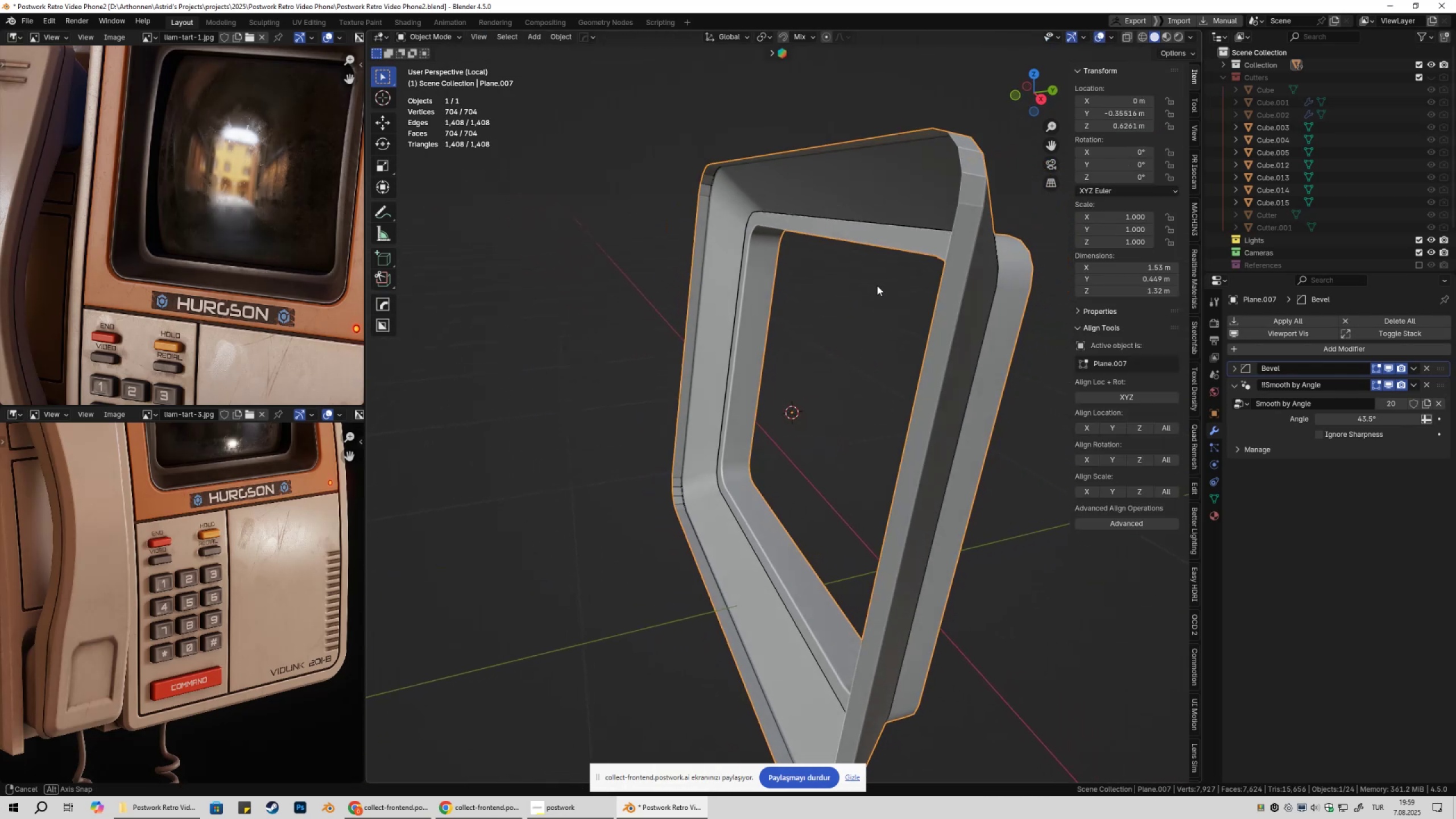 
key(Control+Z)
 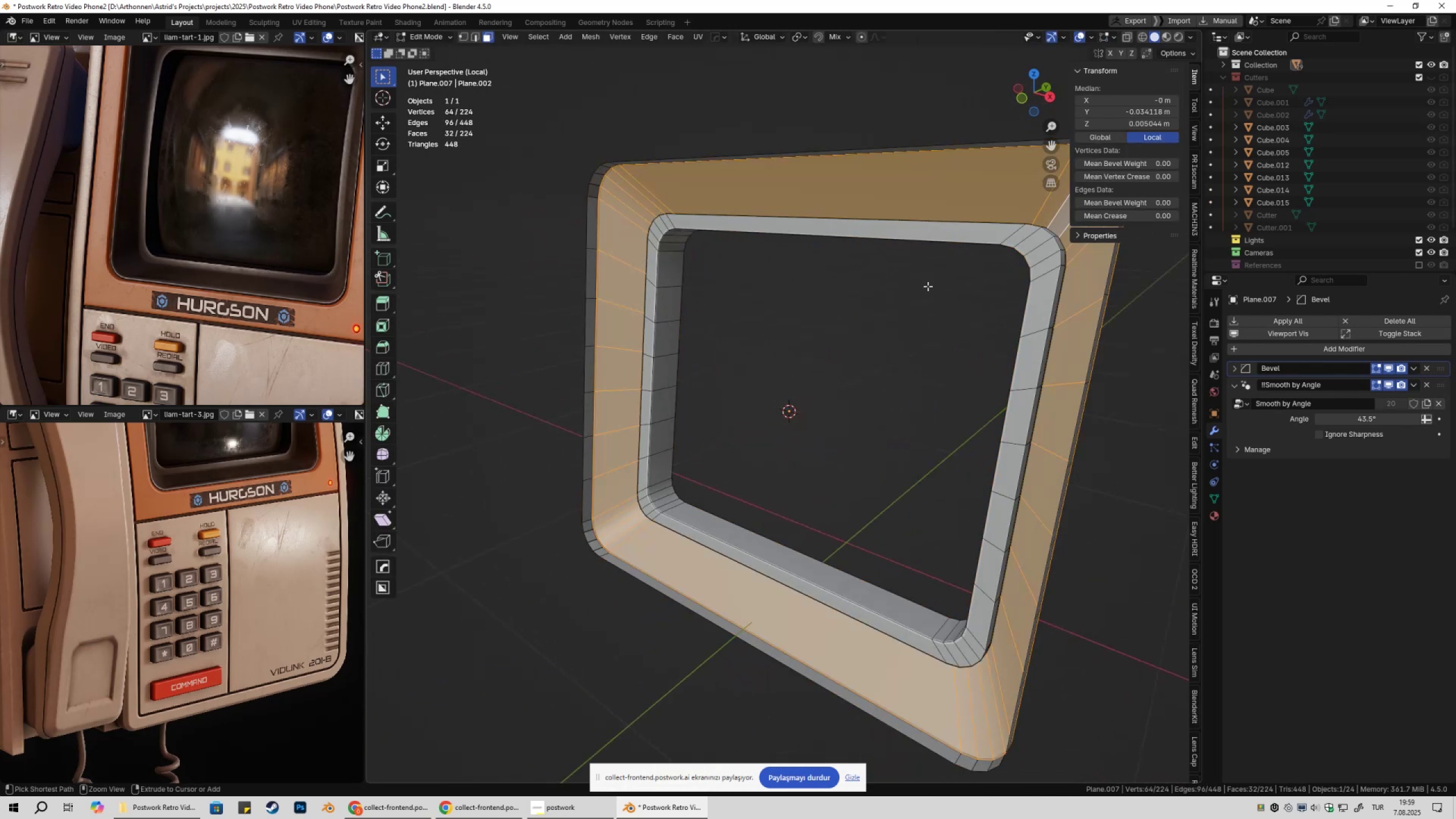 
key(Control+Z)
 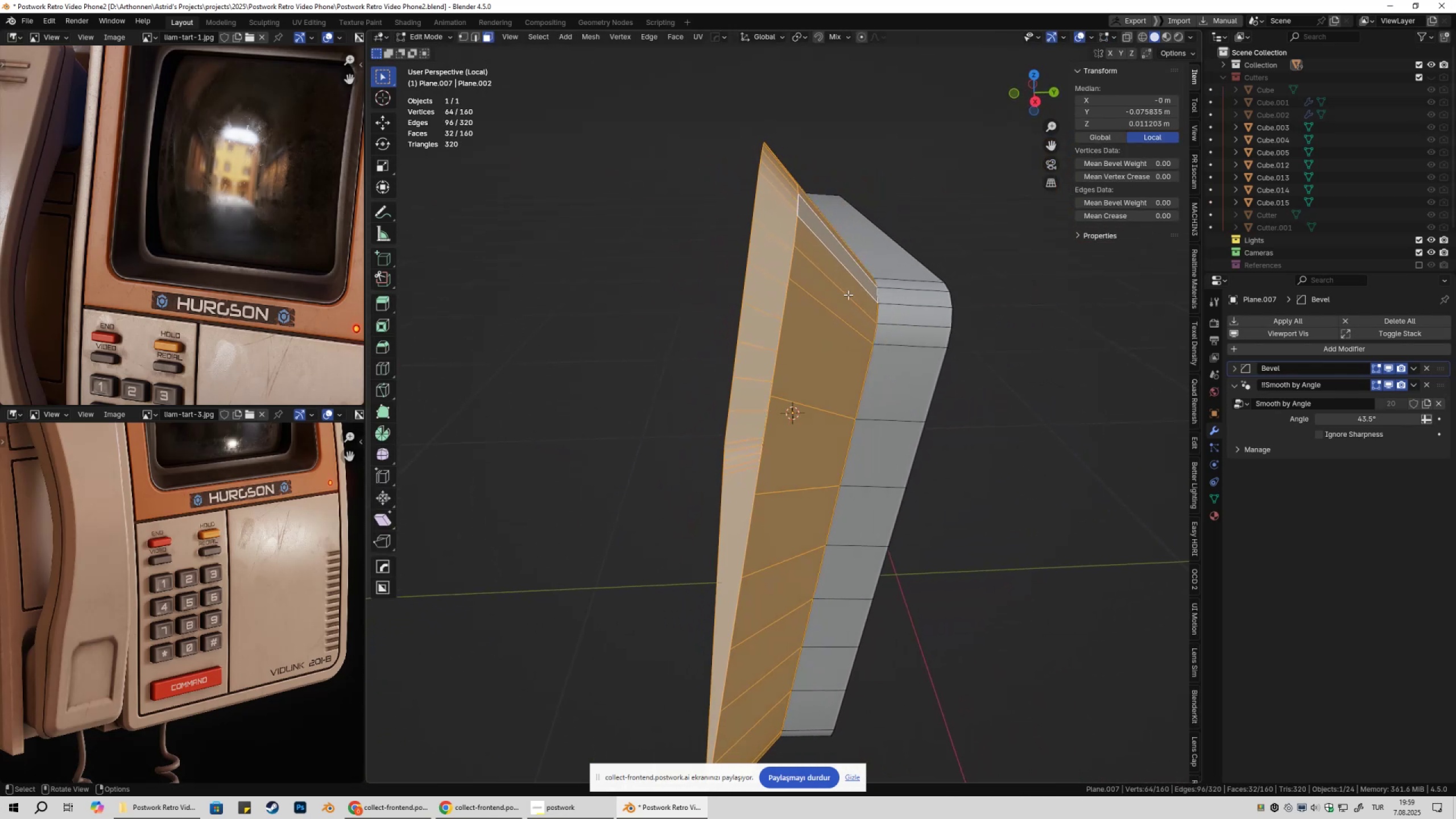 
key(E)
 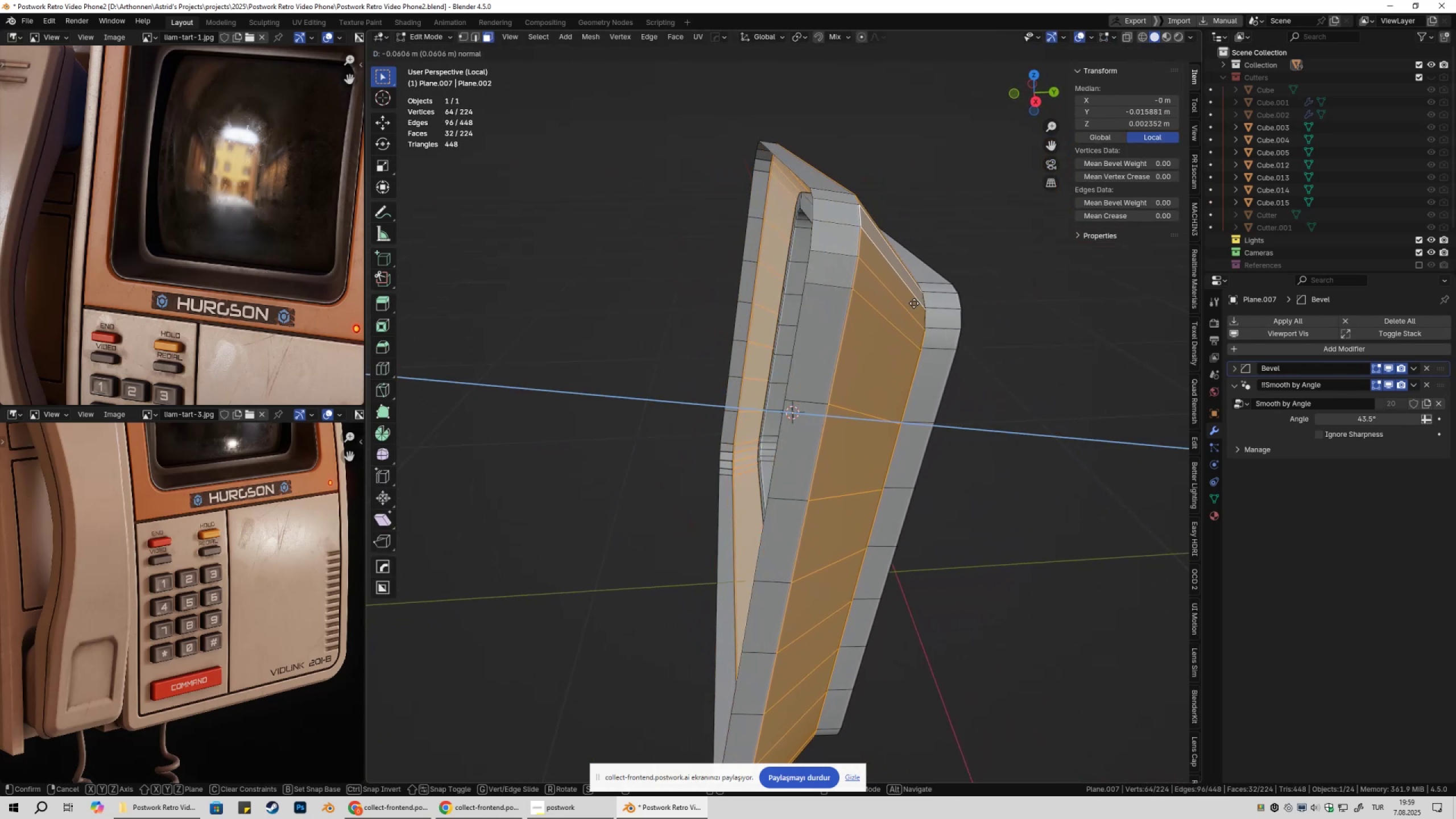 
left_click([909, 304])
 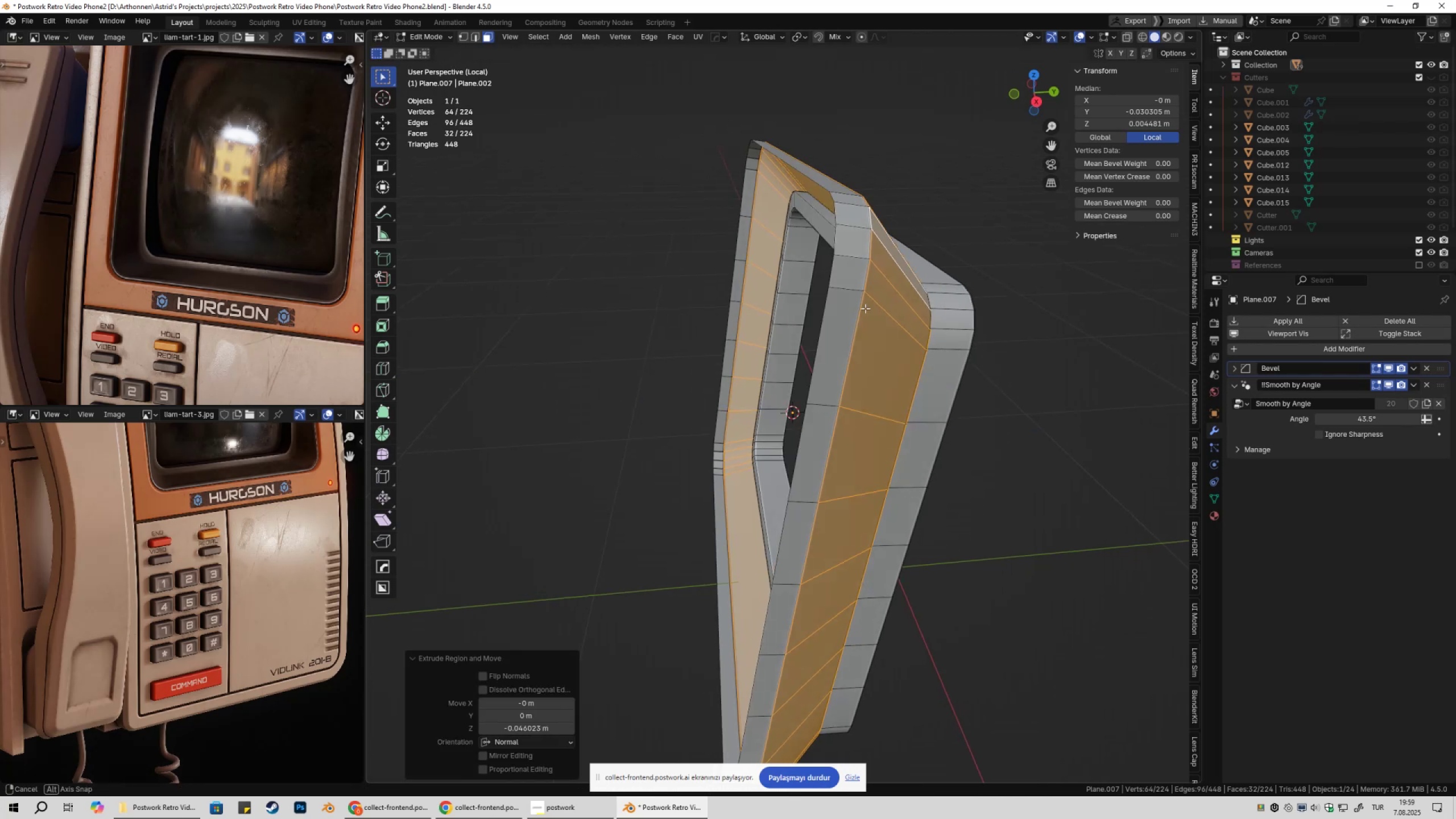 
key(Tab)
key(Tab)
type(1am)
key(Tab)
key(Tab)
type(2)
 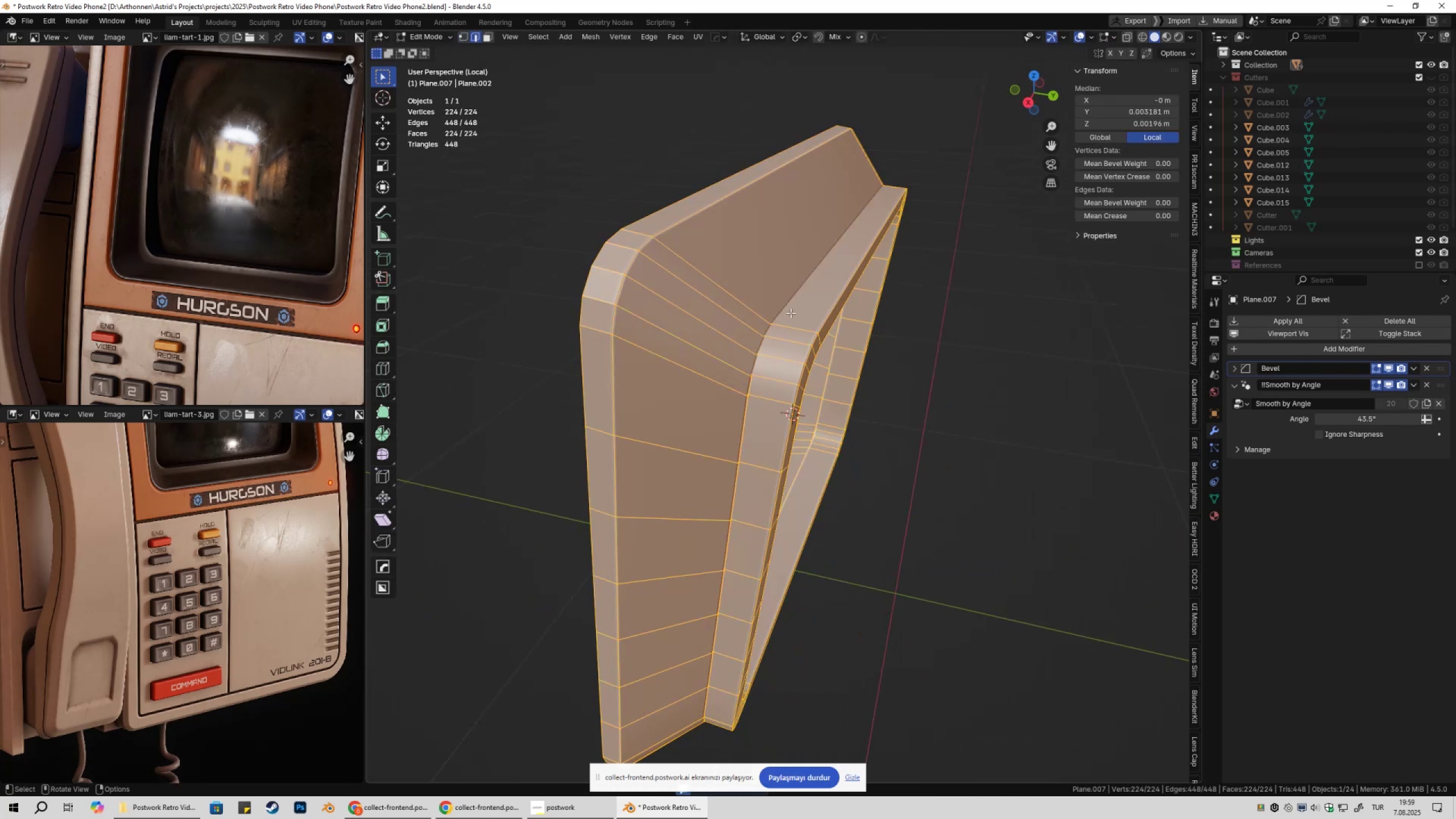 
left_click([791, 313])
 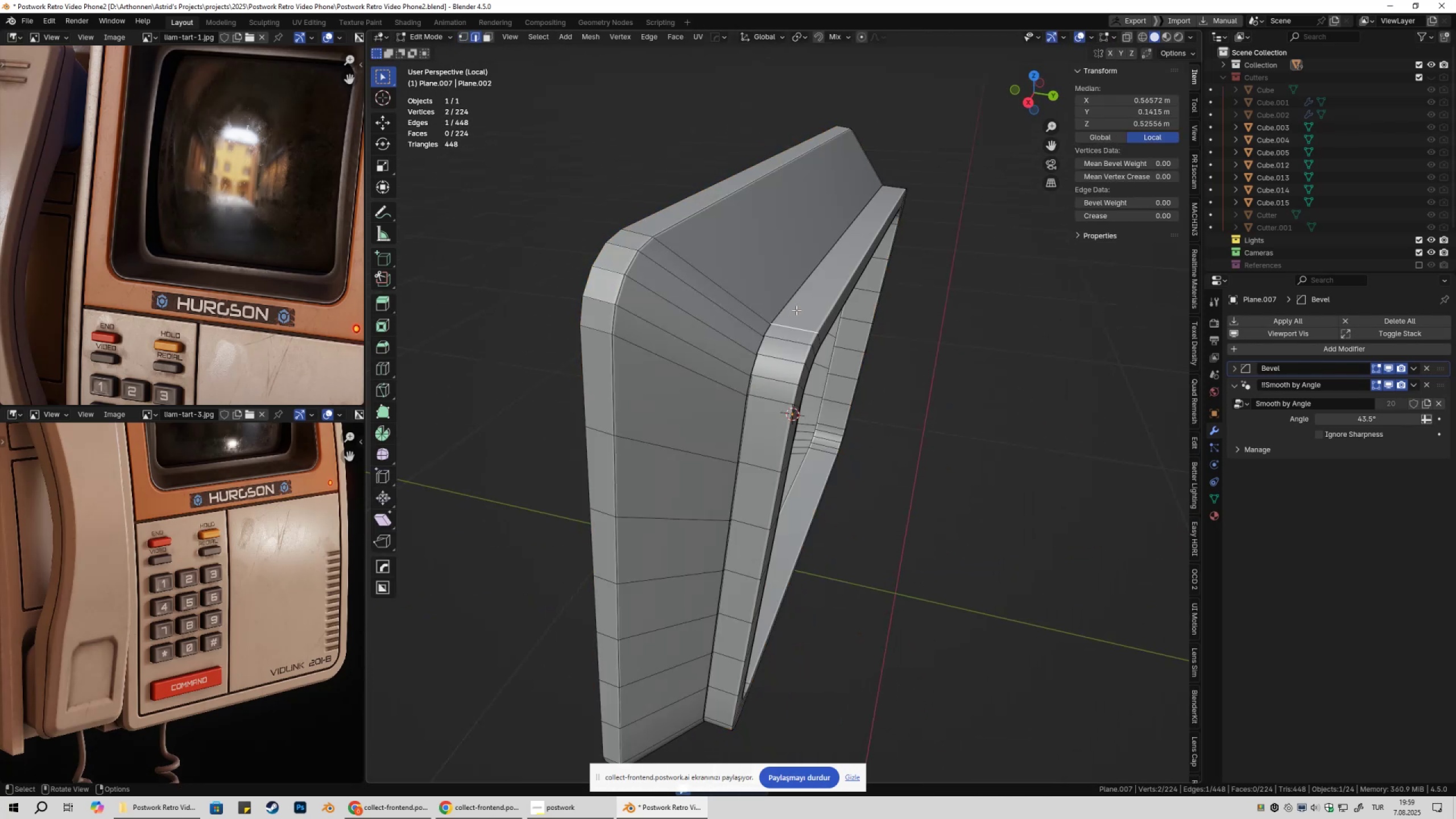 
scroll: coordinate [779, 321], scroll_direction: up, amount: 2.0
 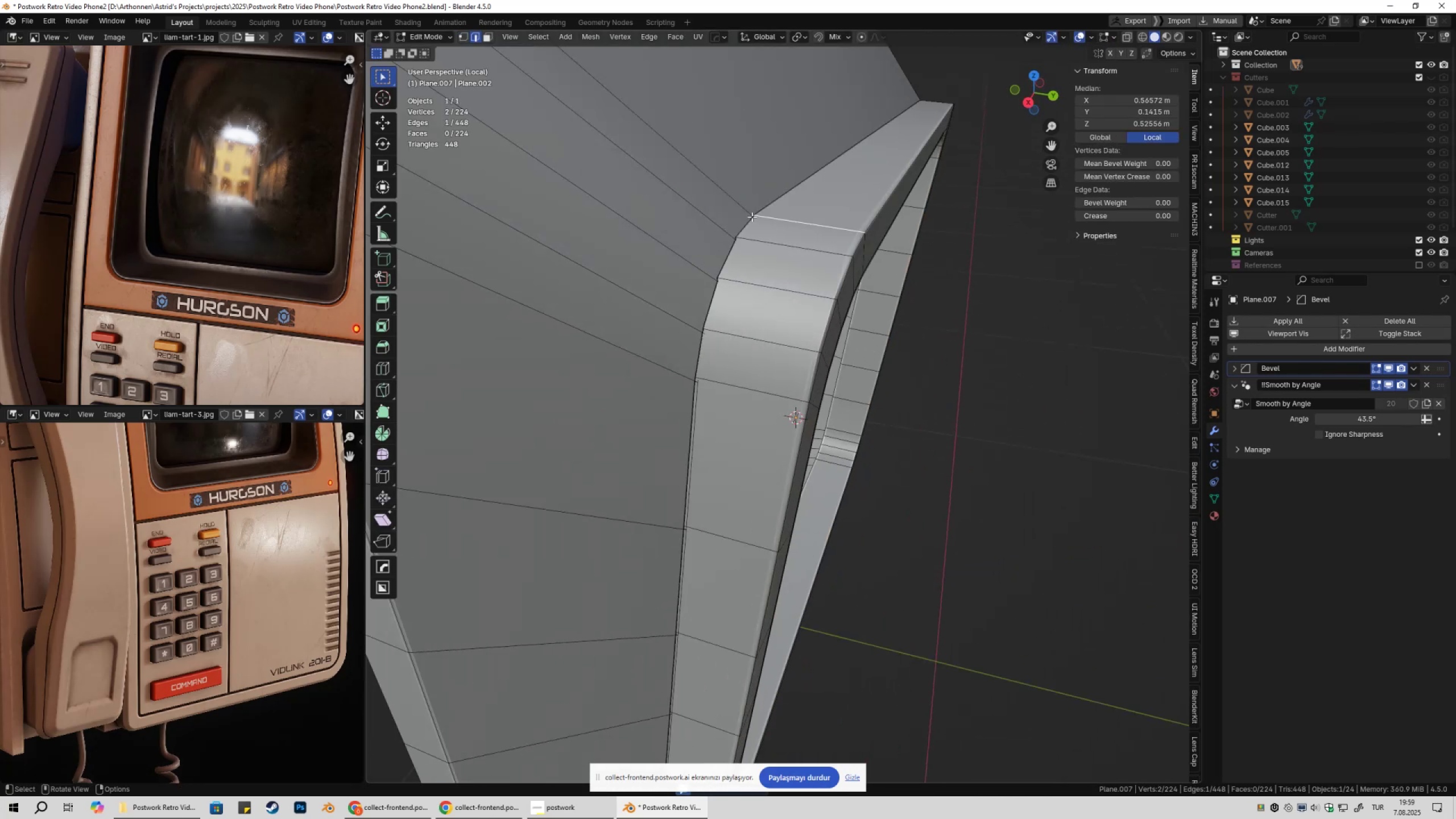 
key(1)
 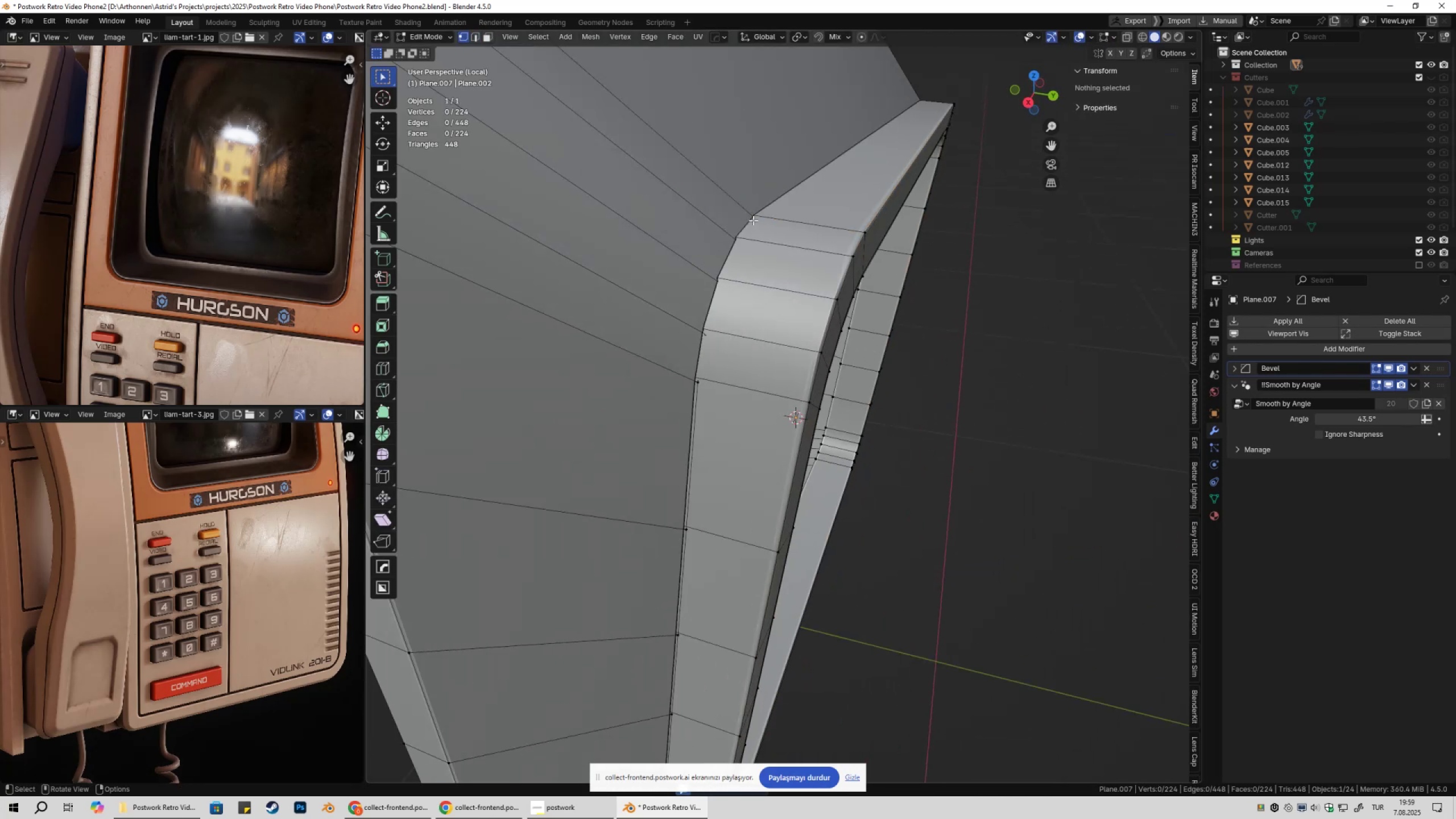 
double_click([752, 218])
 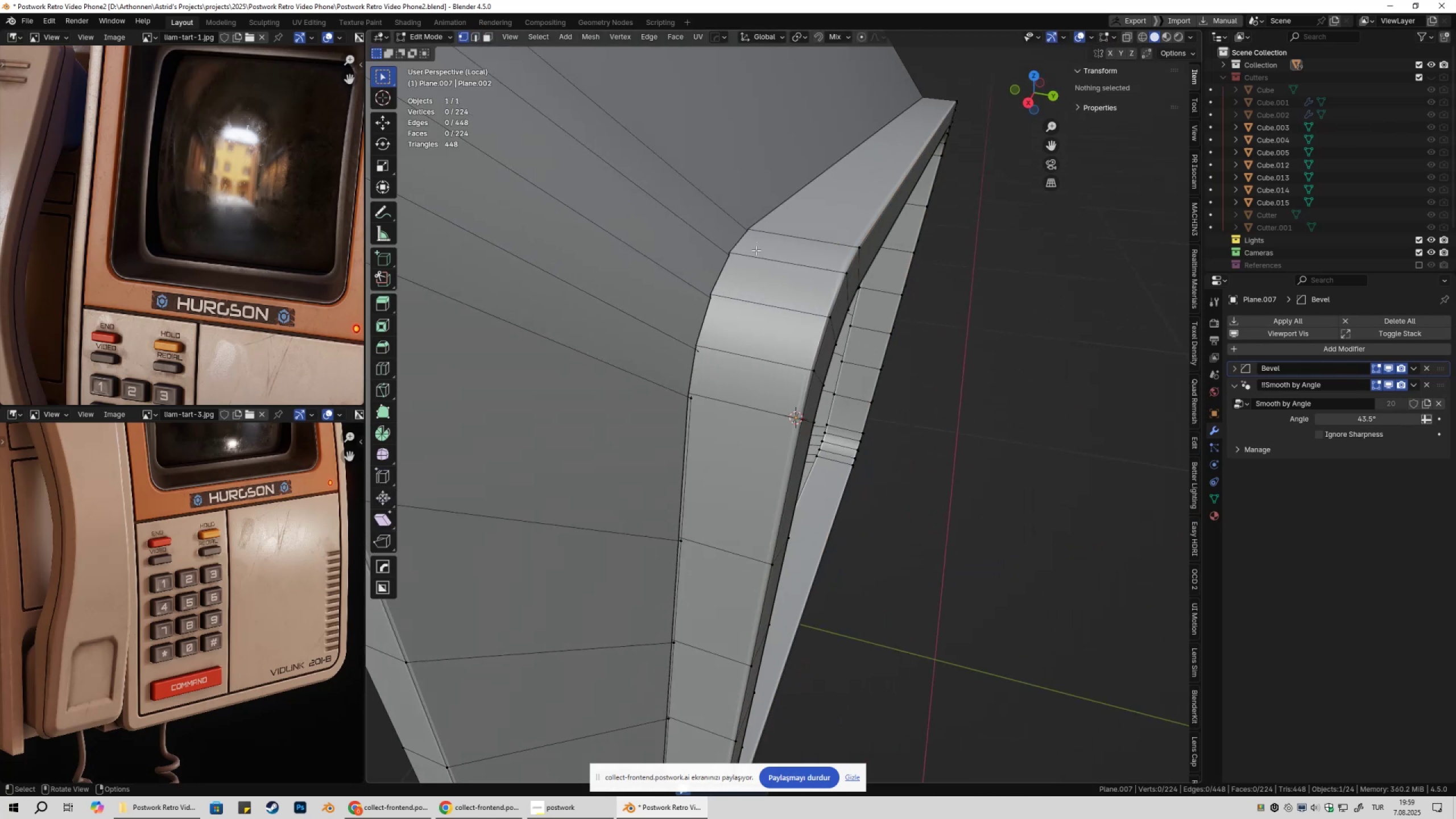 
key(2)
 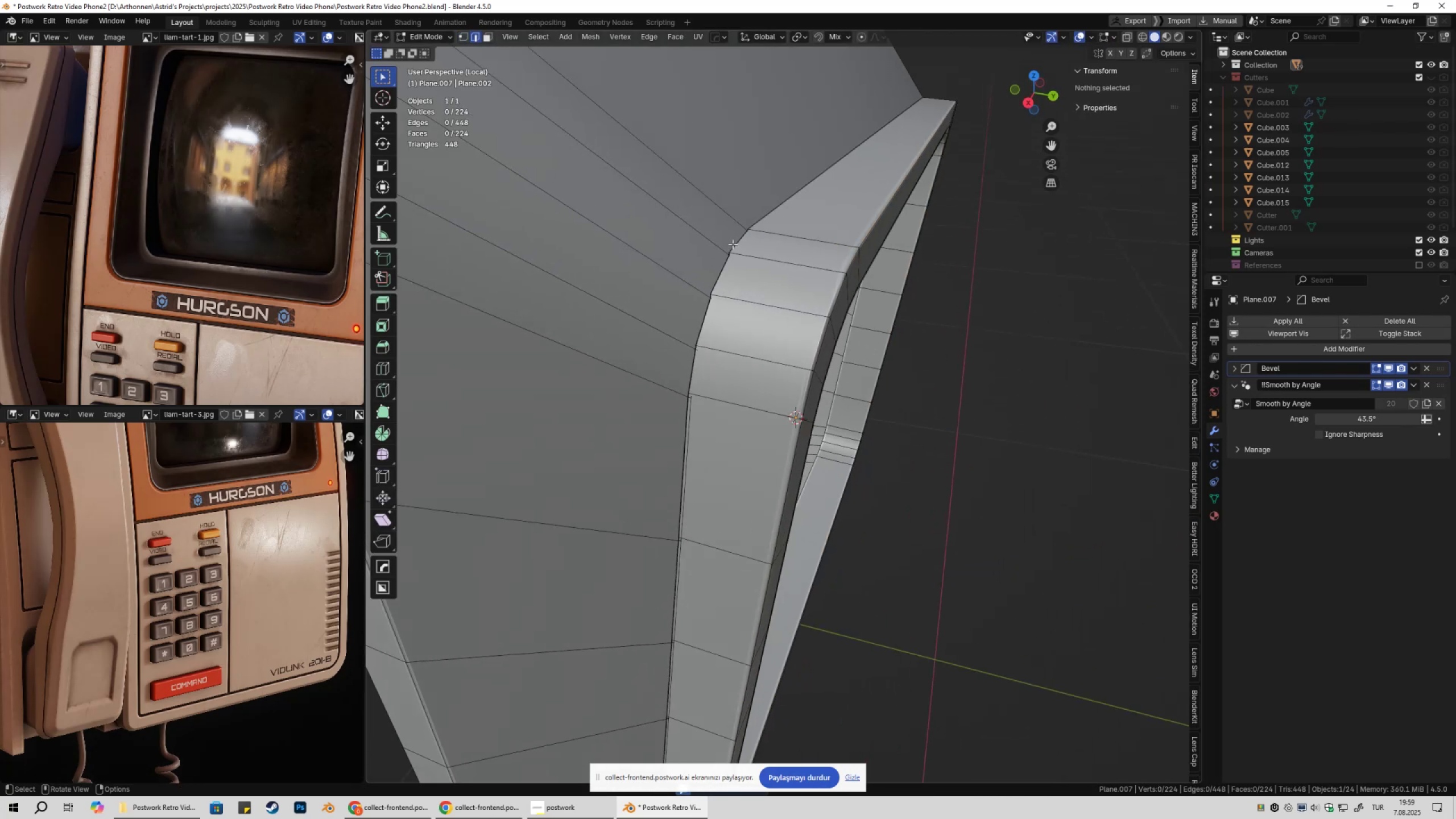 
left_click([733, 244])
 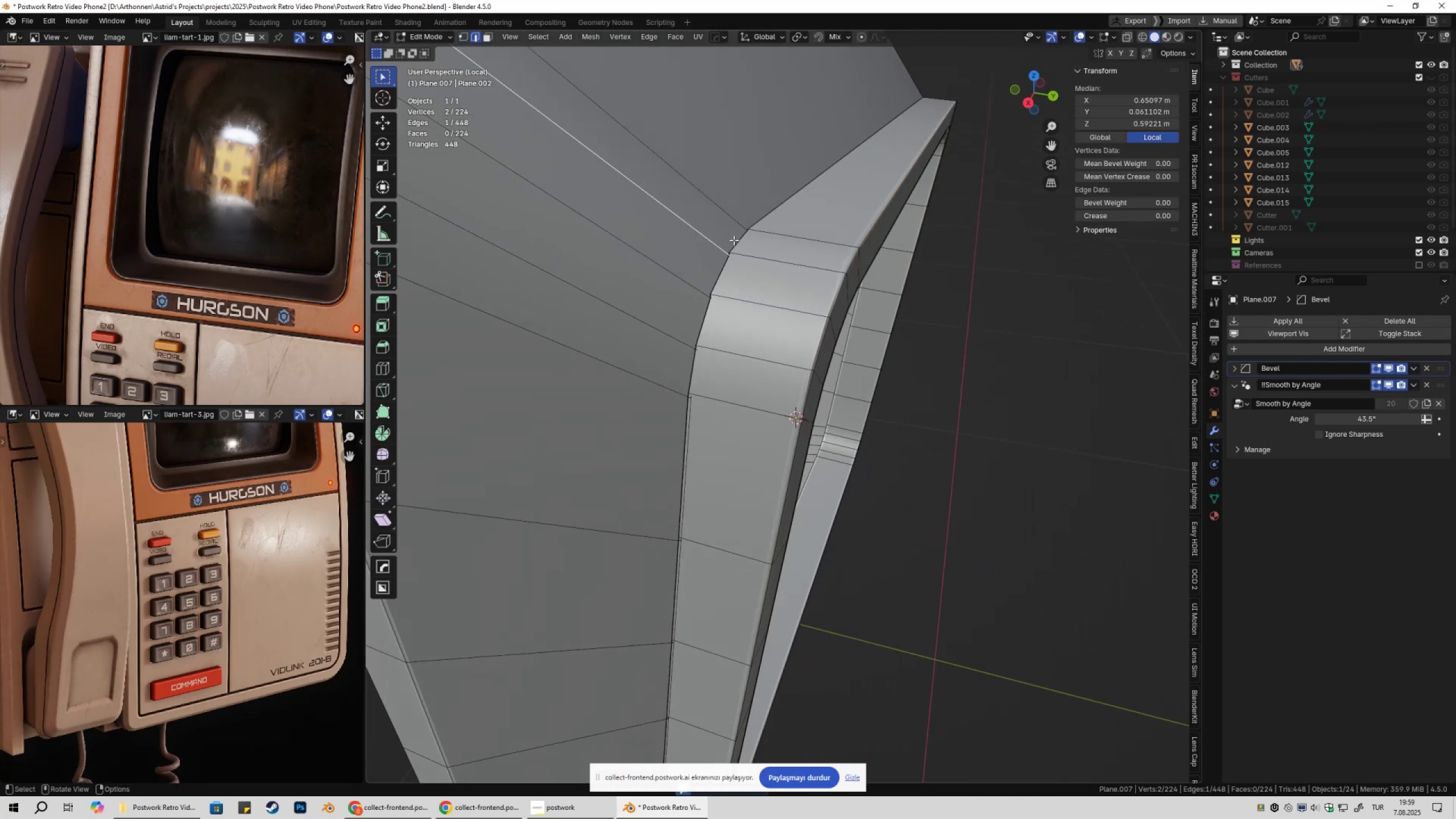 
hold_key(key=AltLeft, duration=0.59)
double_click([734, 239])
 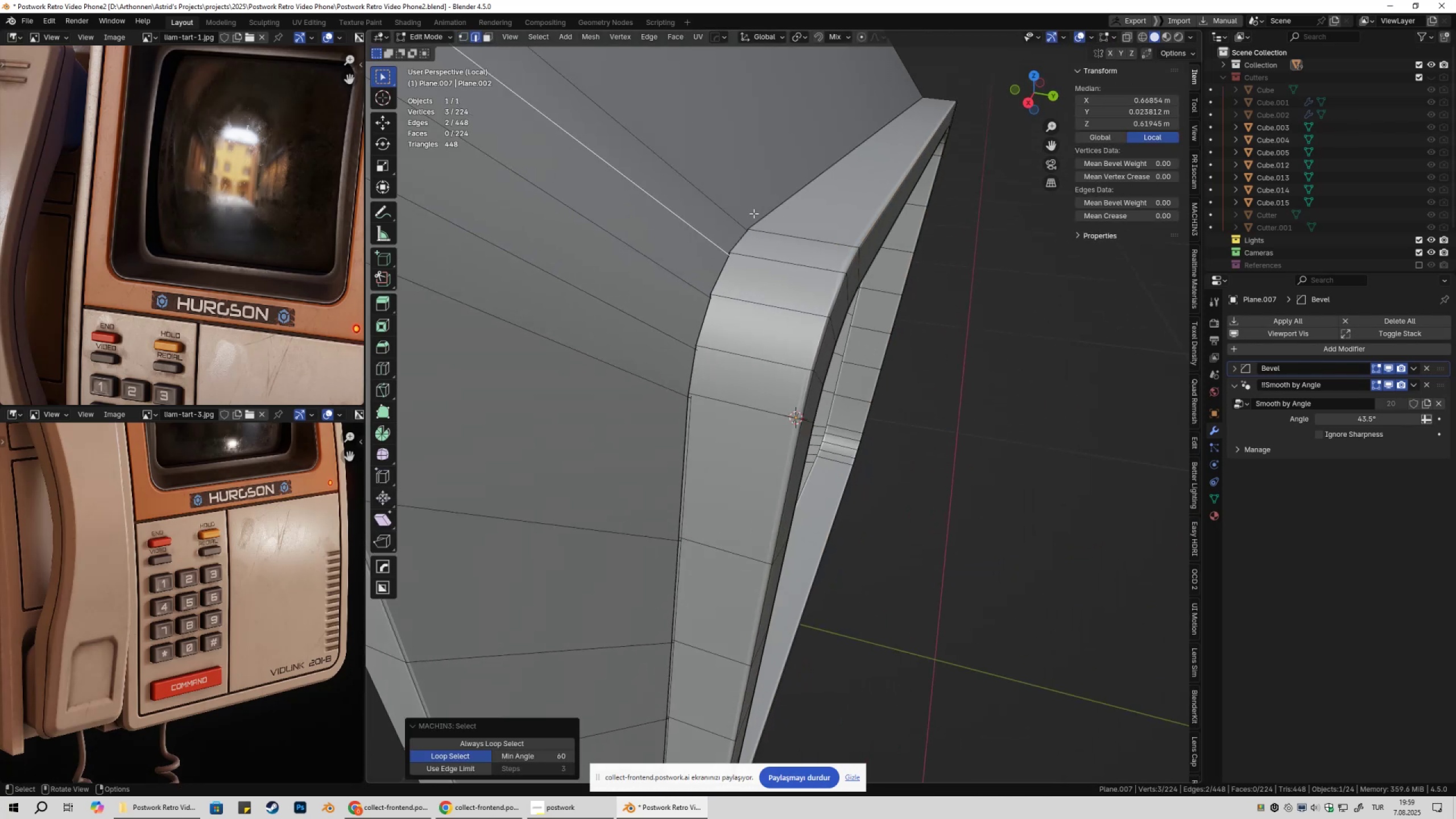 
key(Tab)
 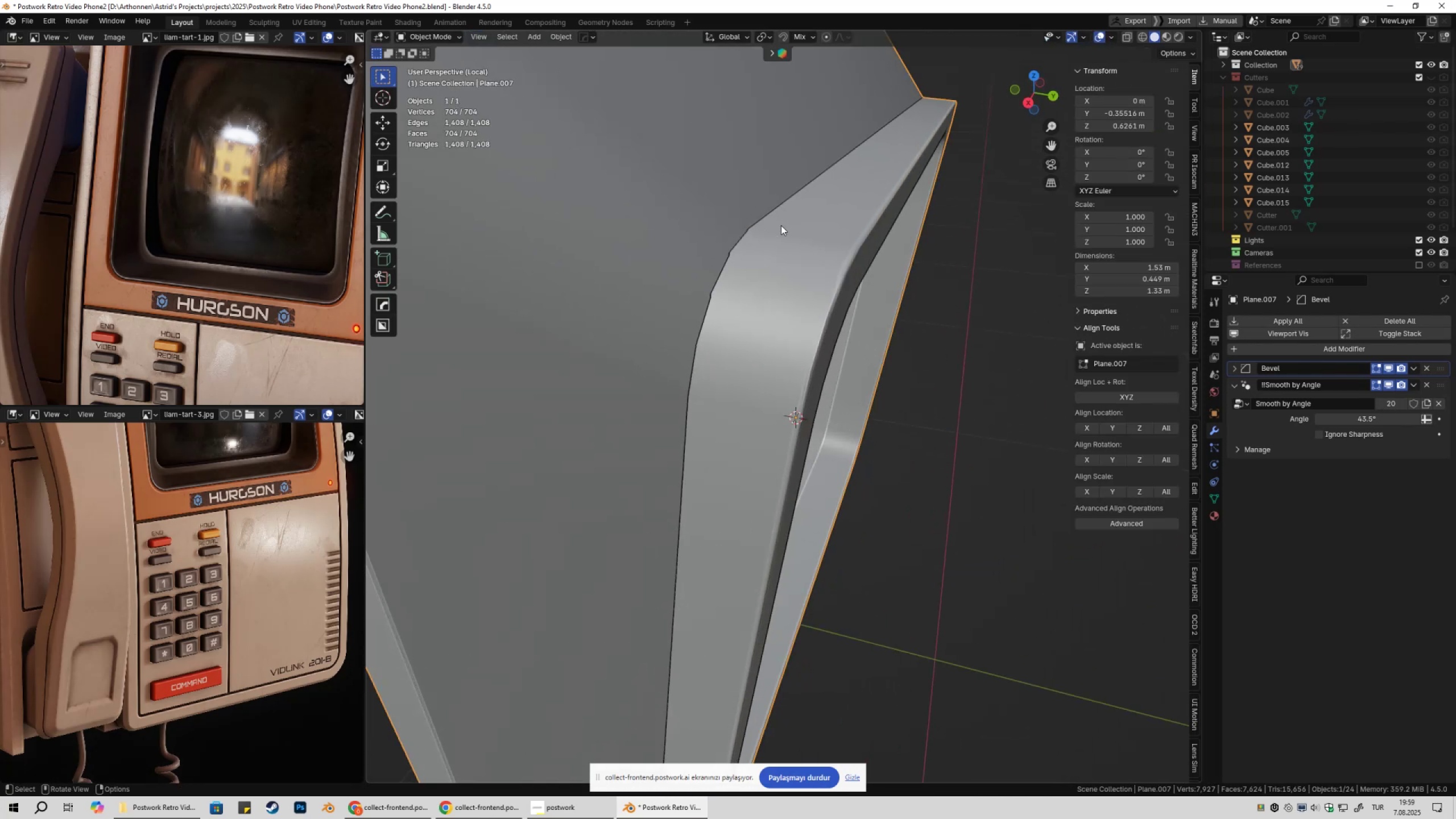 
key(Tab)
 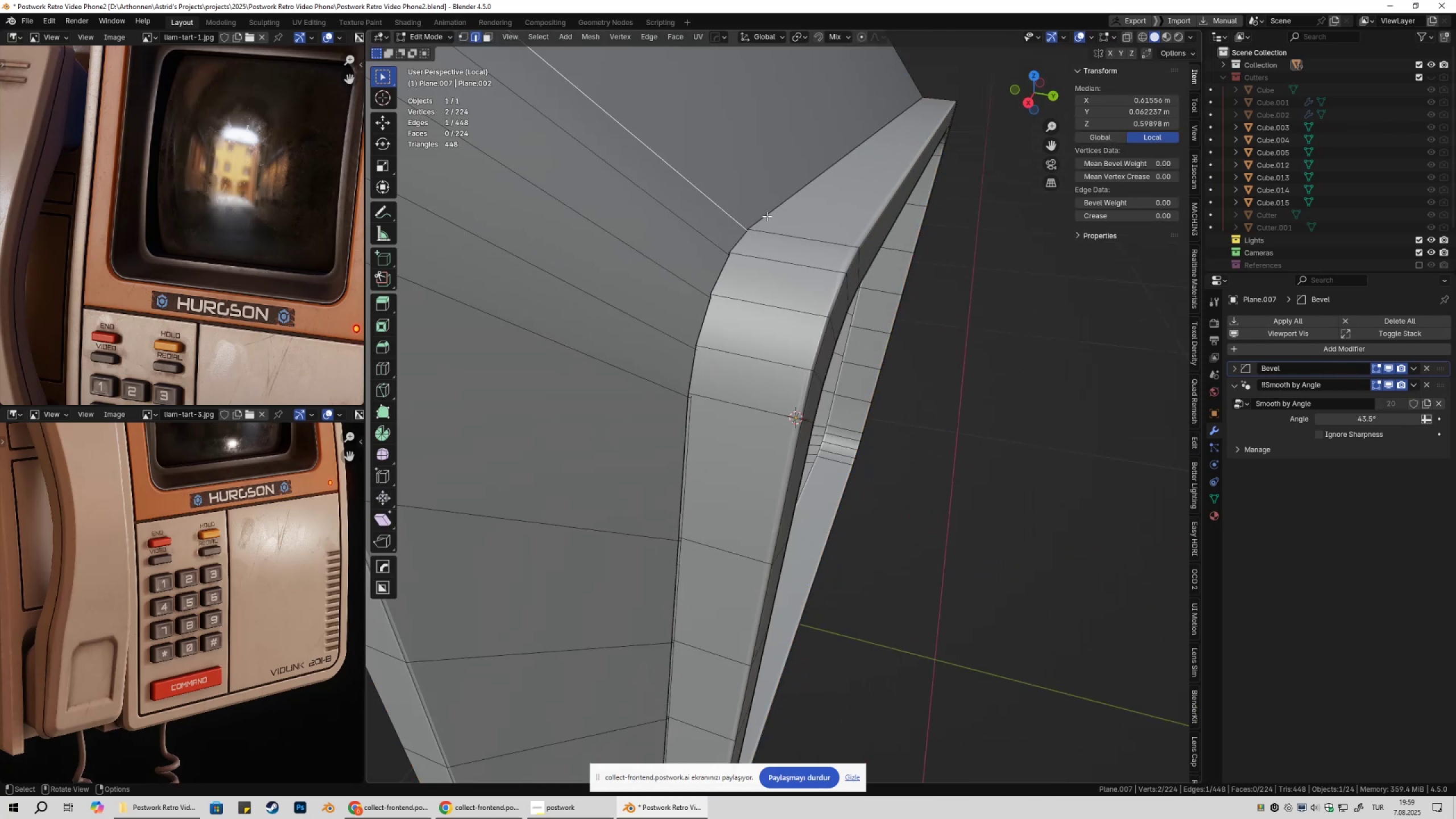 
left_click([767, 216])
 